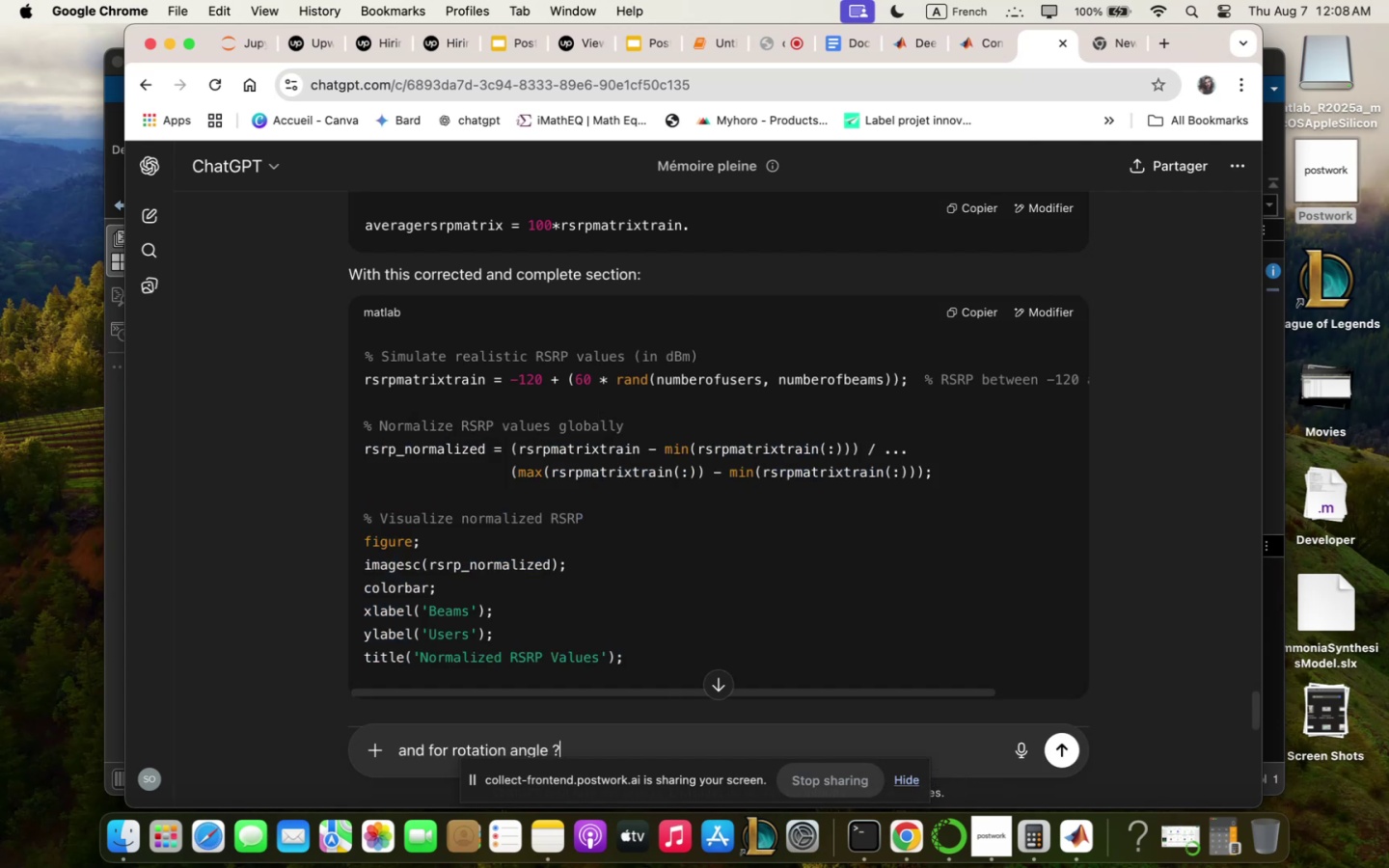 
 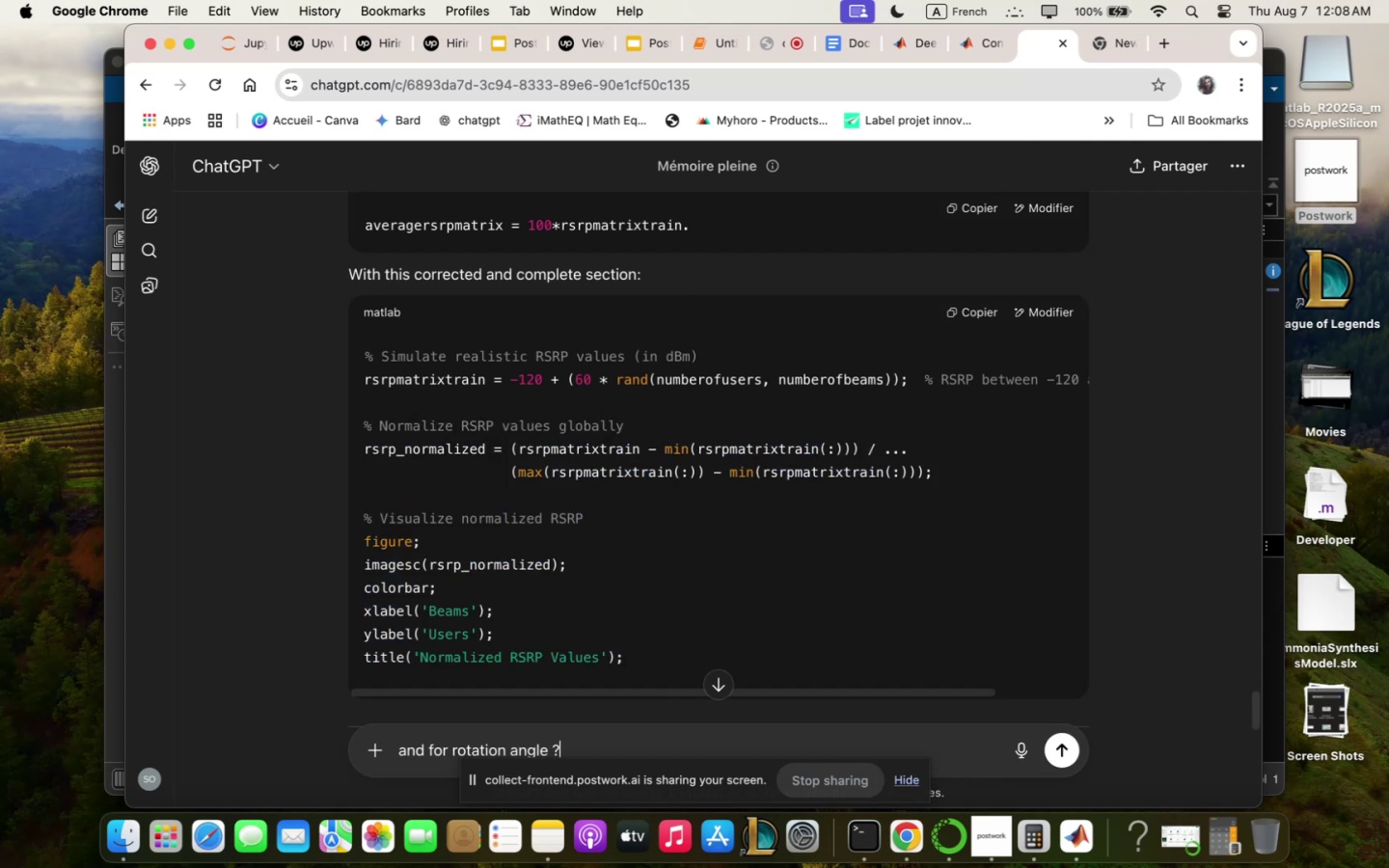 
key(Enter)
 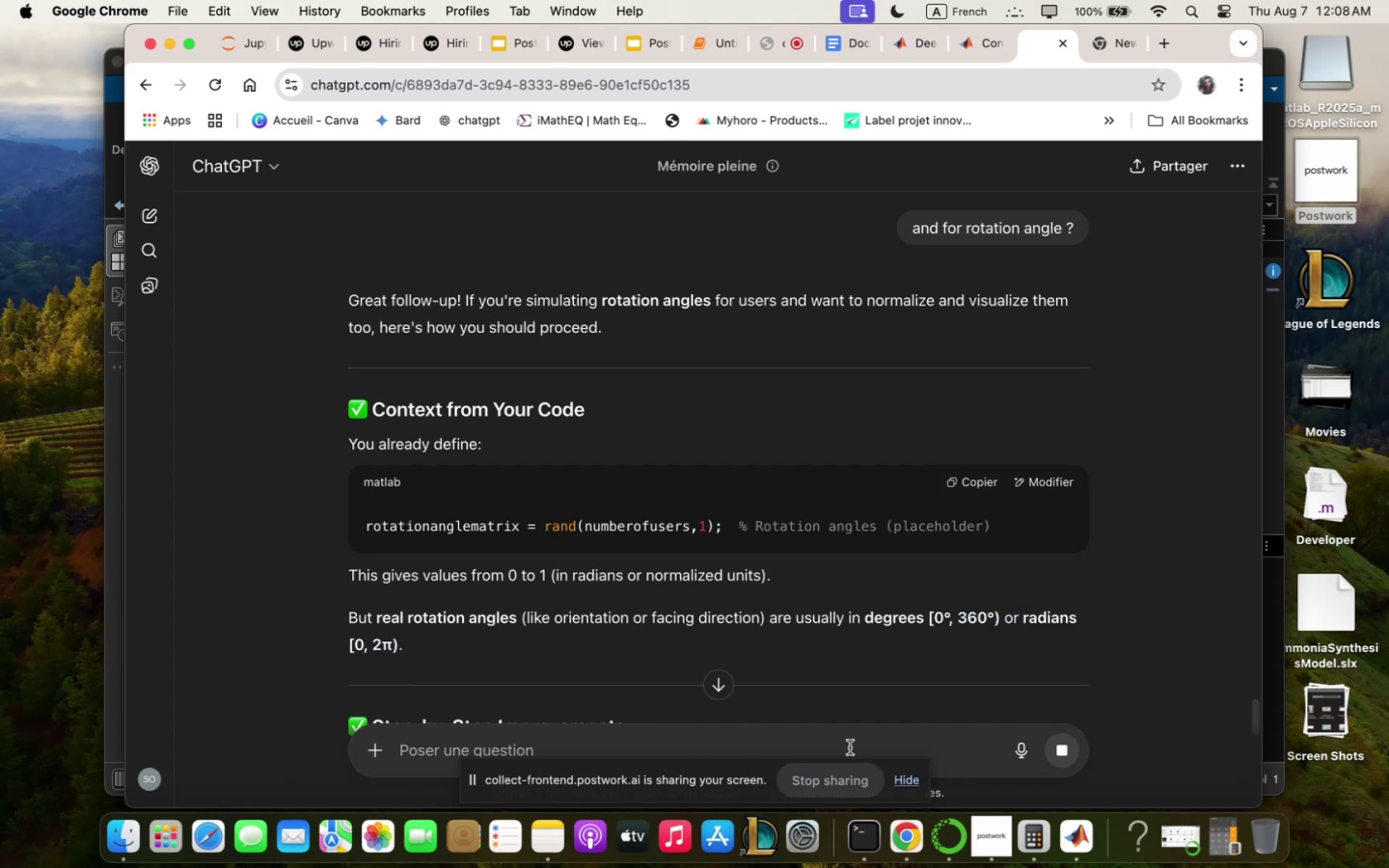 
wait(5.61)
 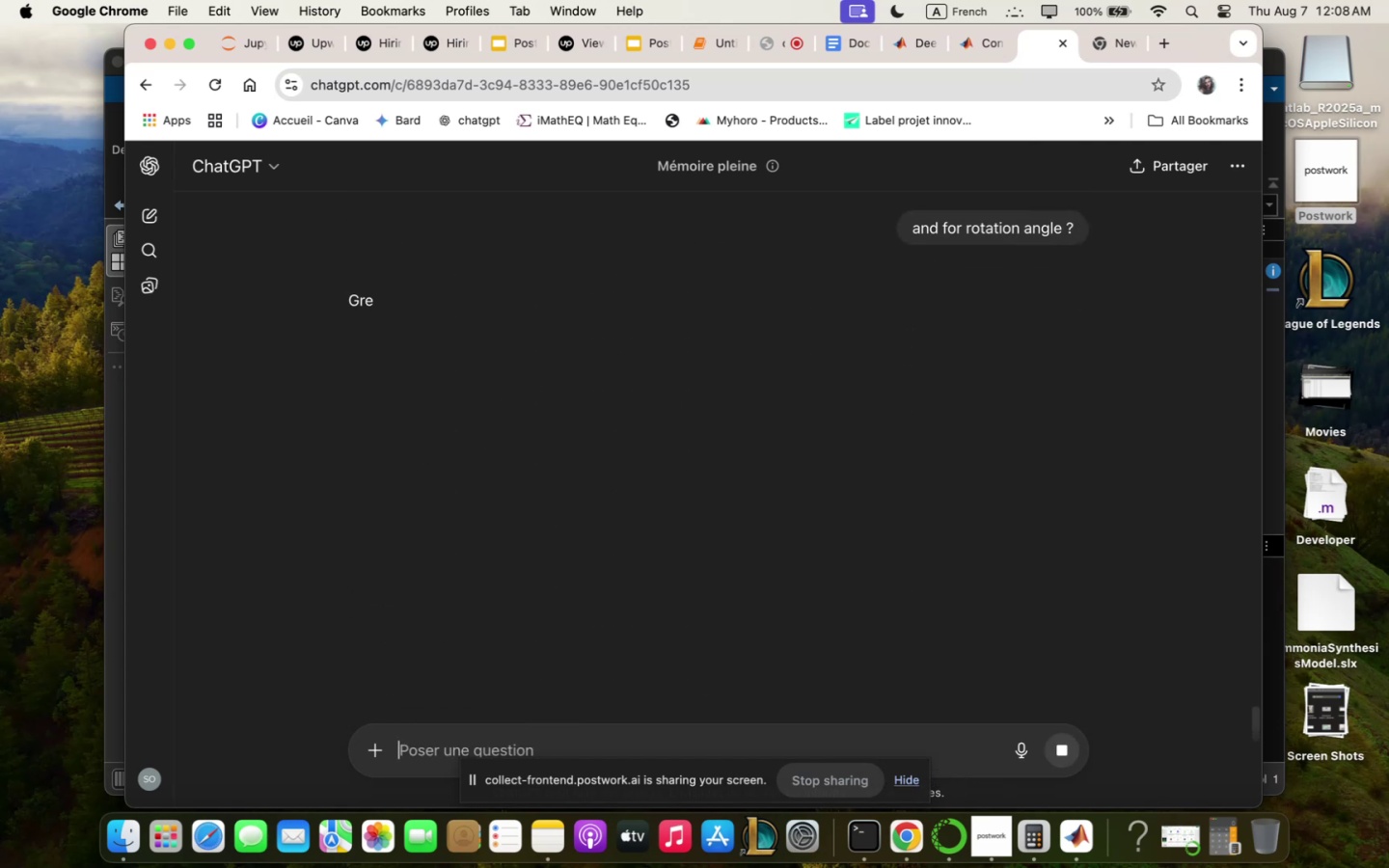 
scroll: coordinate [823, 528], scroll_direction: down, amount: 28.0
 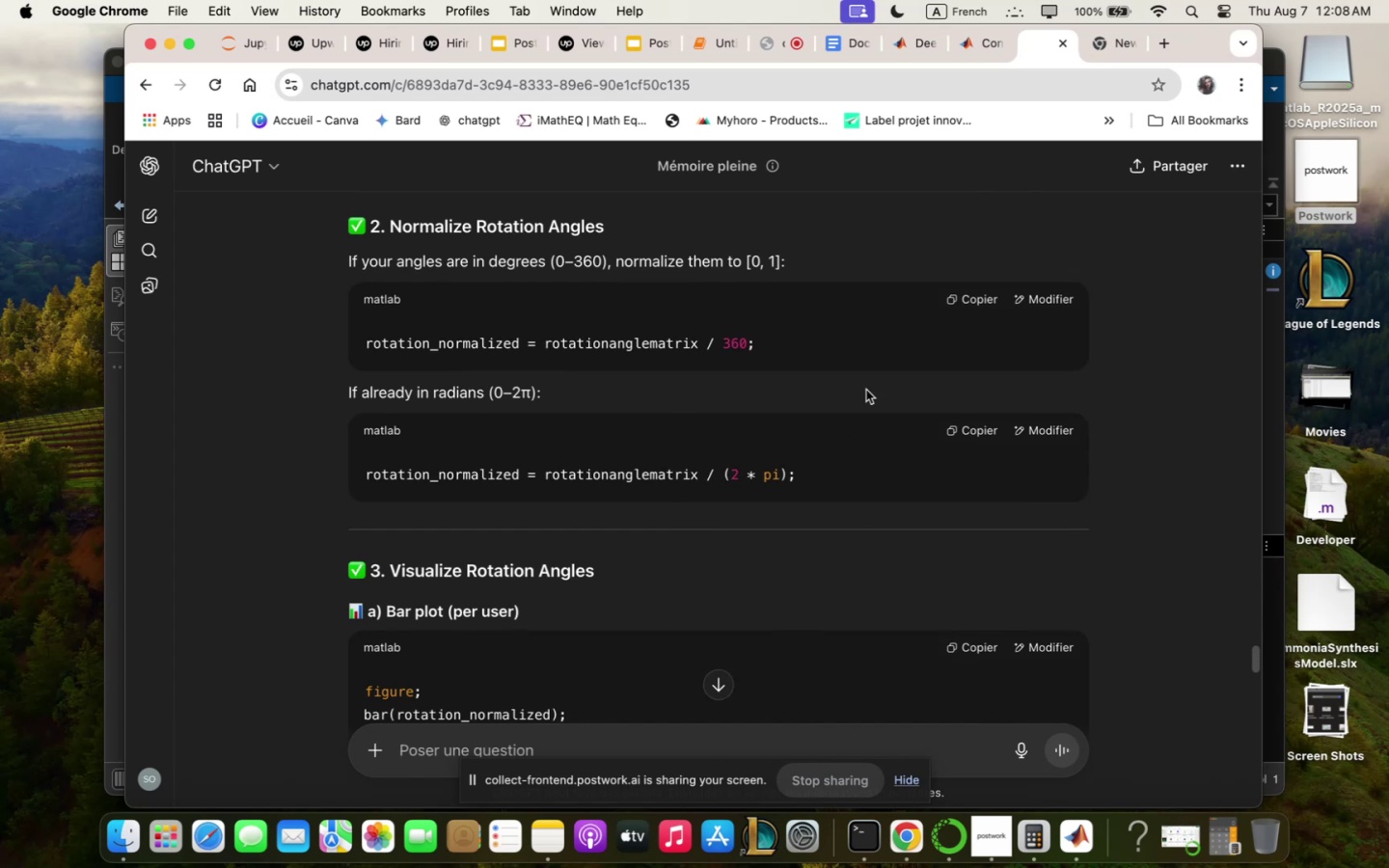 
wait(6.25)
 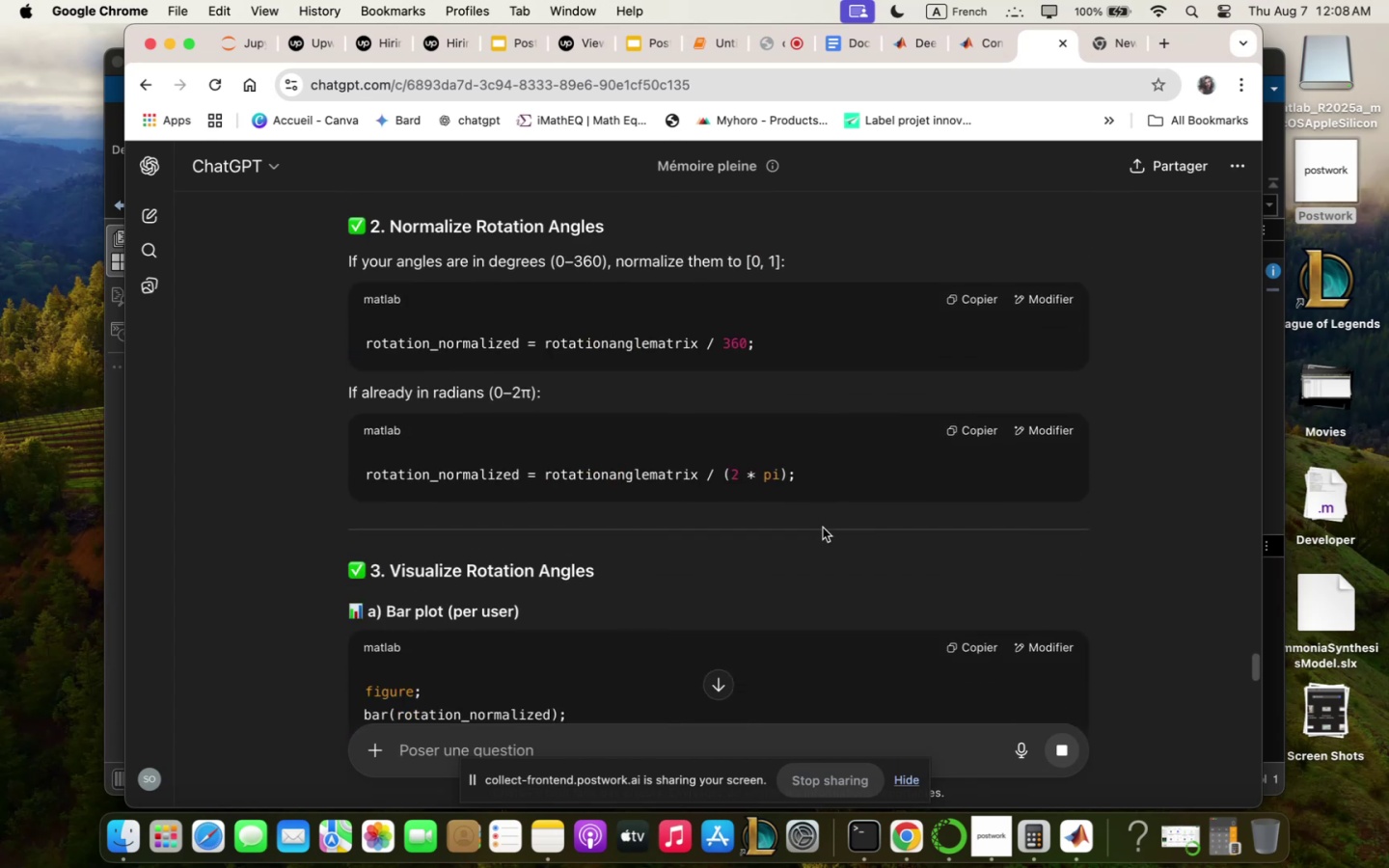 
scroll: coordinate [919, 431], scroll_direction: down, amount: 17.0
 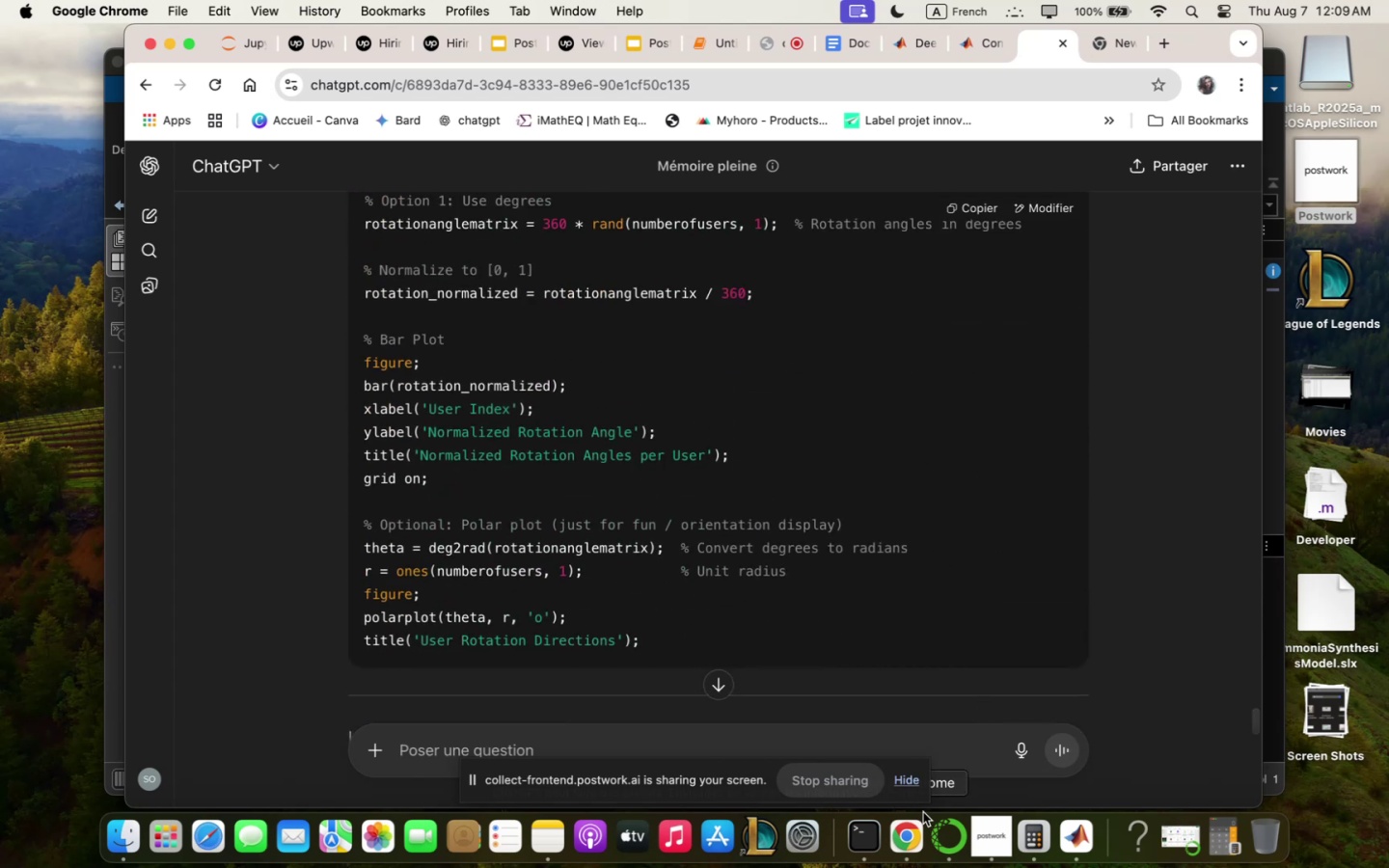 
mouse_move([1065, 817])
 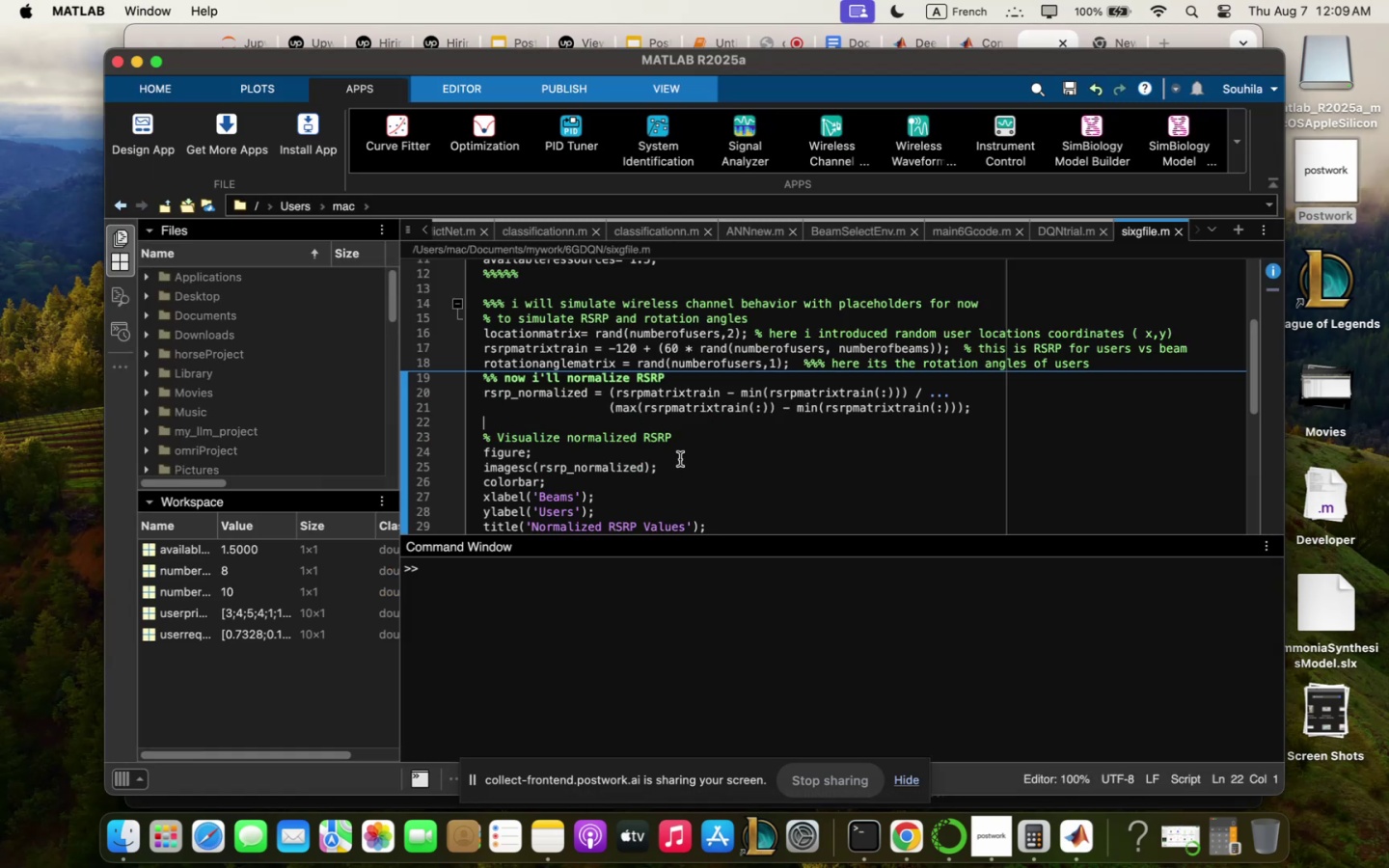 
key(Meta+V)
 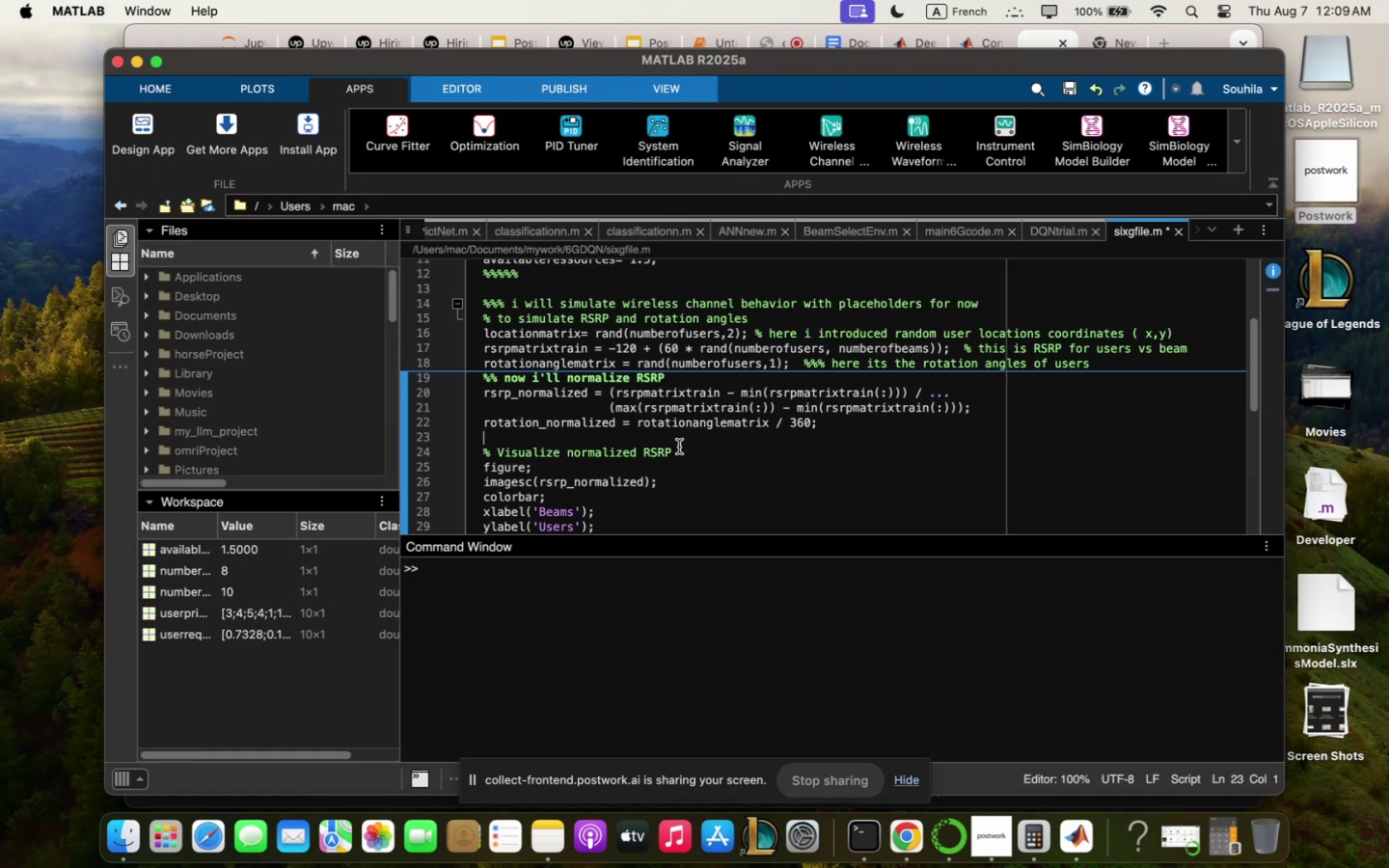 
wait(5.37)
 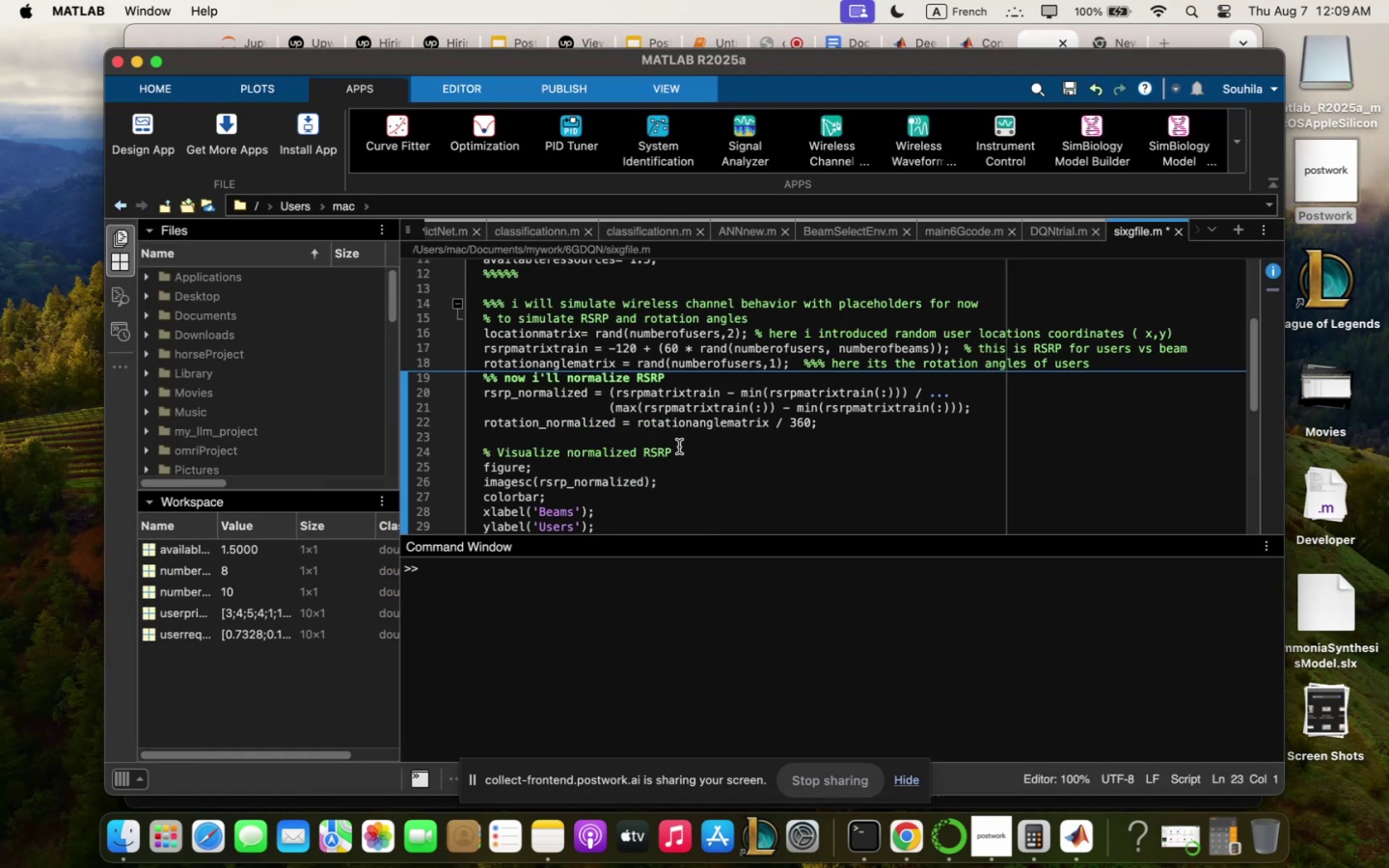 
left_click([786, 522])
 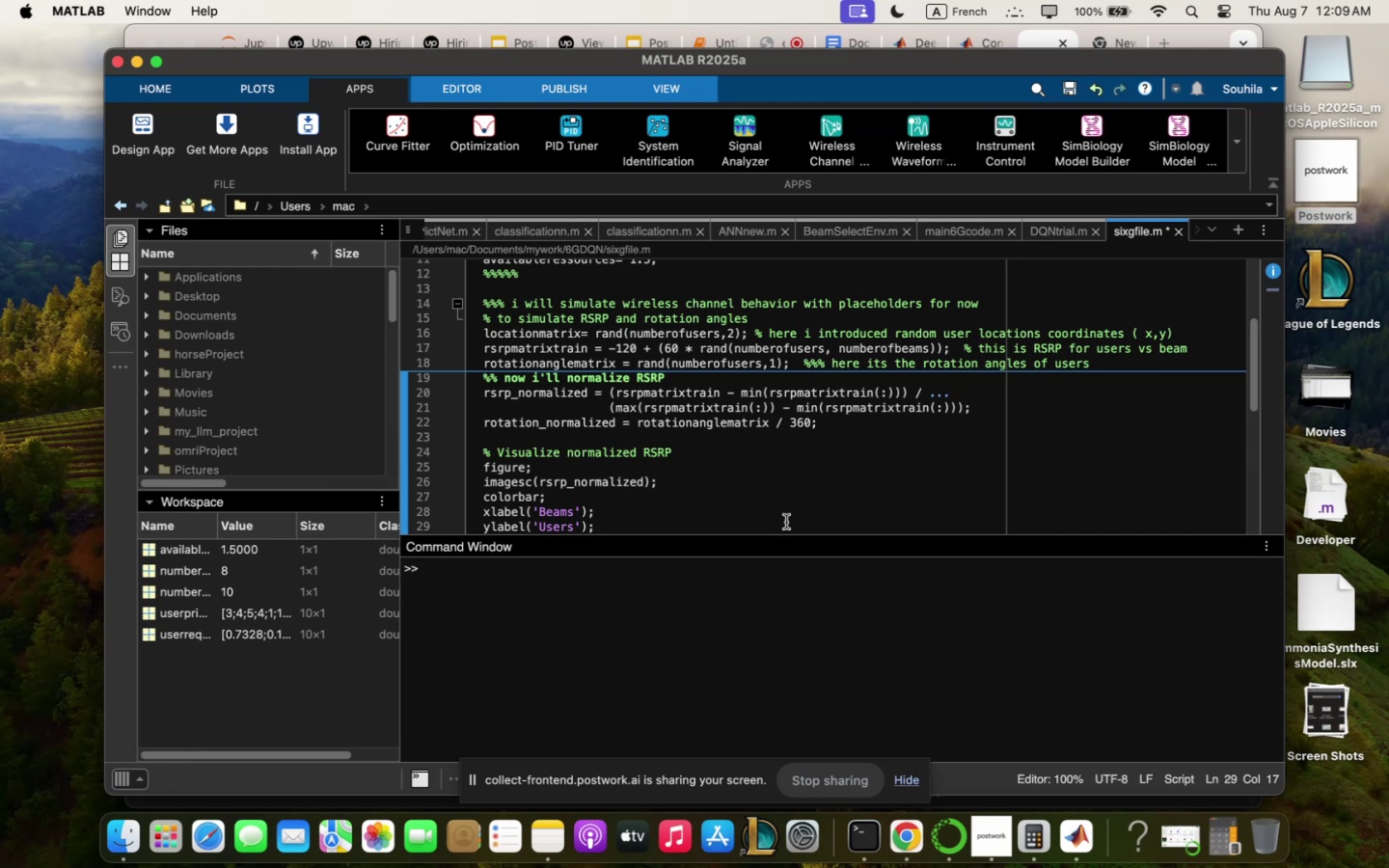 
scroll: coordinate [784, 518], scroll_direction: up, amount: 8.0
 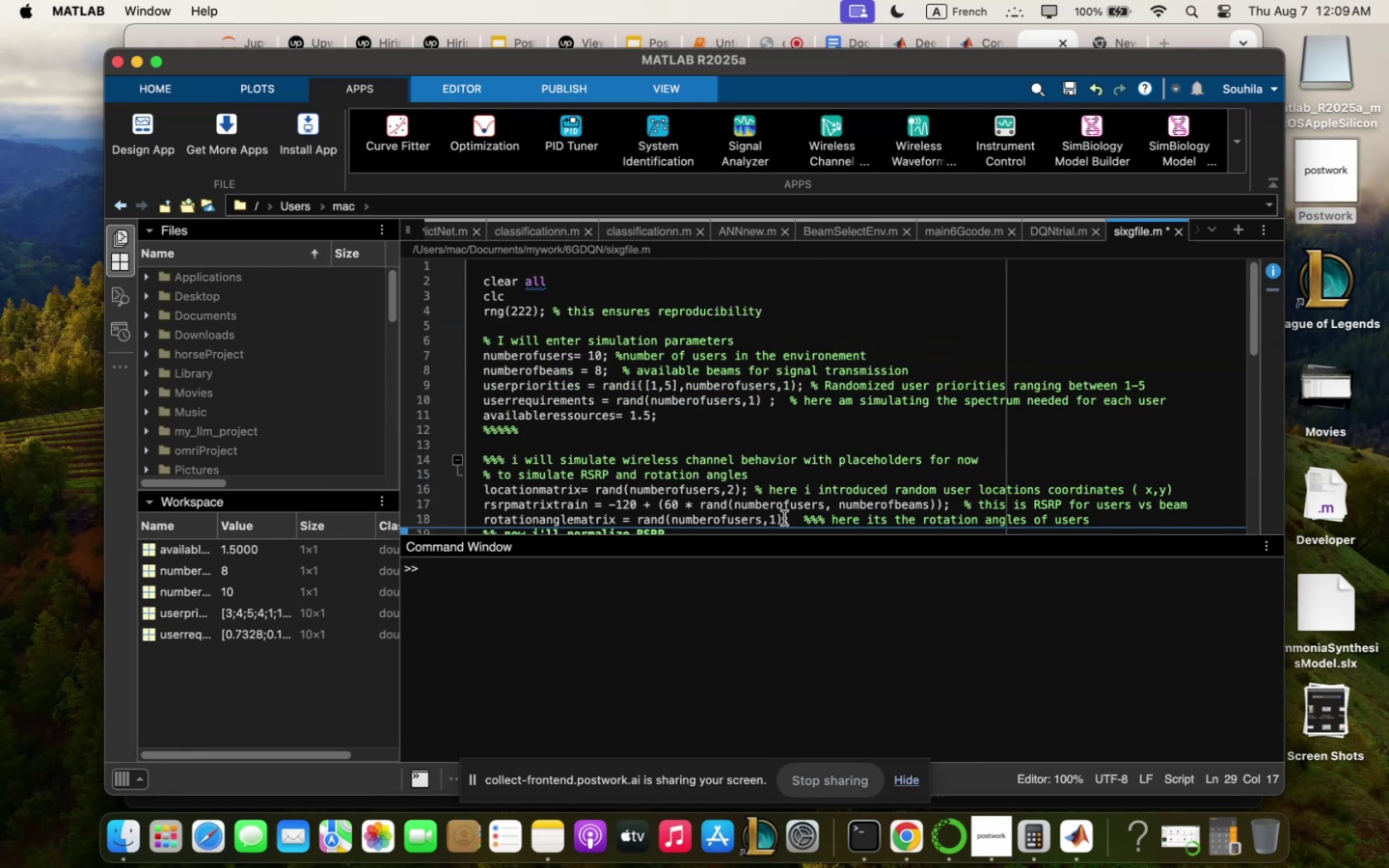 
key(Meta+Q)
 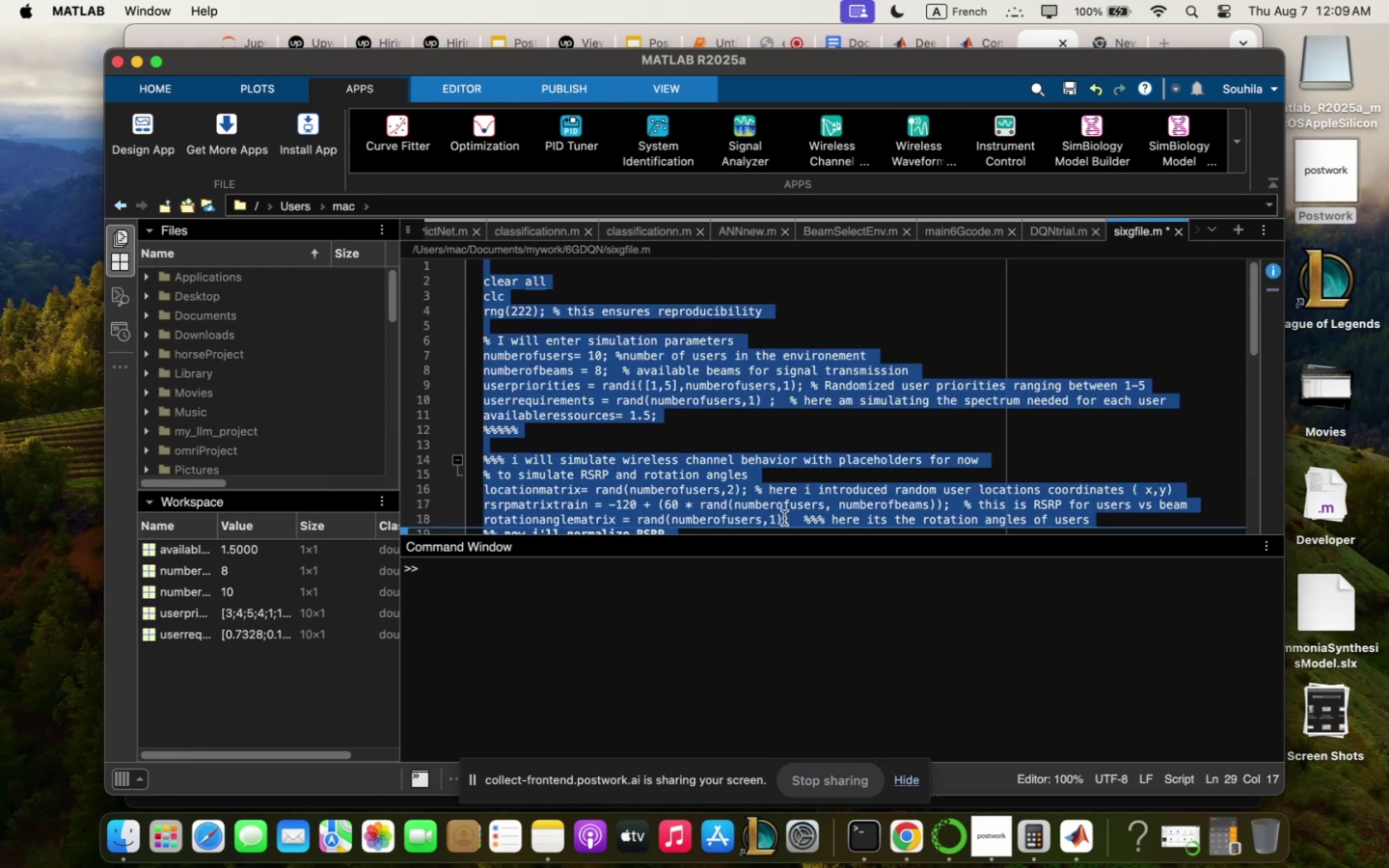 
key(Meta+C)
 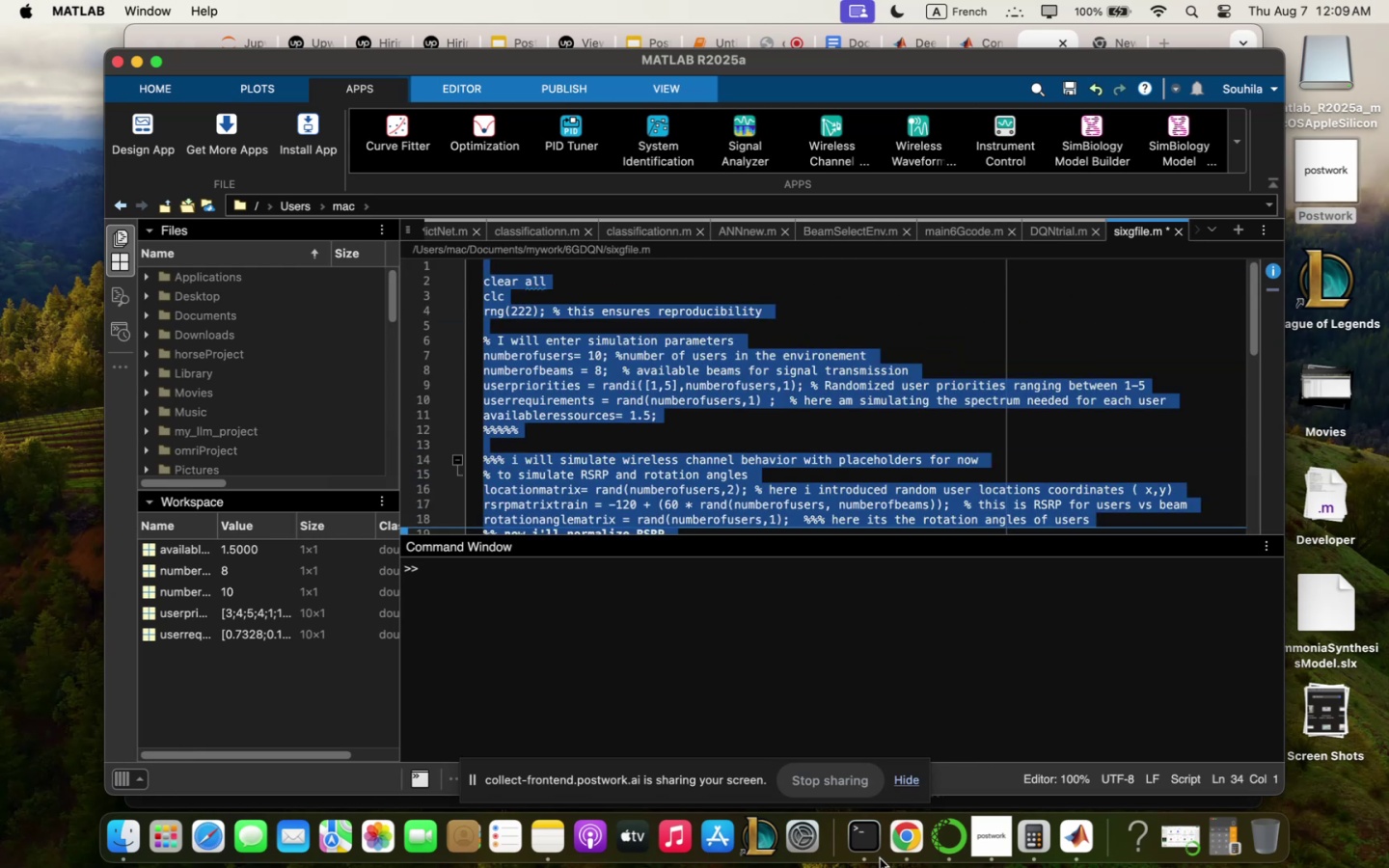 
left_click([891, 852])
 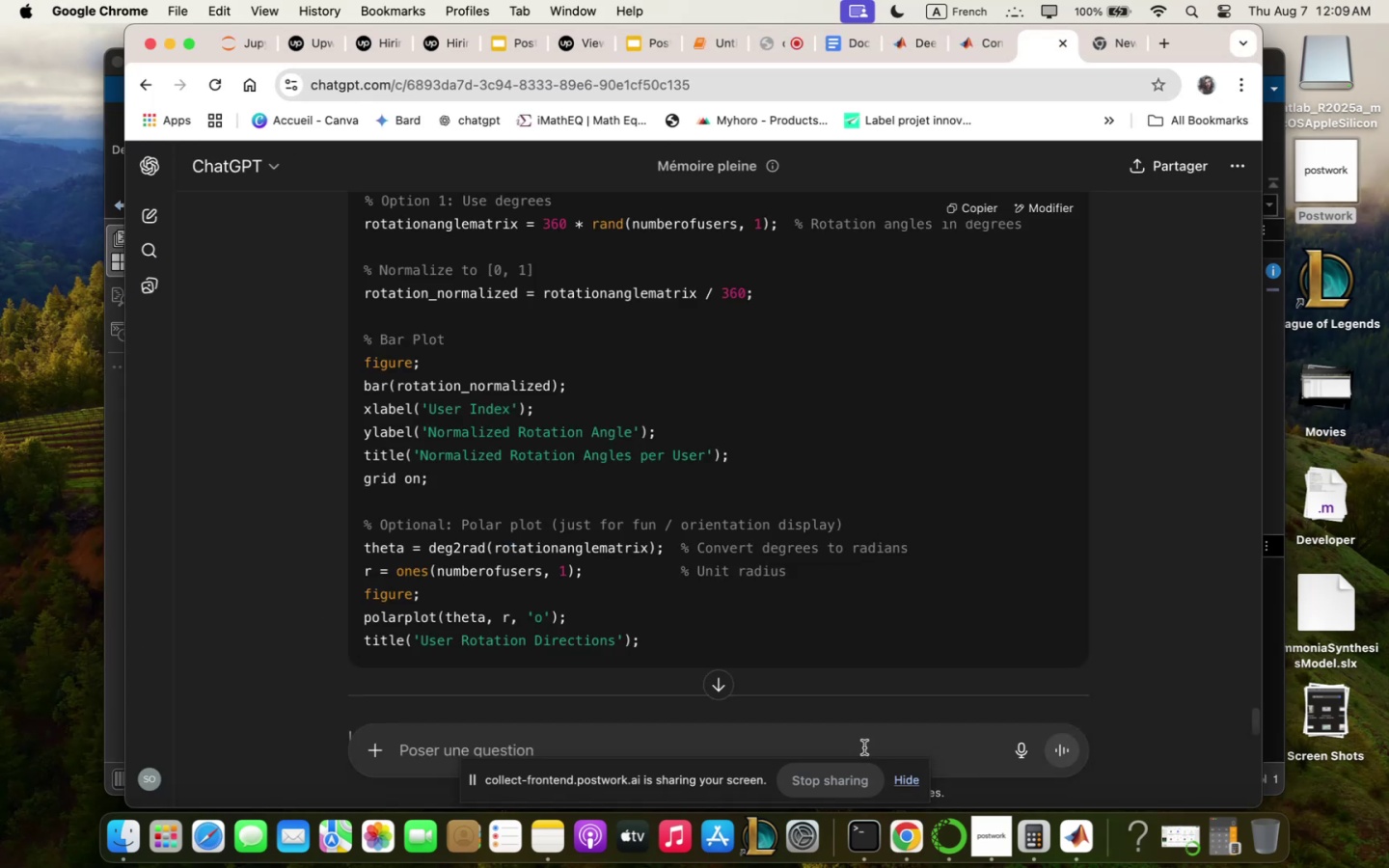 
left_click([862, 745])
 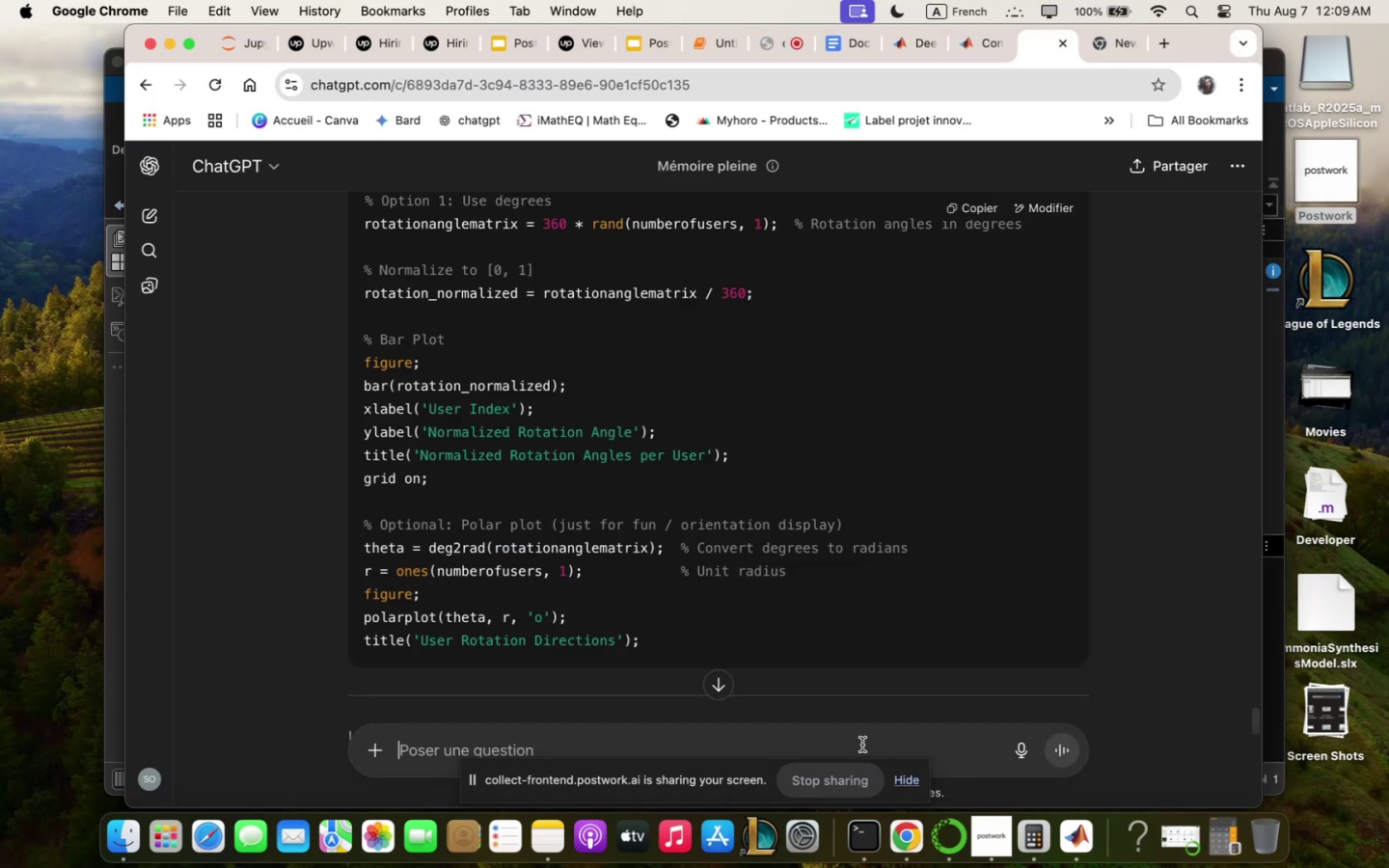 
type(verify . )
 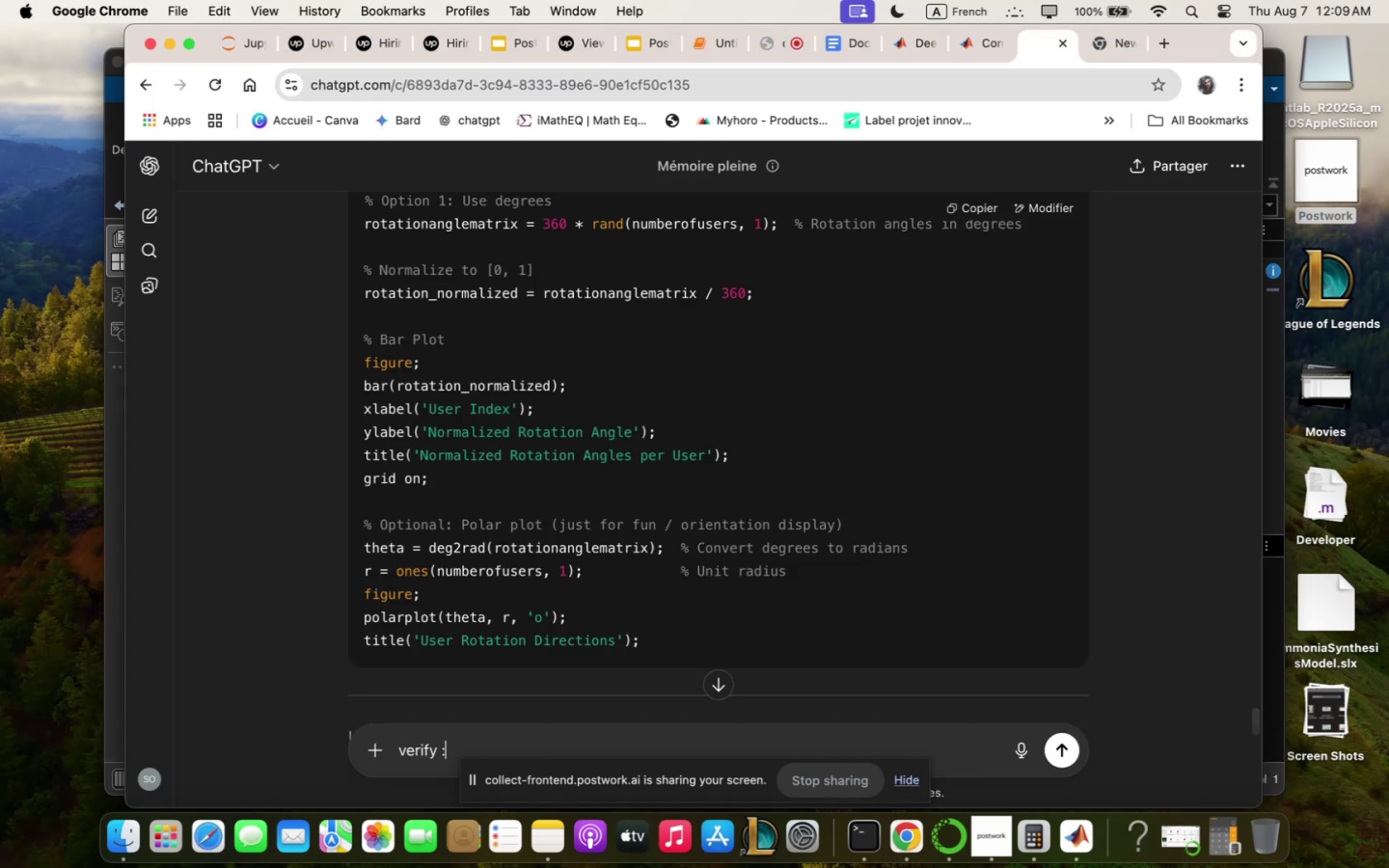 
key(Meta+CommandLeft)
 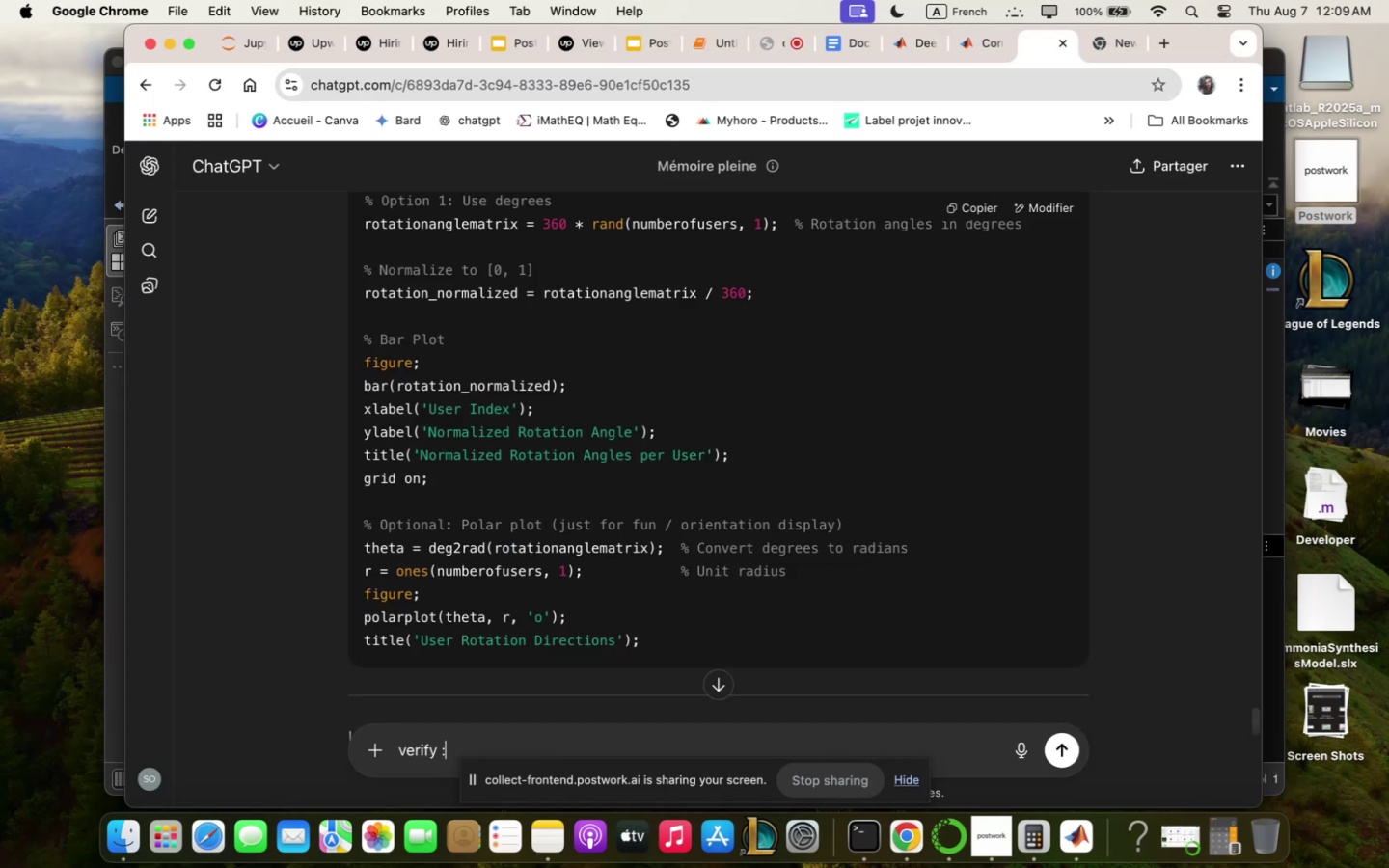 
key(Meta+V)
 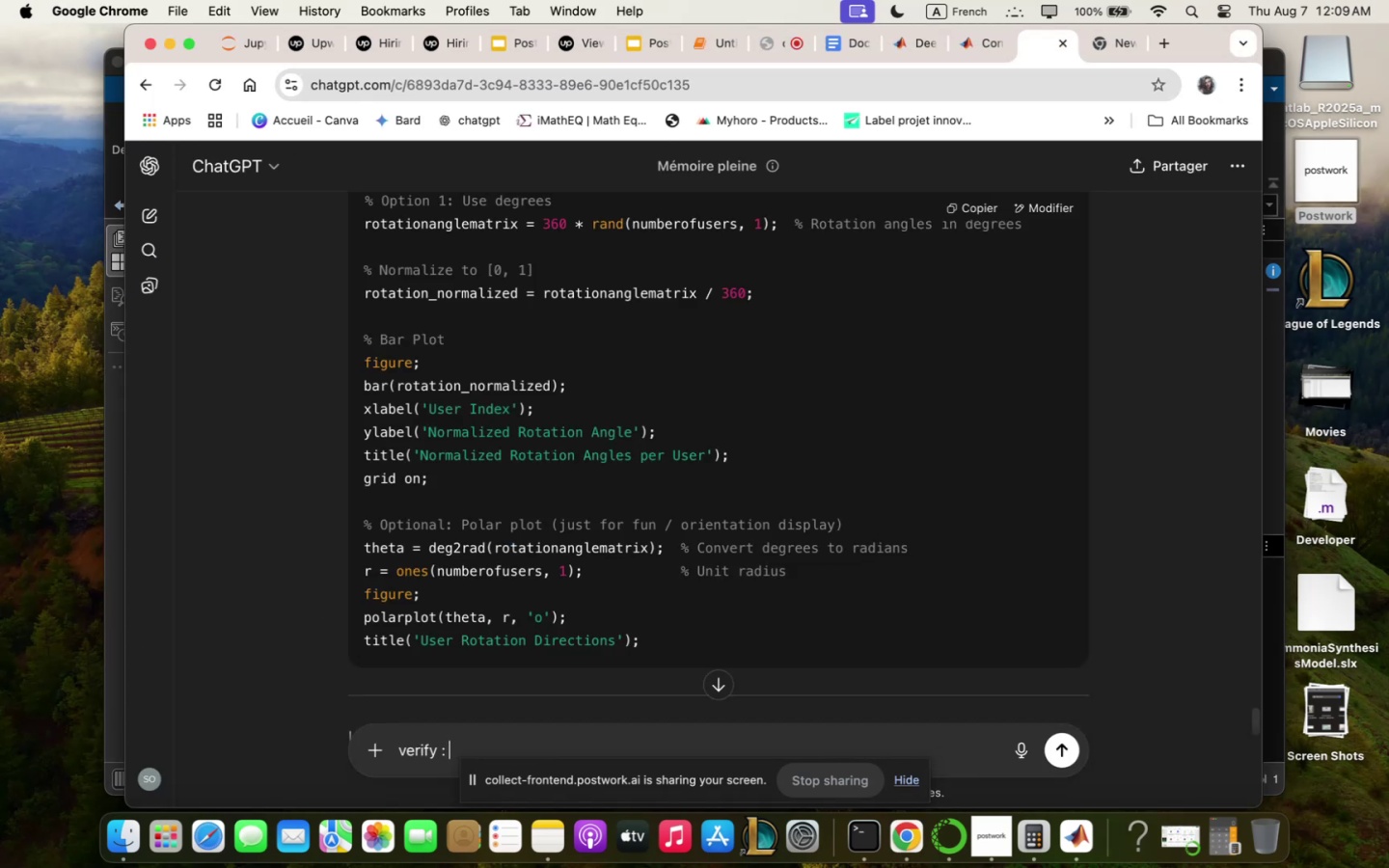 
key(Enter)
 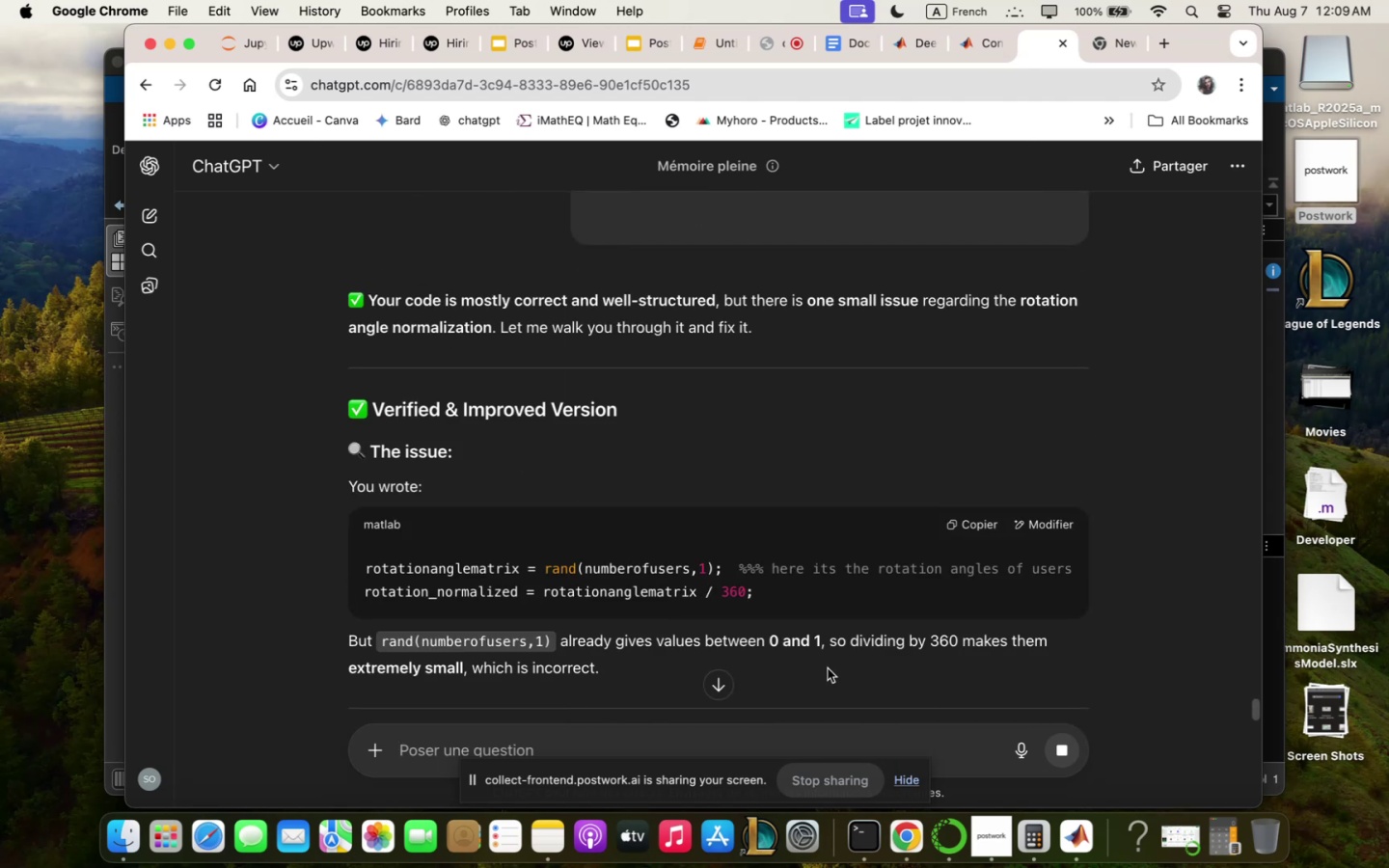 
wait(6.73)
 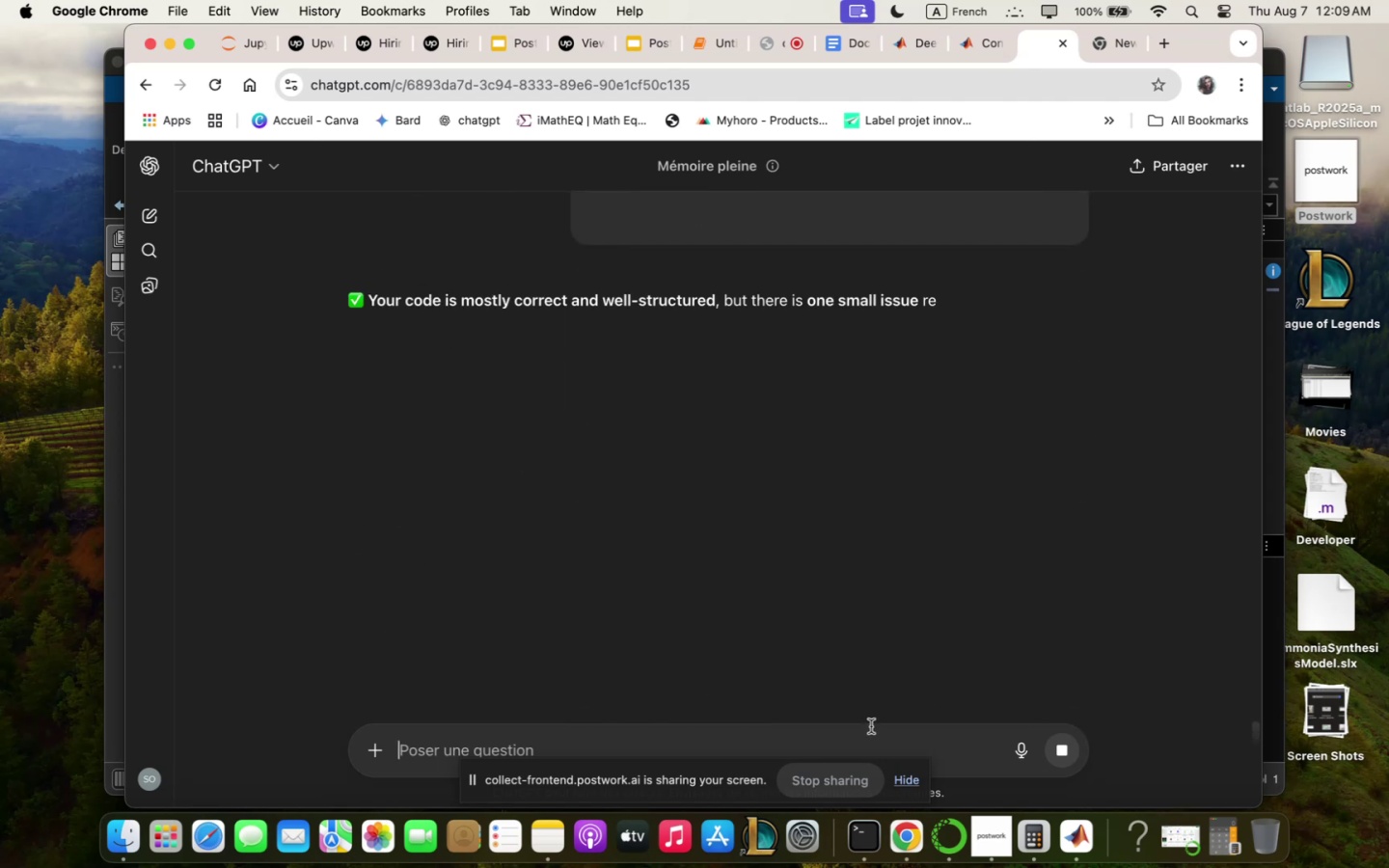 
scroll: coordinate [828, 668], scroll_direction: down, amount: 11.0
 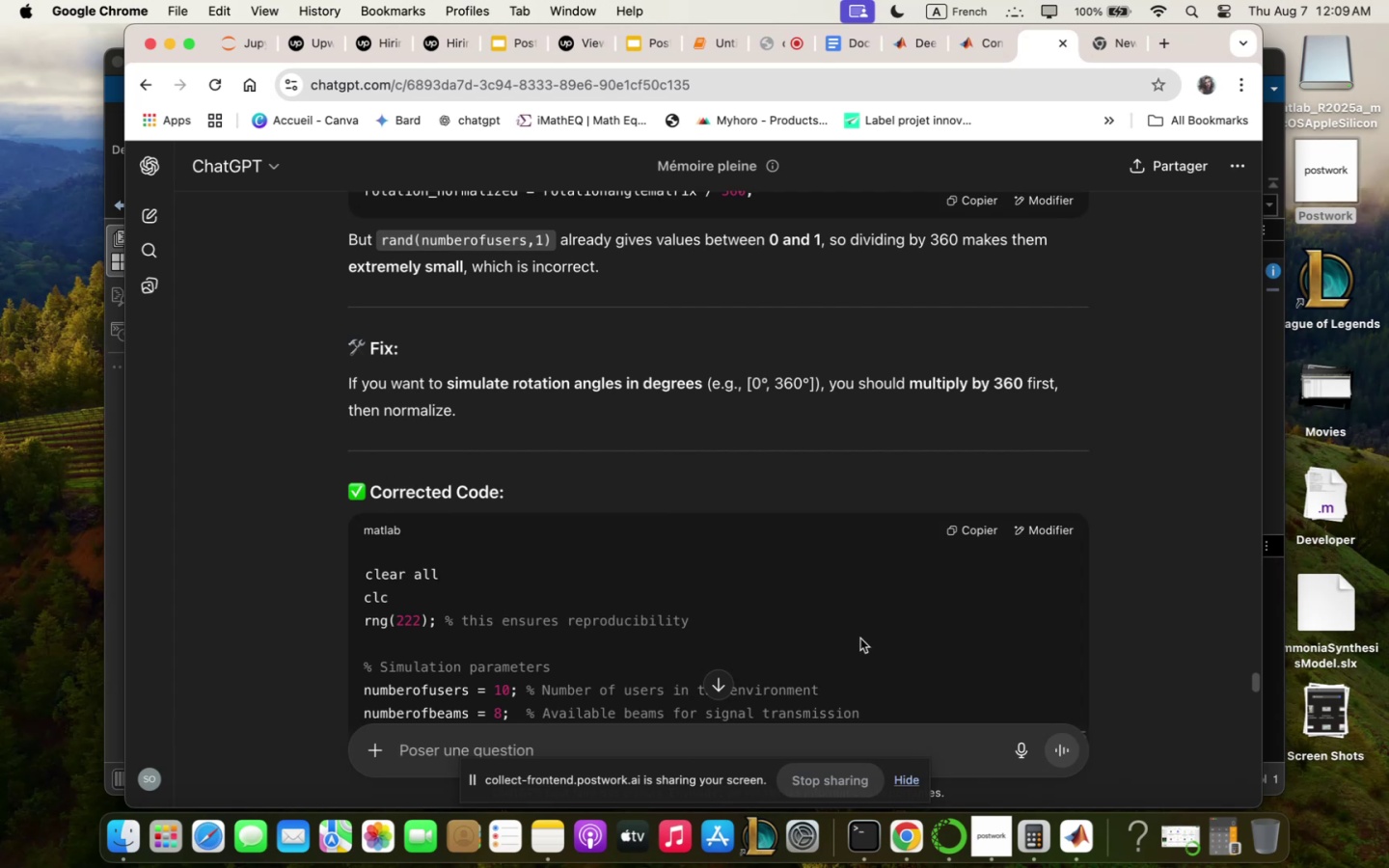 
wait(5.19)
 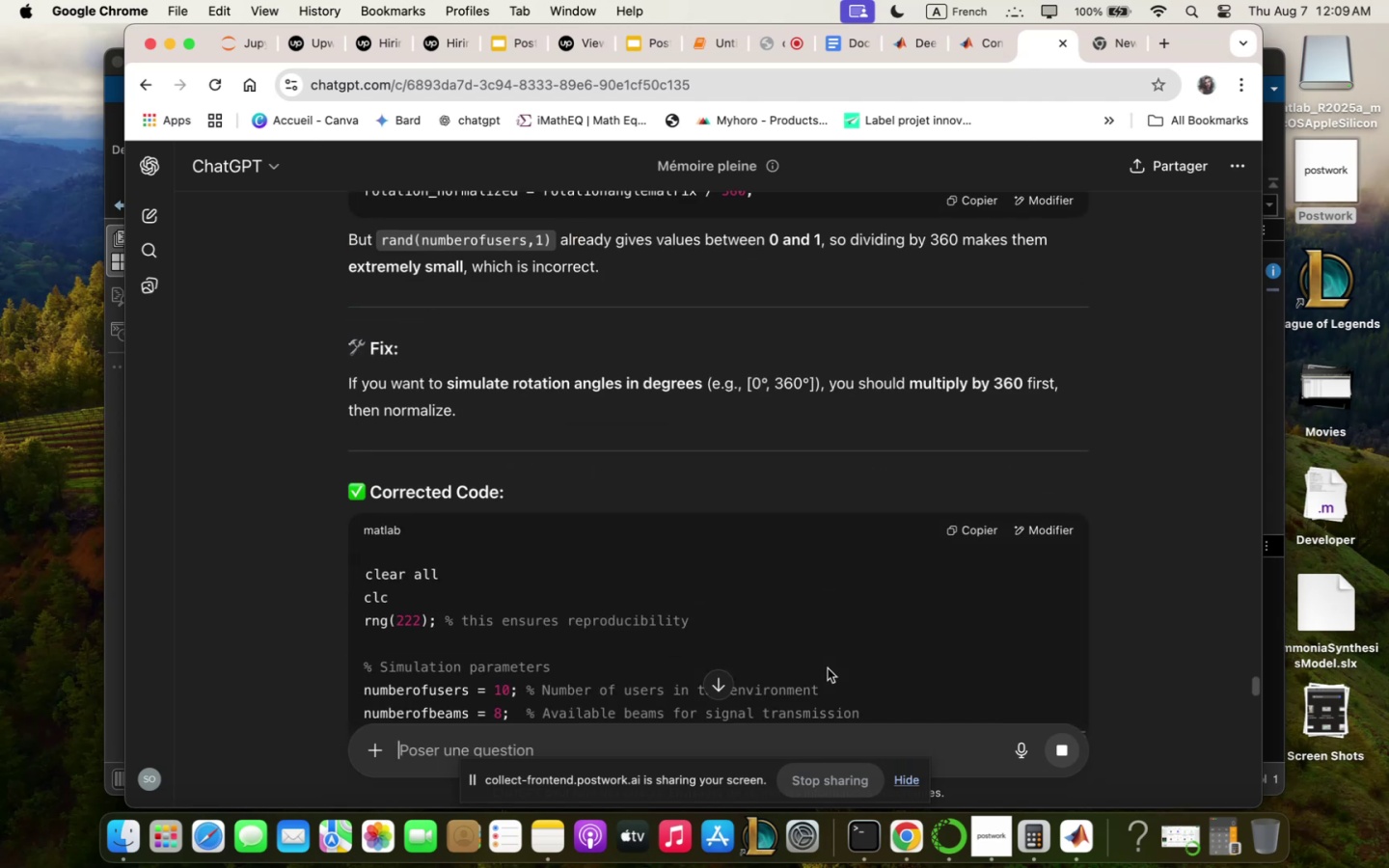 
scroll: coordinate [862, 610], scroll_direction: down, amount: 22.0
 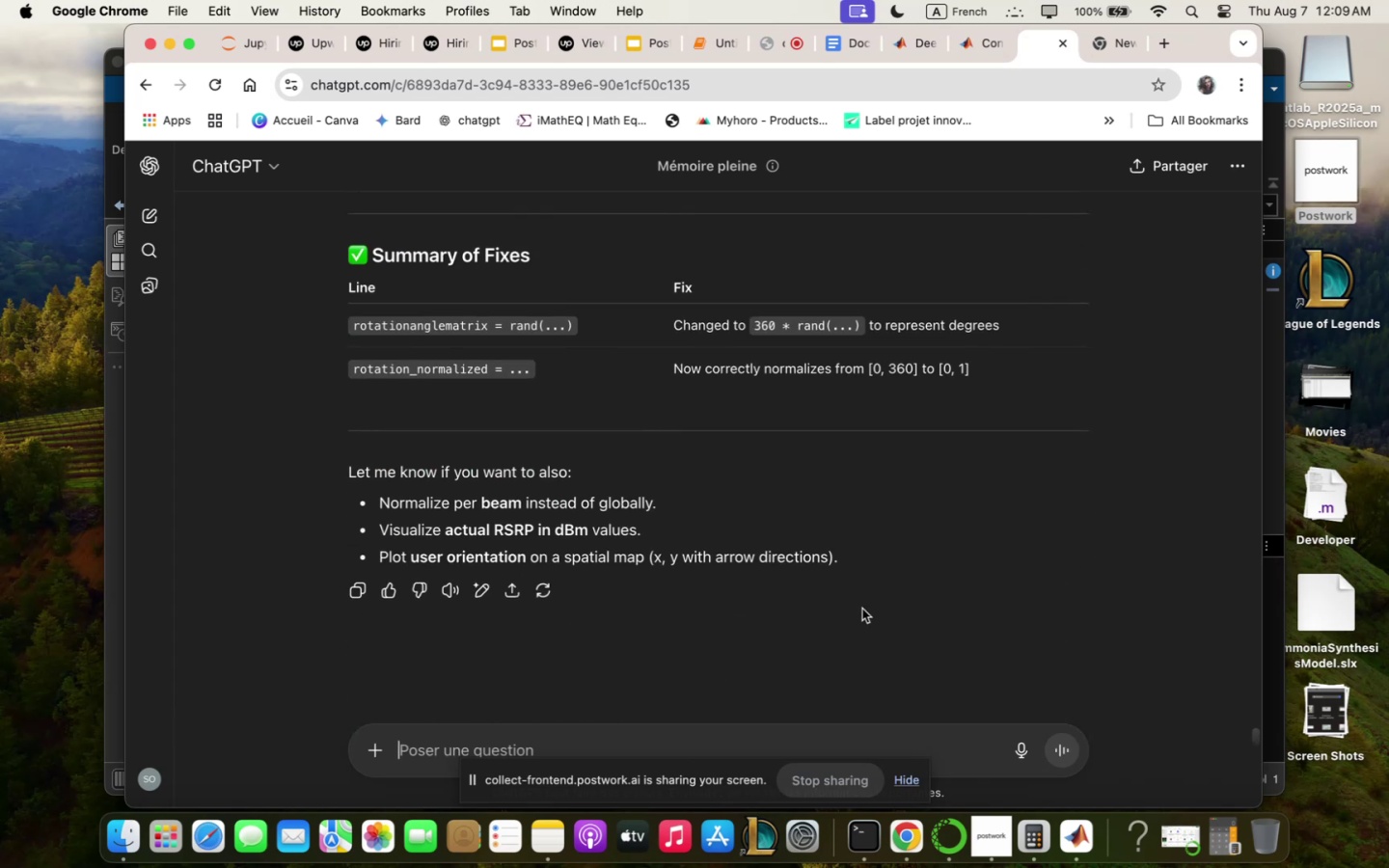 
scroll: coordinate [862, 609], scroll_direction: up, amount: 6.0
 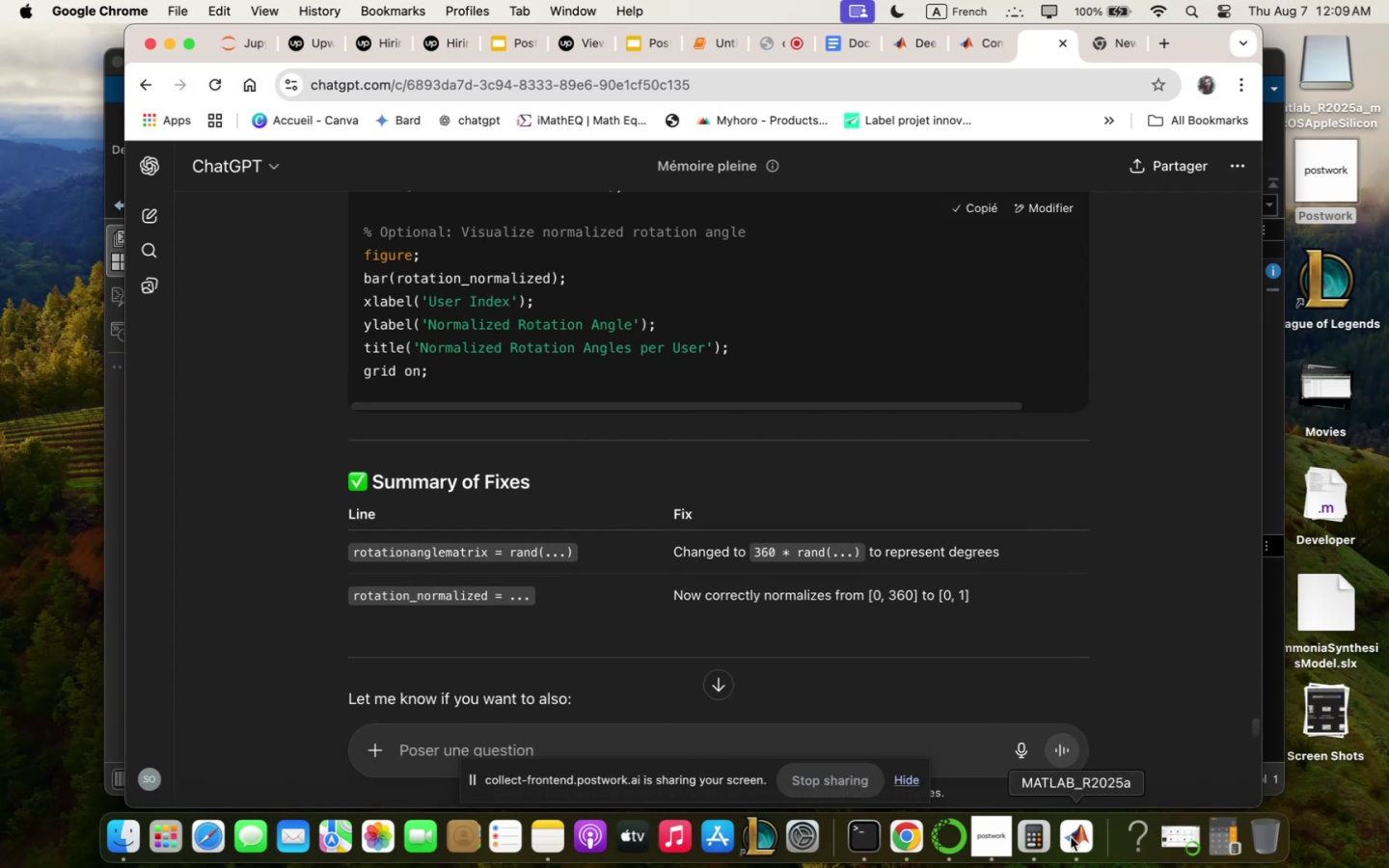 
left_click([880, 468])
 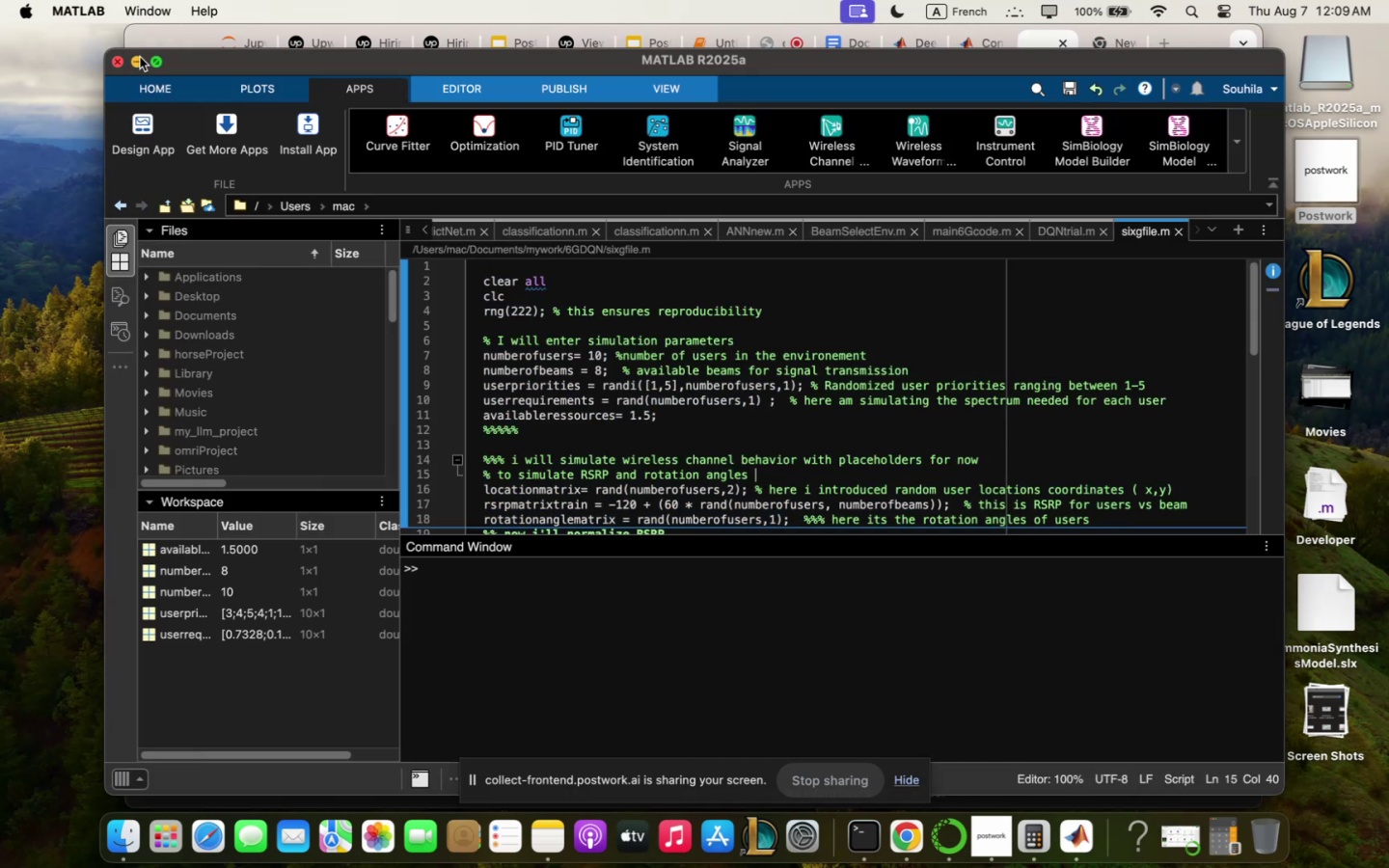 
wait(7.48)
 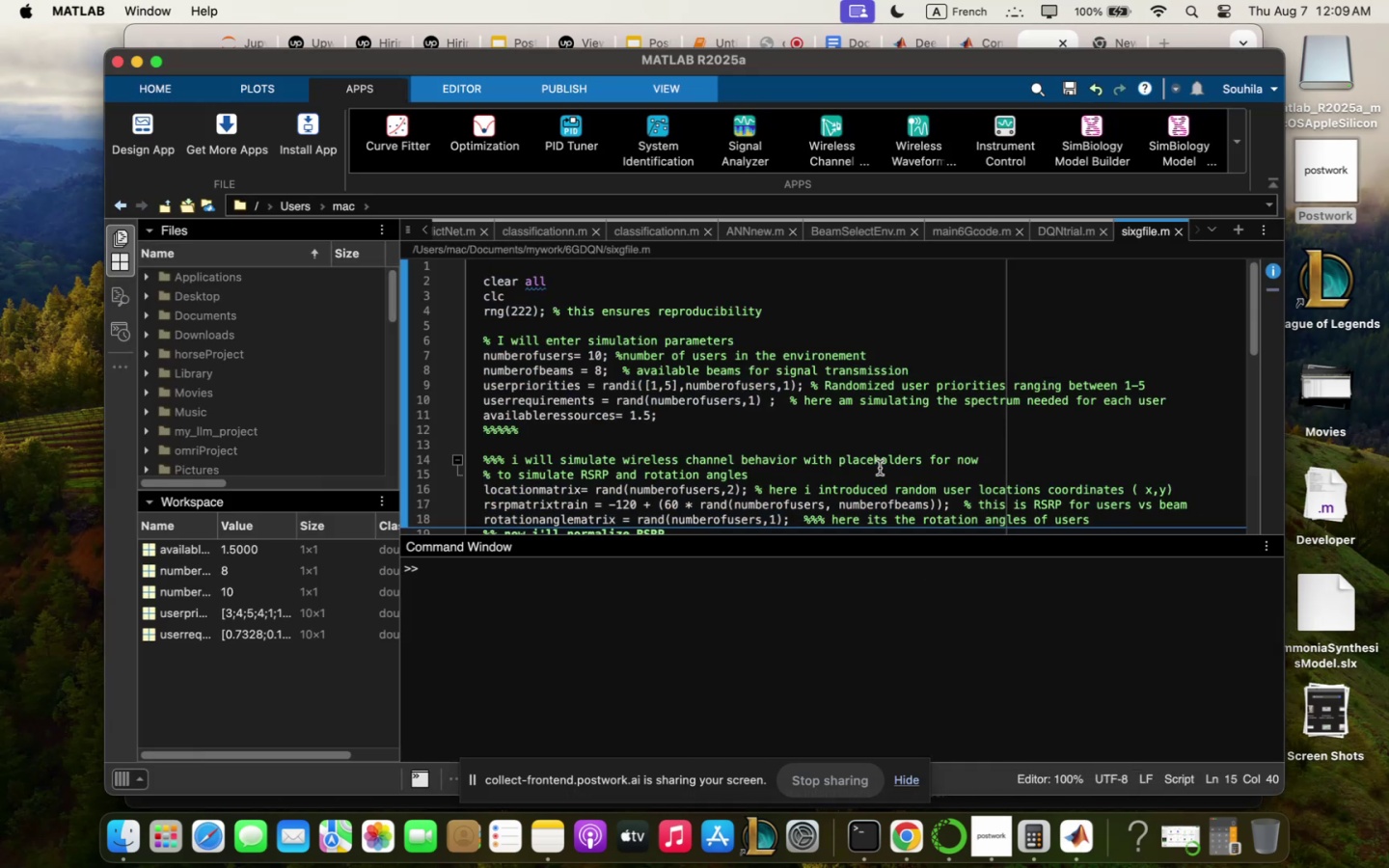 
scroll: coordinate [792, 364], scroll_direction: up, amount: 10.0
 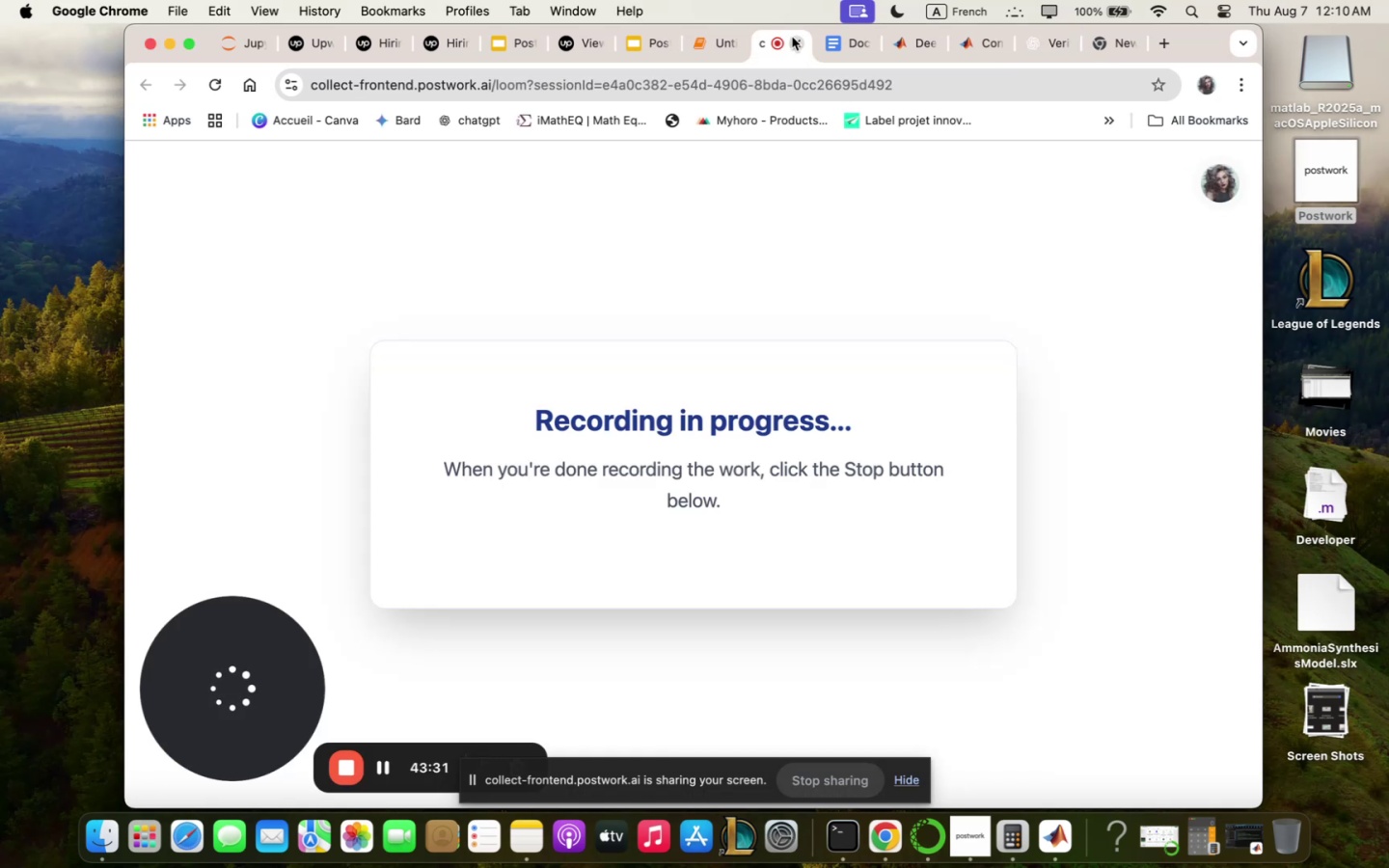 
wait(18.97)
 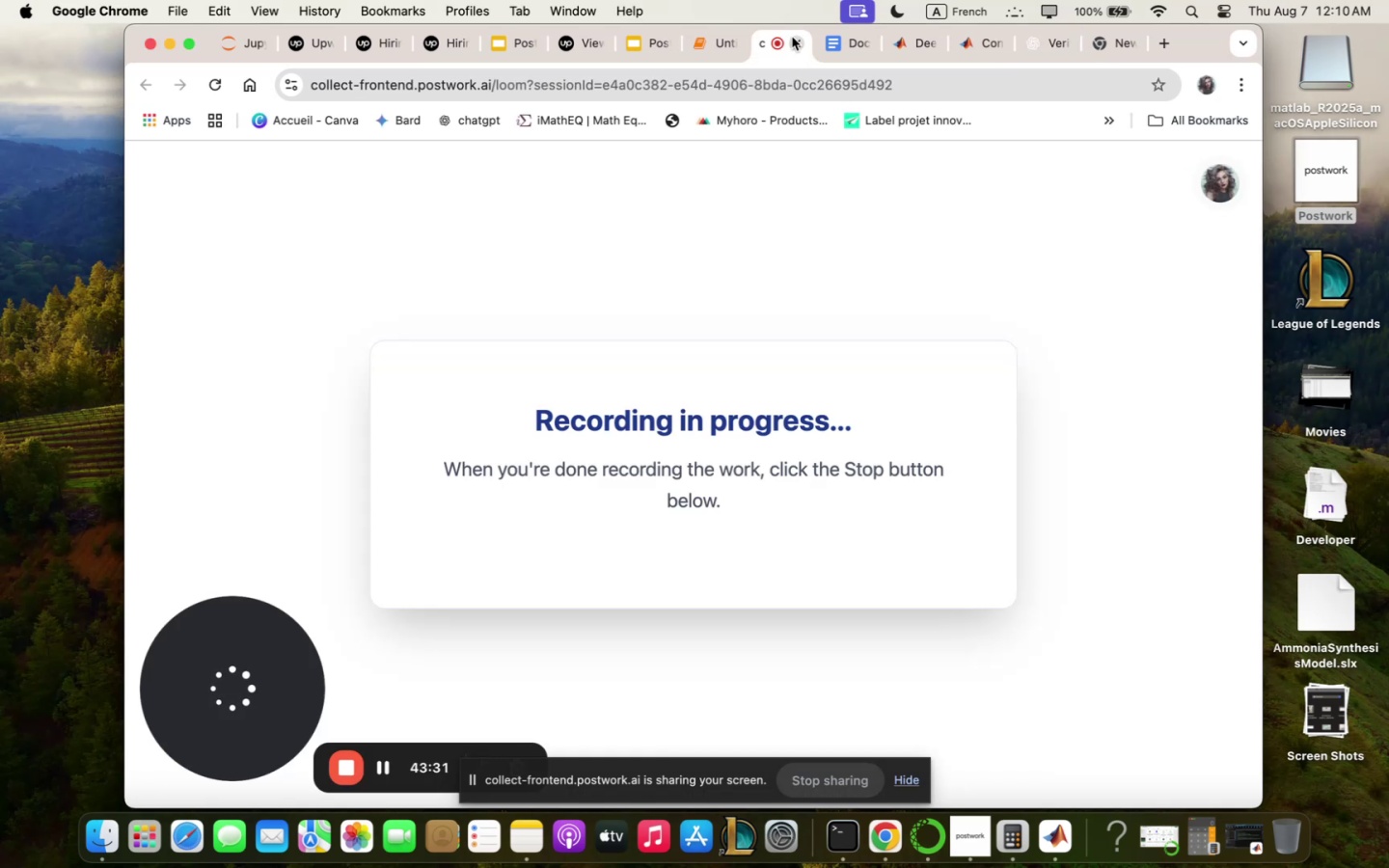 
mouse_move([1032, 823])
 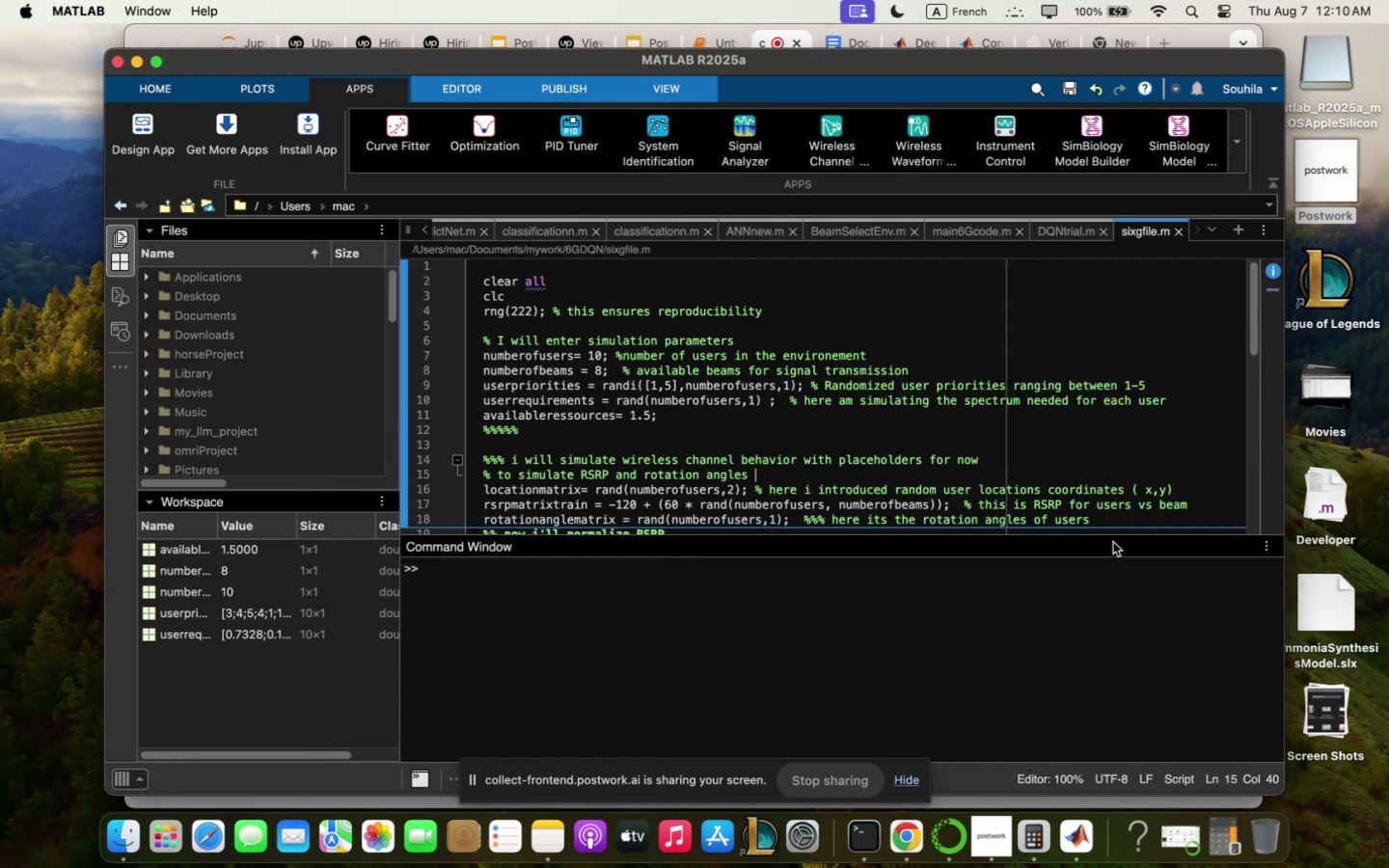 
left_click_drag(start_coordinate=[1113, 533], to_coordinate=[1101, 754])
 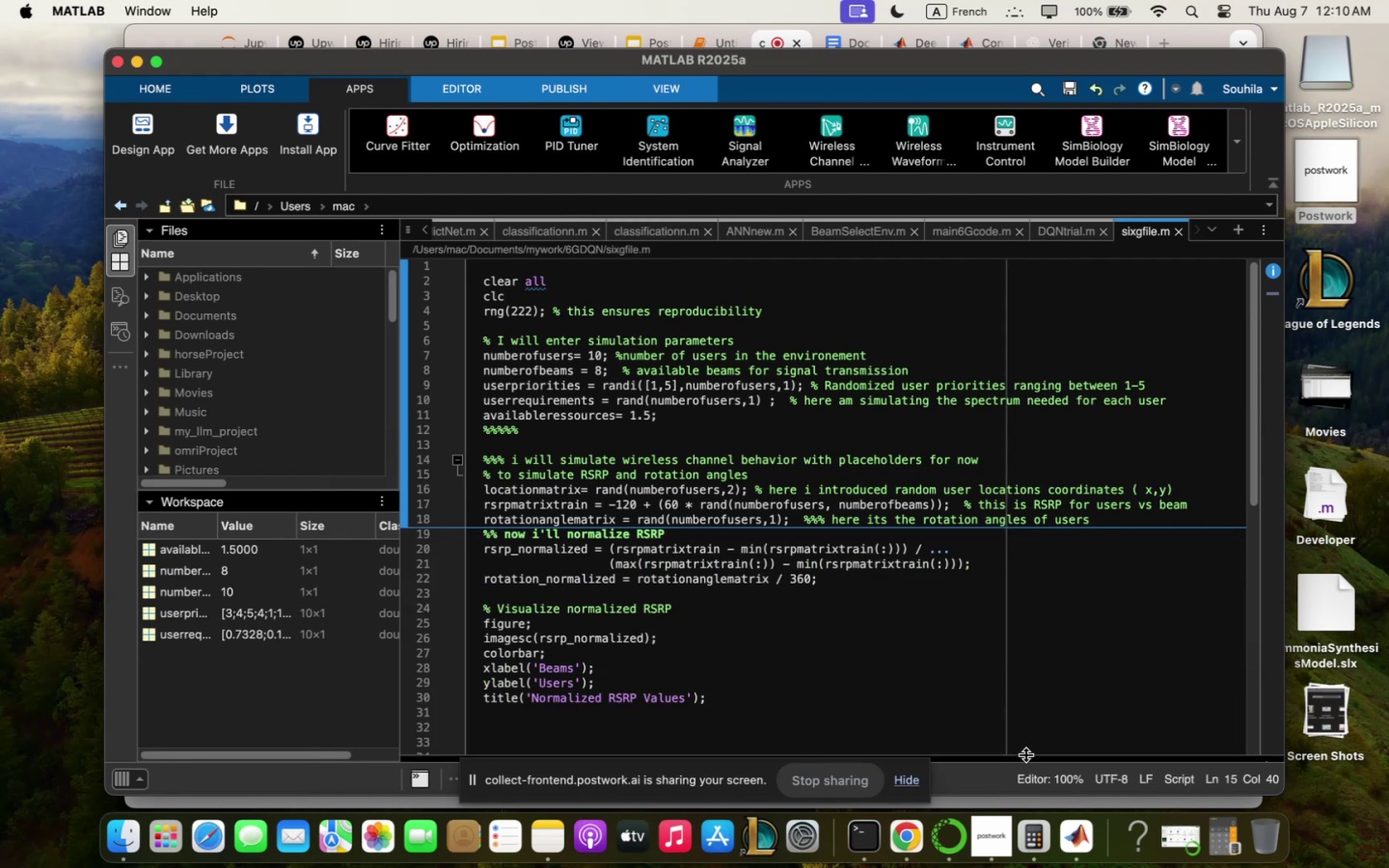 
left_click_drag(start_coordinate=[1027, 757], to_coordinate=[1025, 687])
 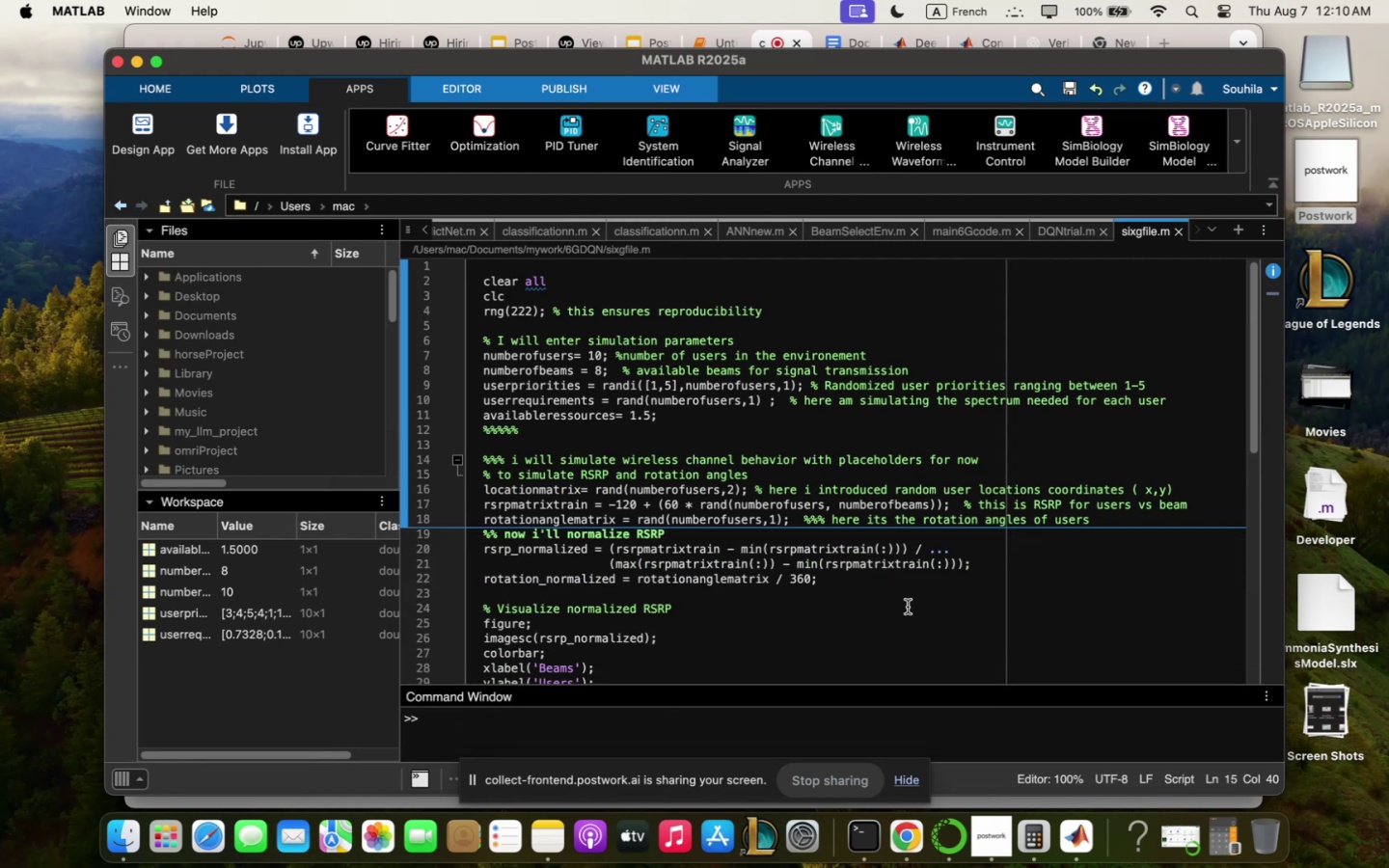 
scroll: coordinate [907, 607], scroll_direction: none, amount: 0.0
 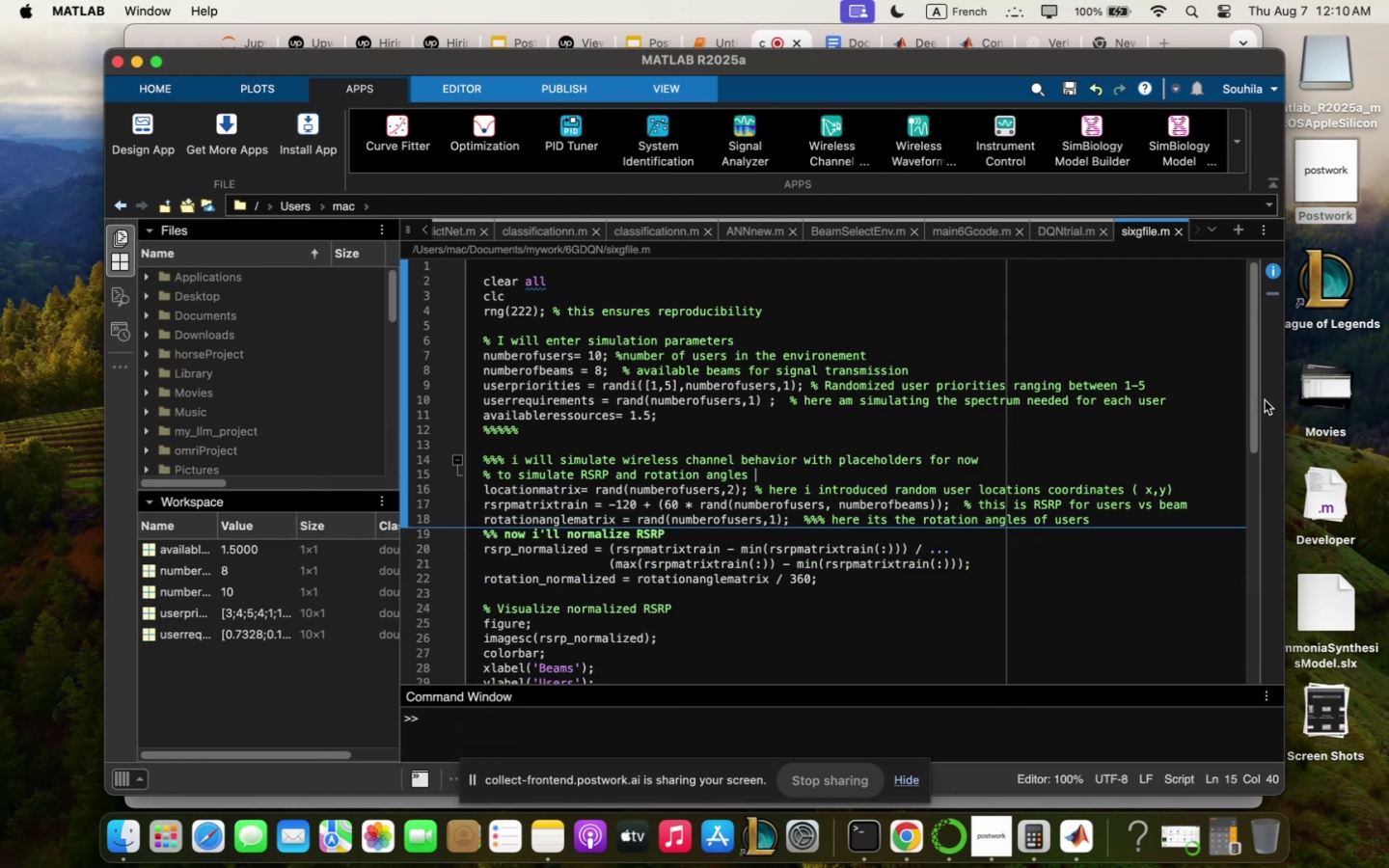 
left_click_drag(start_coordinate=[1256, 403], to_coordinate=[1259, 524])
 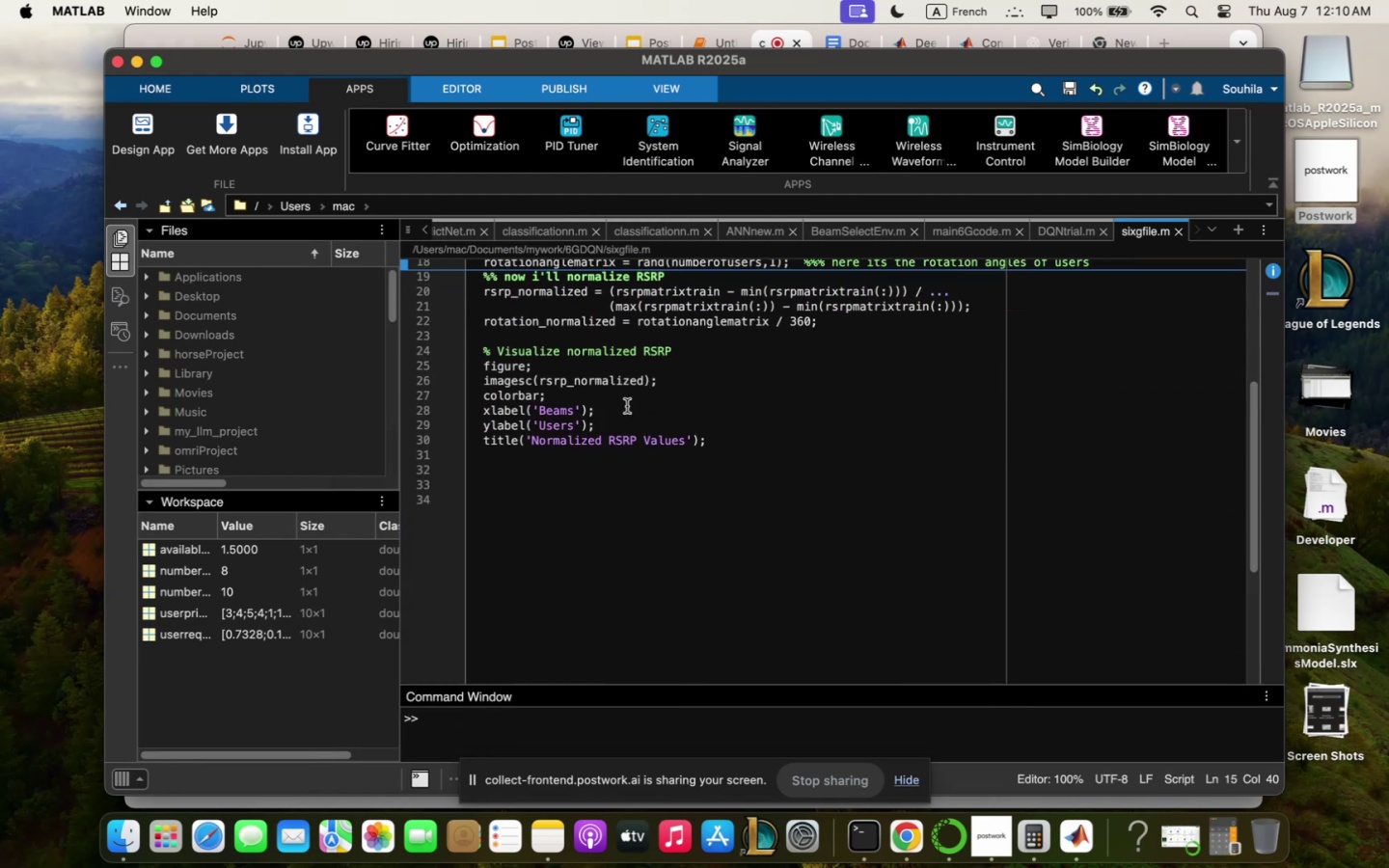 
left_click_drag(start_coordinate=[489, 490], to_coordinate=[490, 495])
 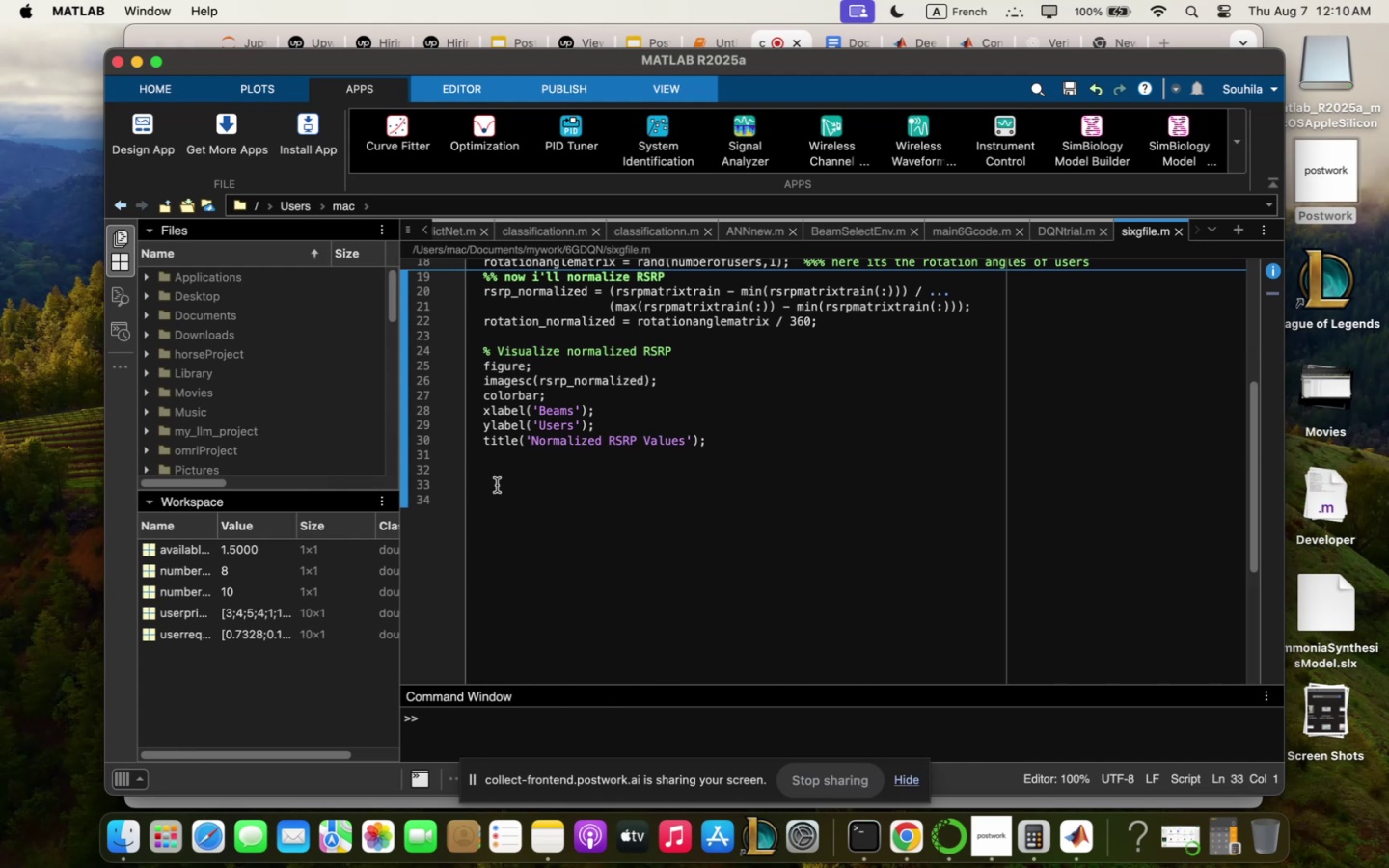 
wait(16.68)
 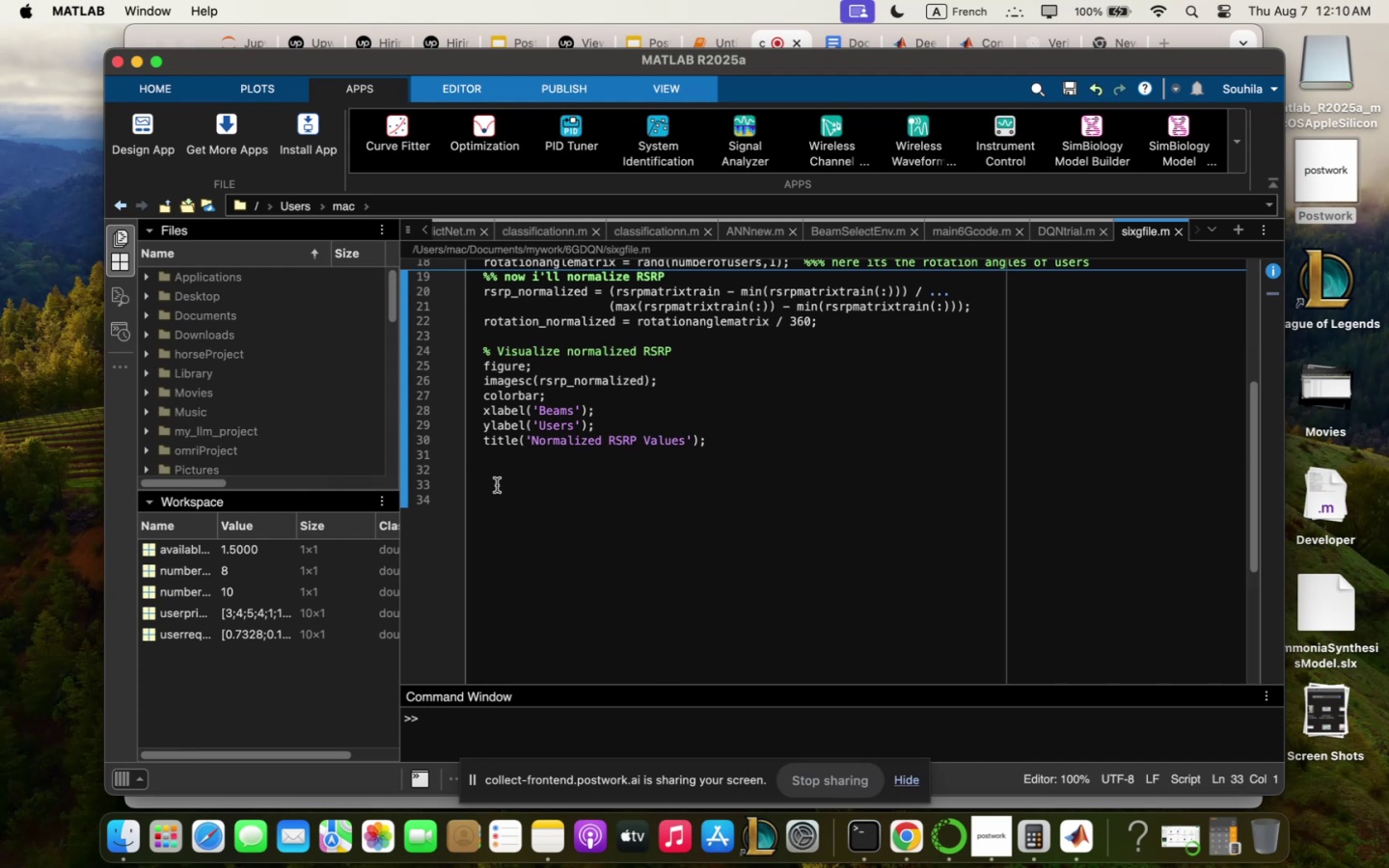 
scroll: coordinate [762, 471], scroll_direction: up, amount: 34.0
 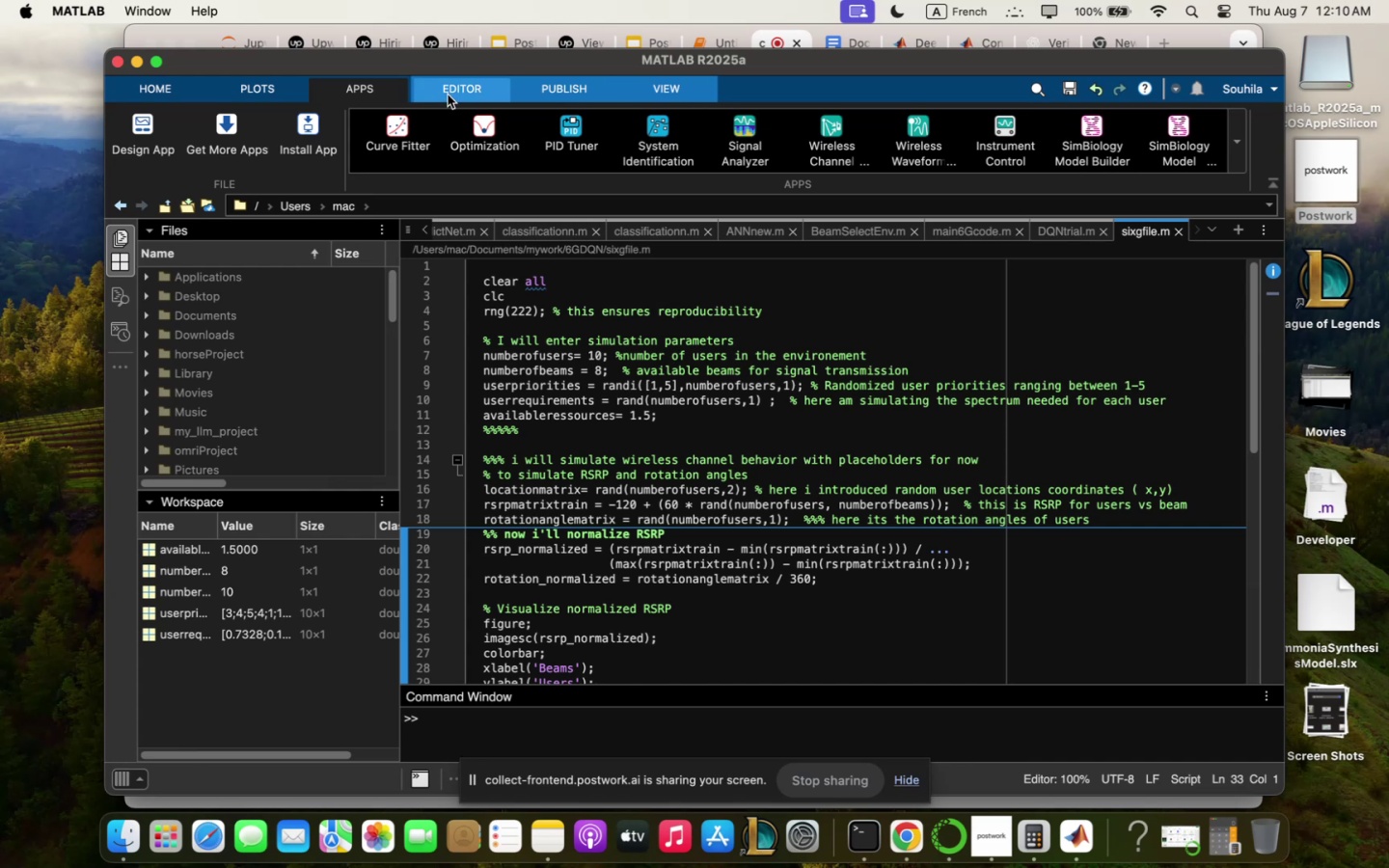 
left_click([1040, 123])
 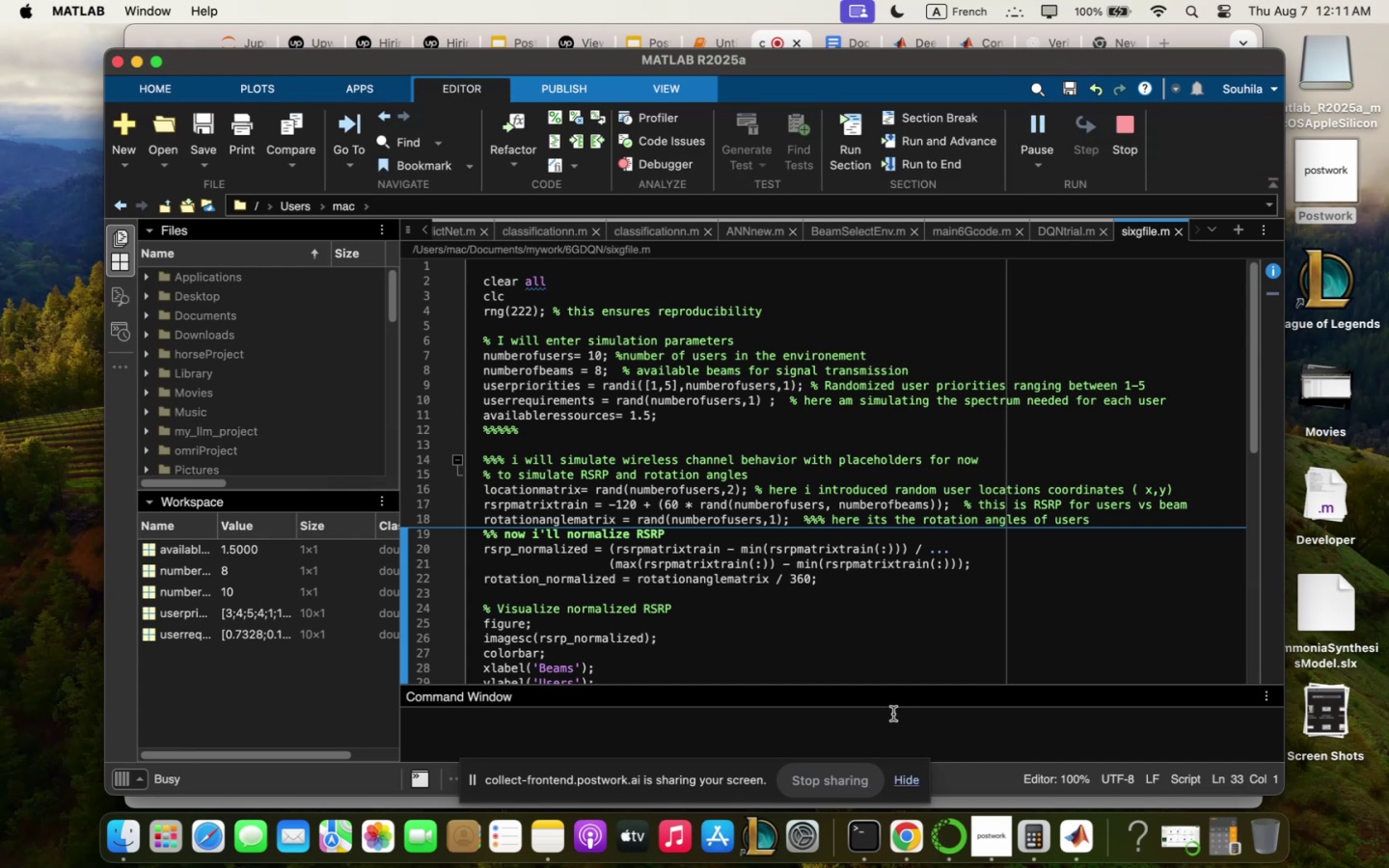 
left_click_drag(start_coordinate=[892, 685], to_coordinate=[901, 527])
 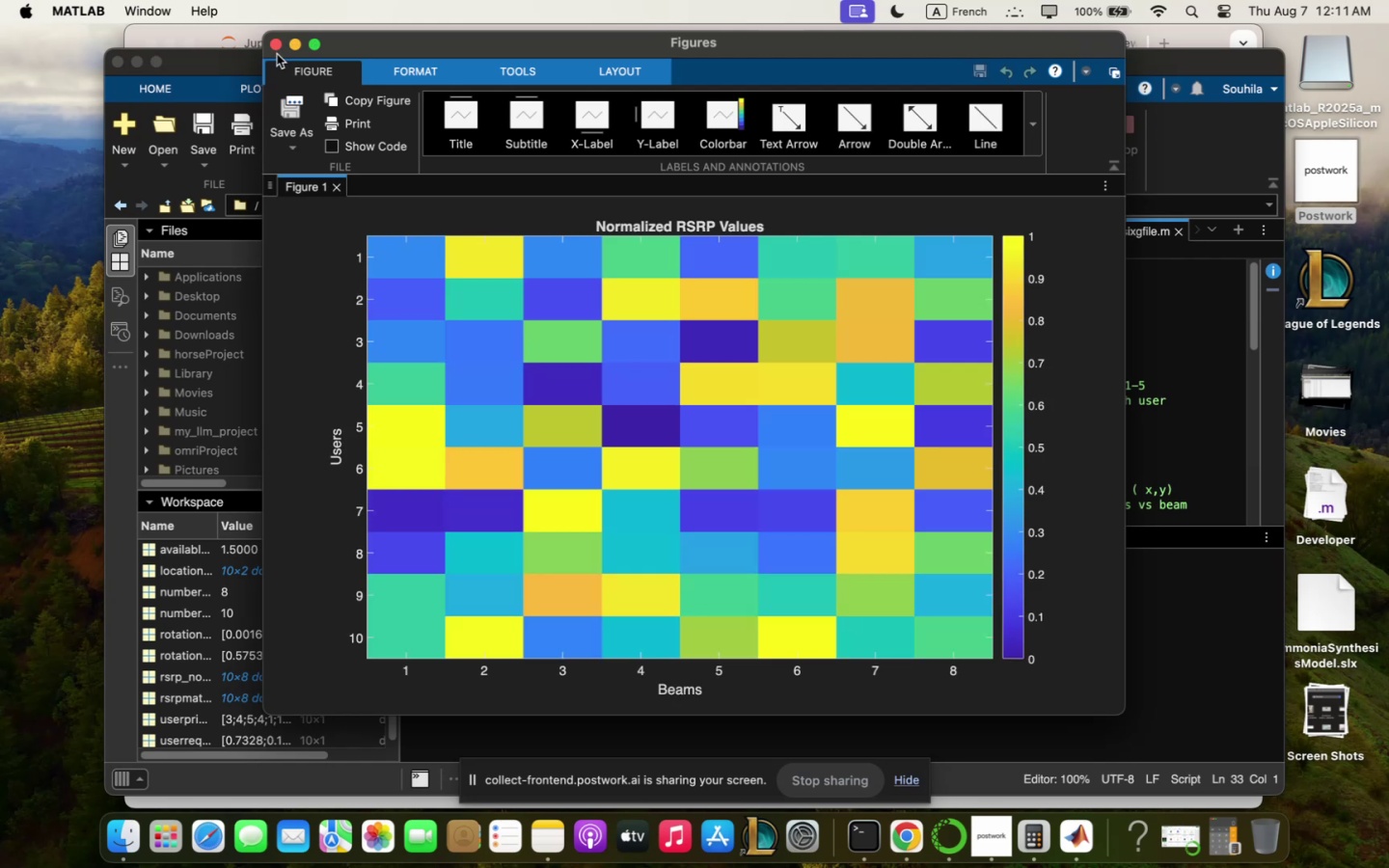 
wait(7.31)
 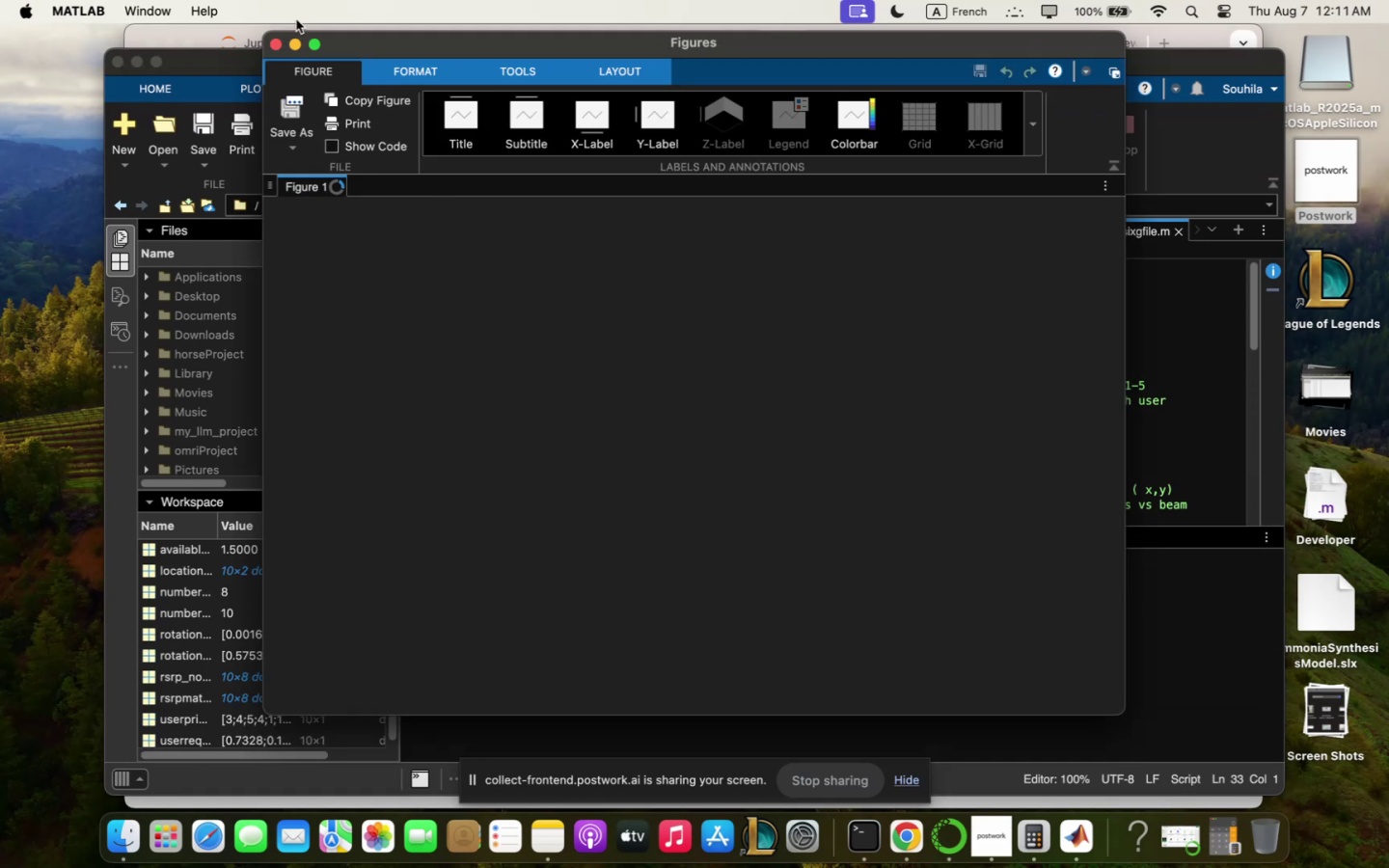 
left_click([277, 49])
 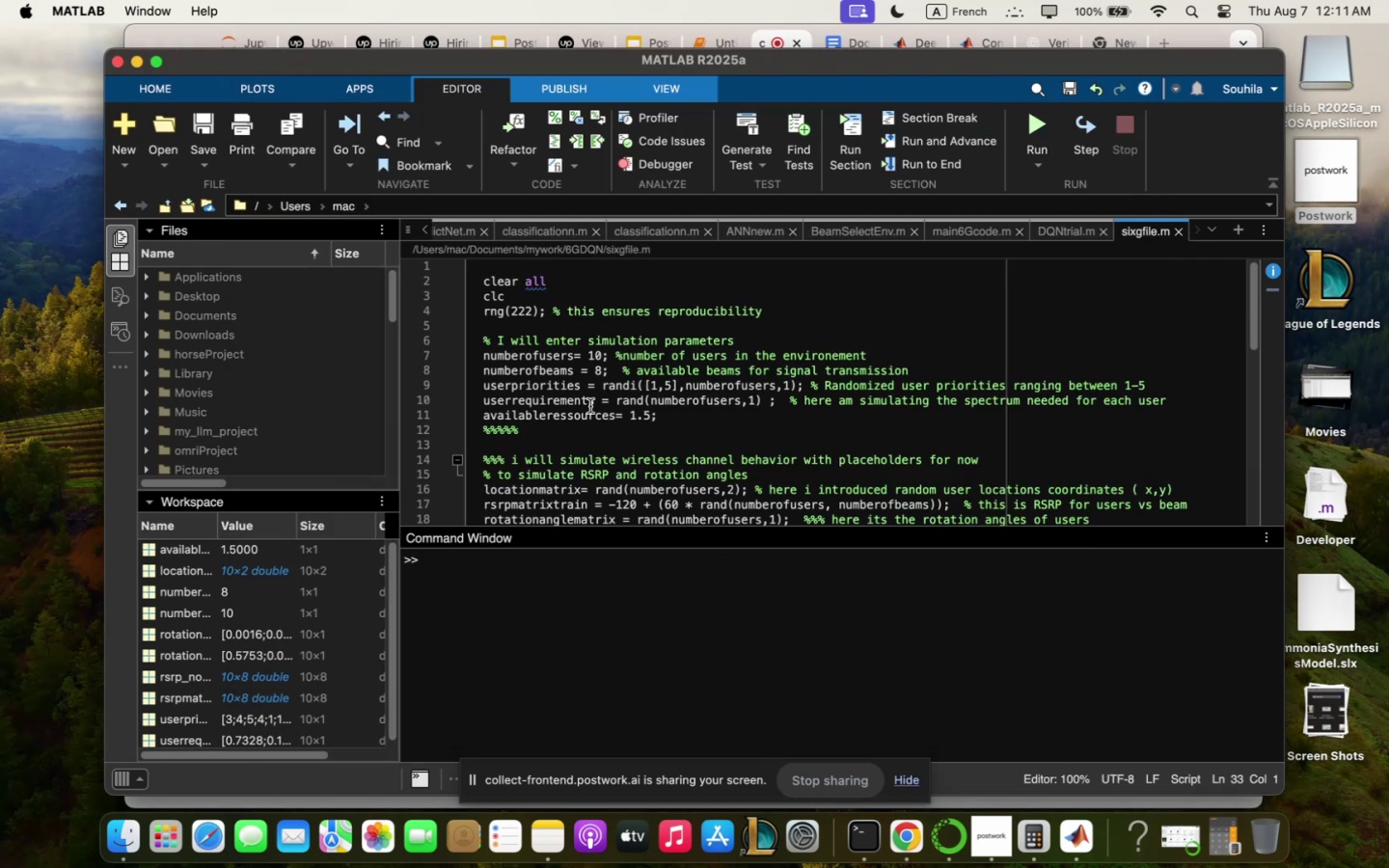 
scroll: coordinate [884, 391], scroll_direction: down, amount: 6.0
 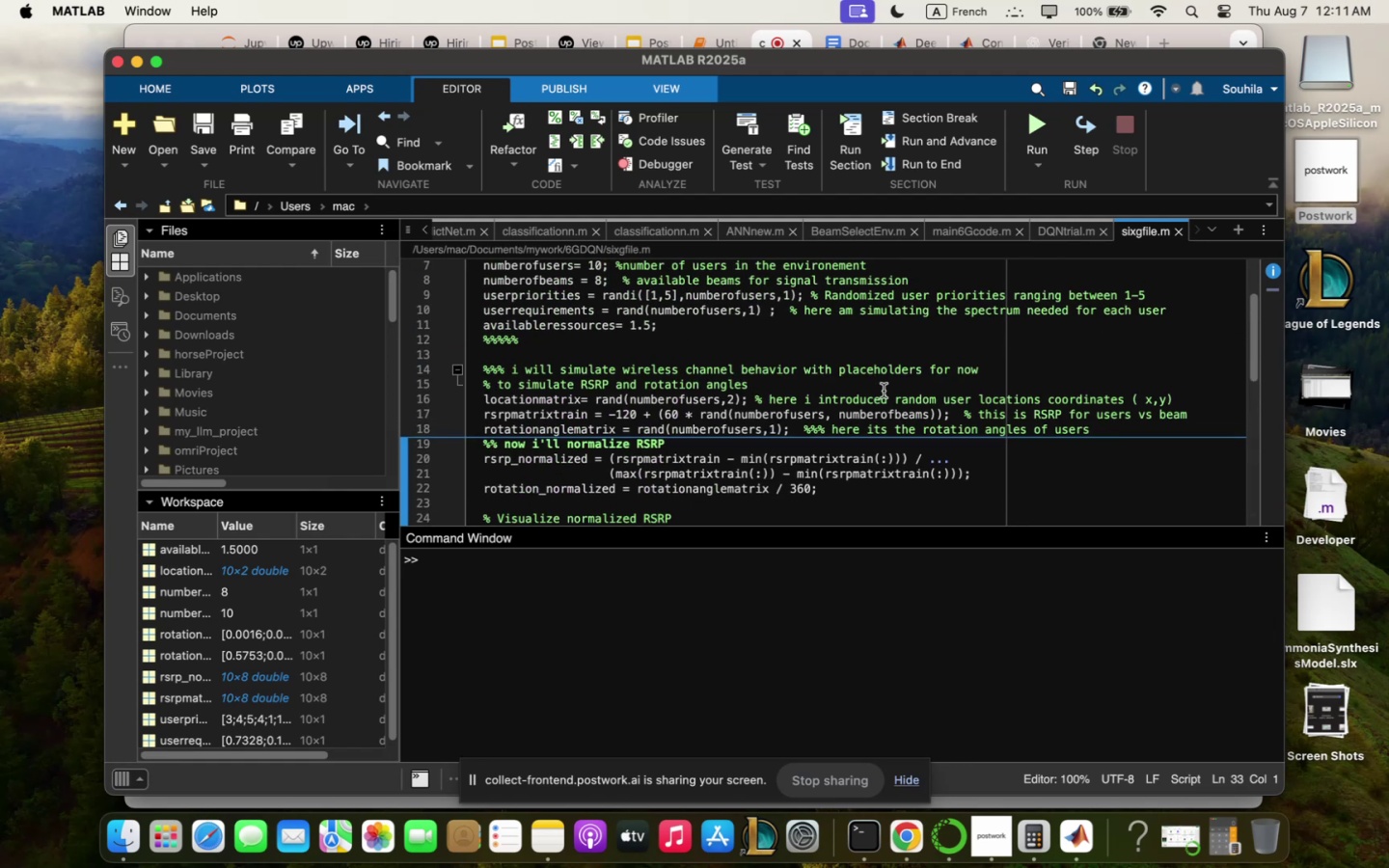 
scroll: coordinate [884, 391], scroll_direction: up, amount: 11.0
 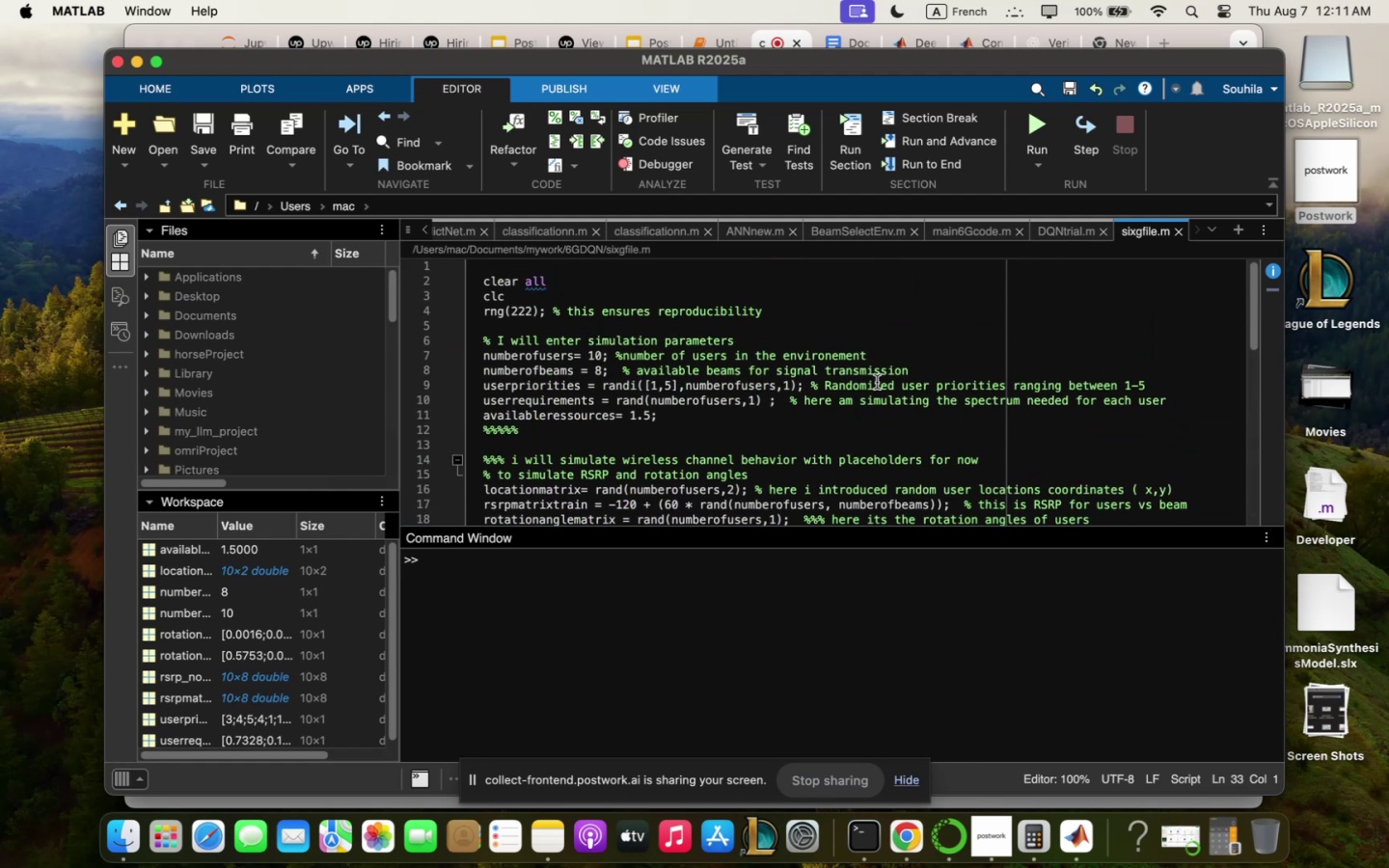 
left_click([867, 379])
 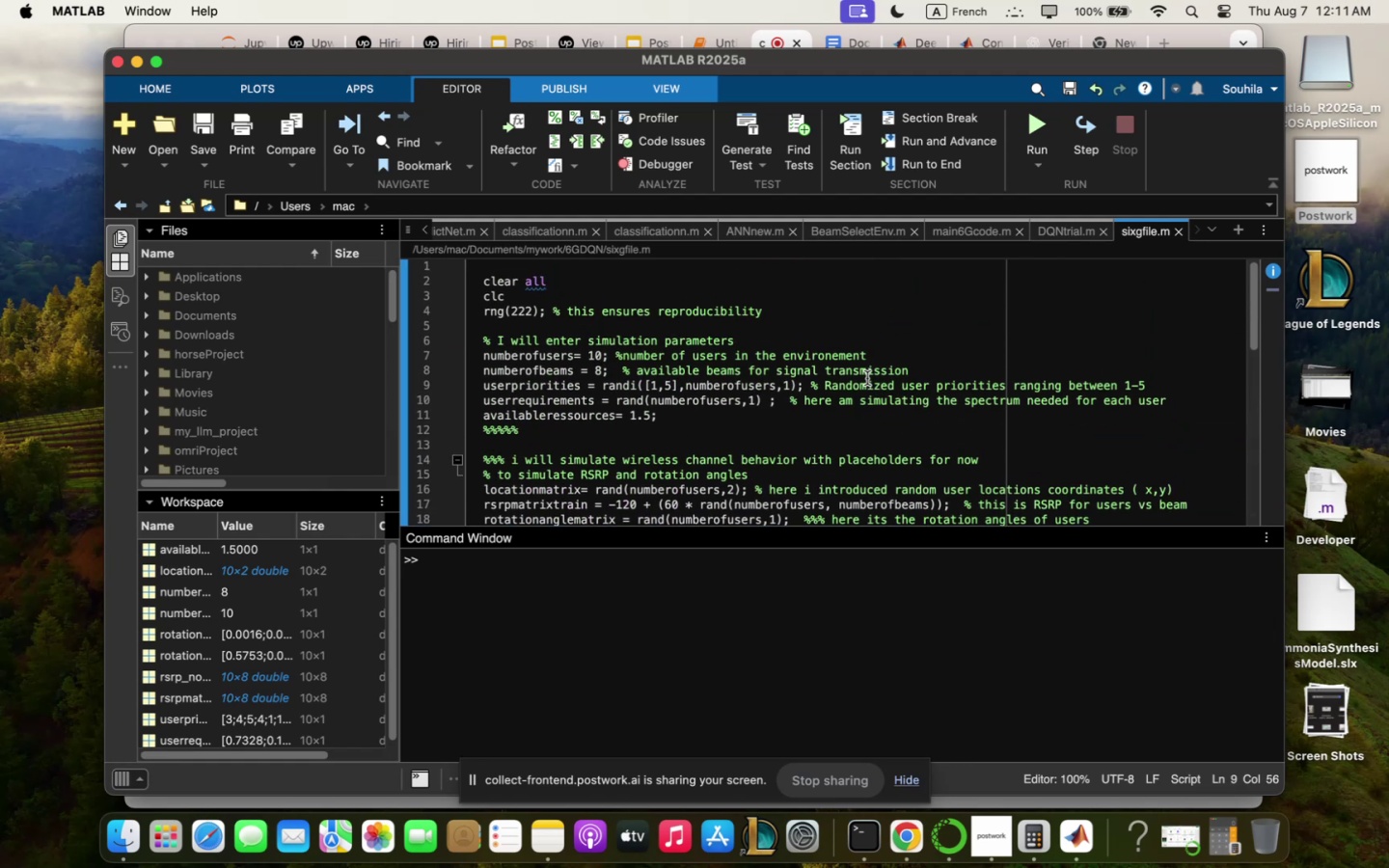 
scroll: coordinate [867, 378], scroll_direction: up, amount: 4.0
 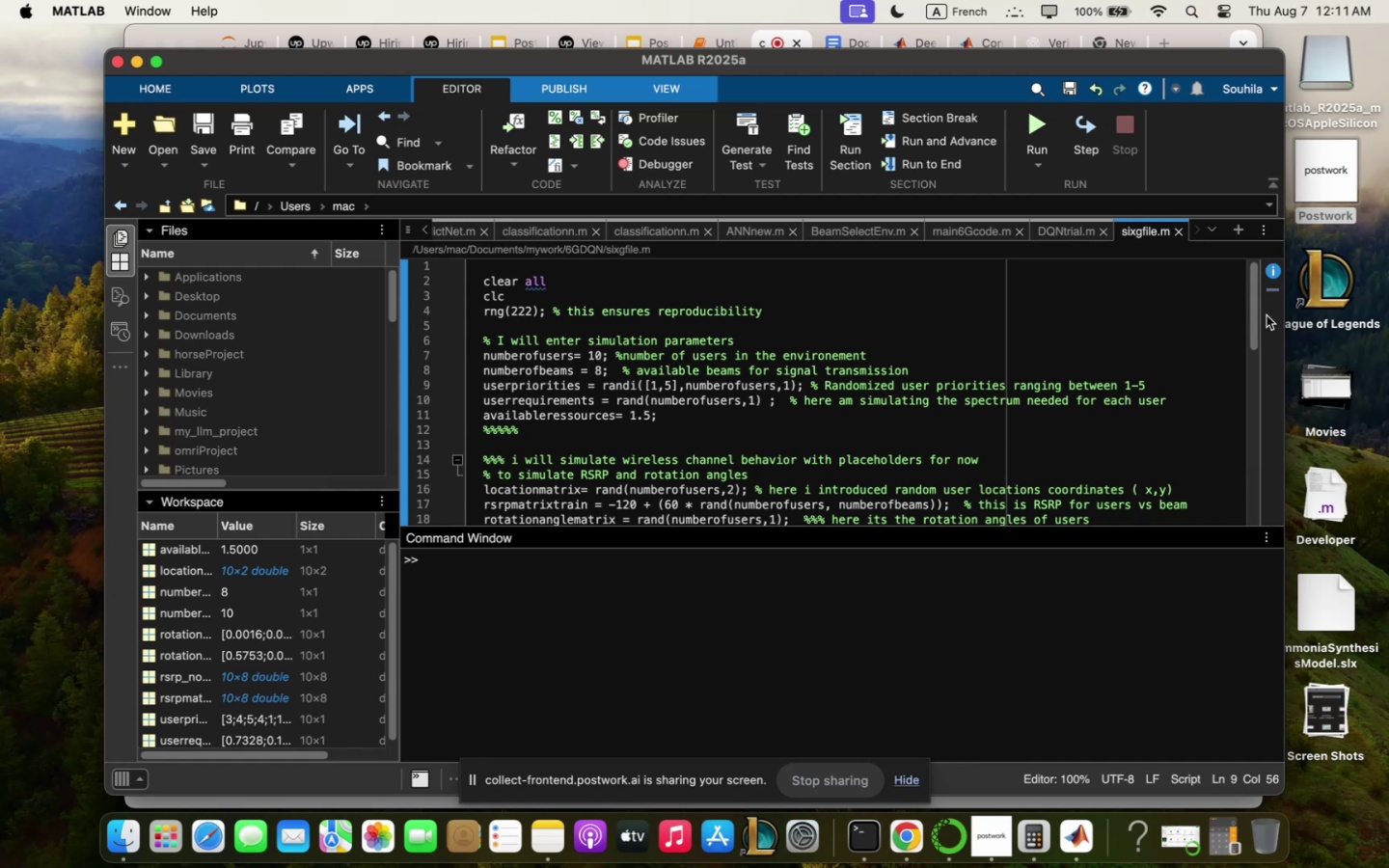 
wait(6.54)
 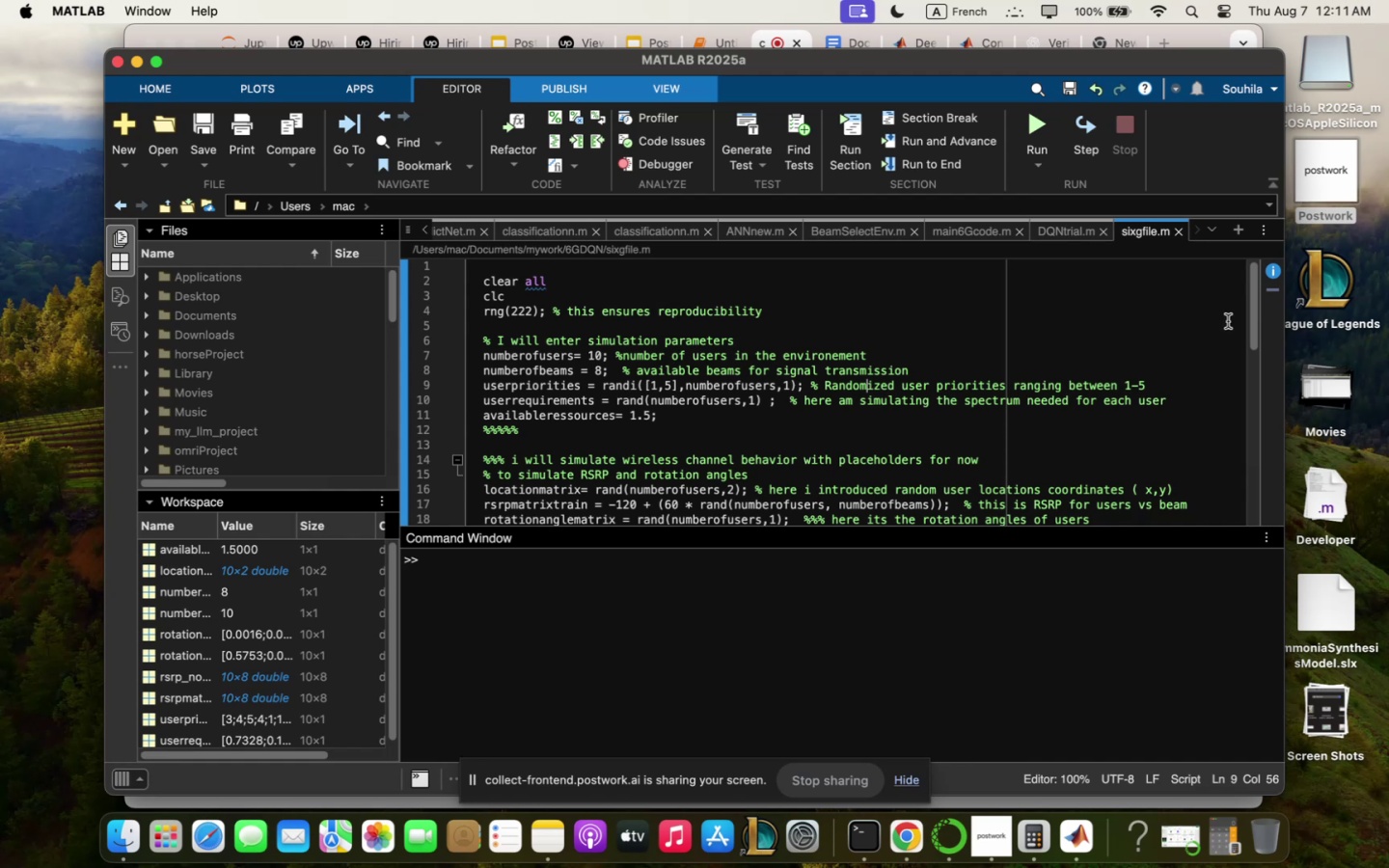 
left_click_drag(start_coordinate=[1259, 333], to_coordinate=[1246, 393])
 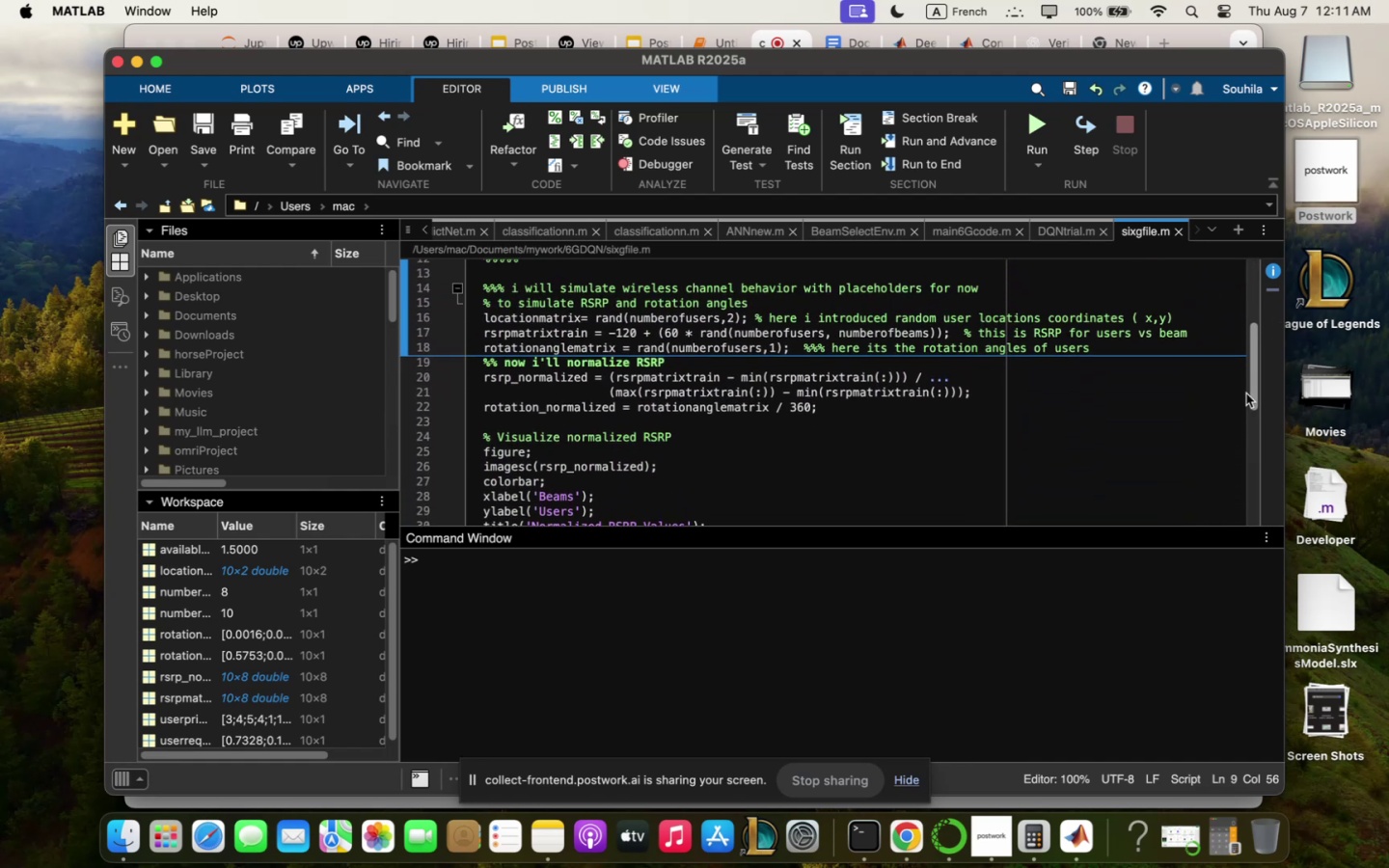 
left_click_drag(start_coordinate=[1256, 389], to_coordinate=[1253, 422])
 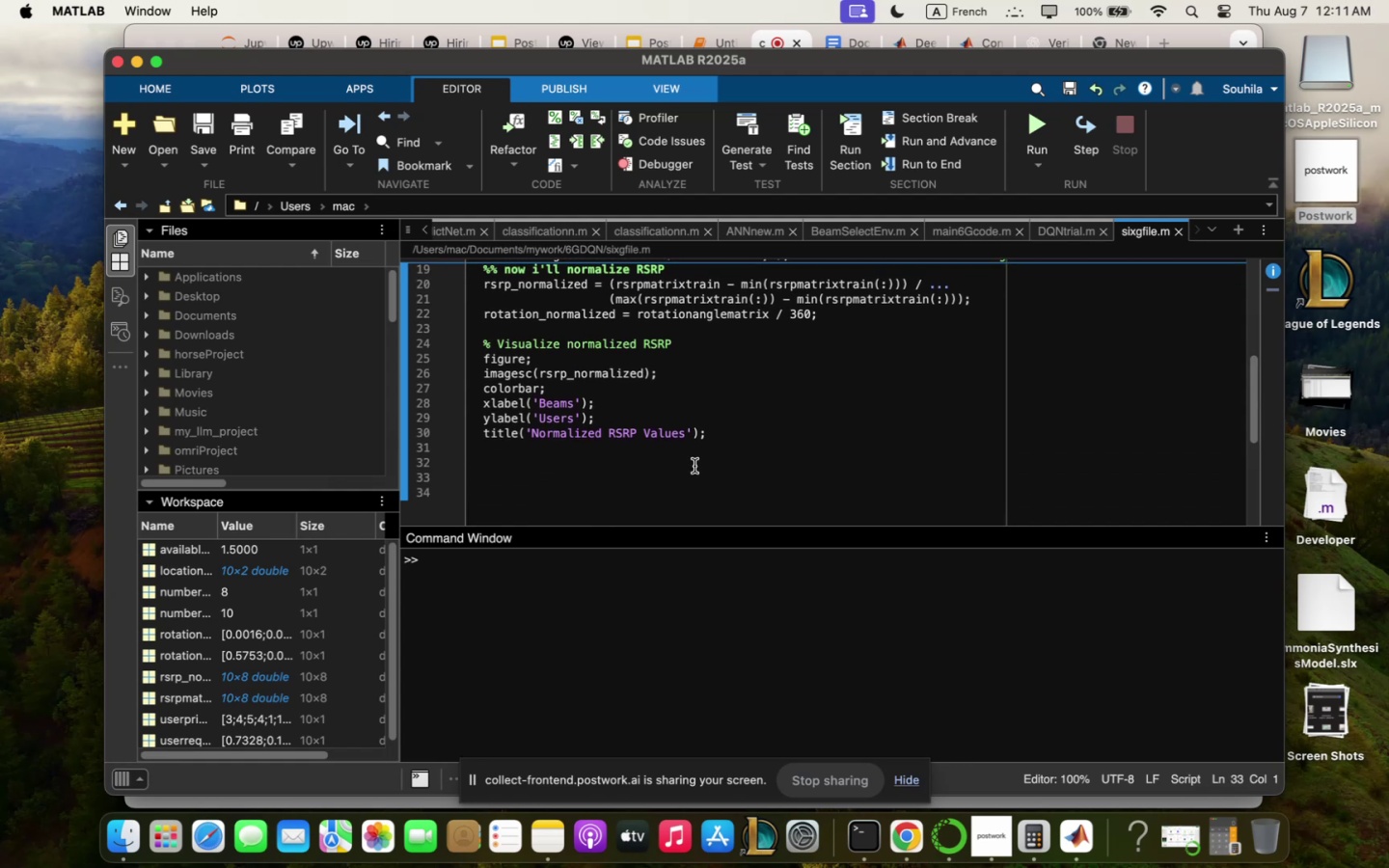 
wait(10.45)
 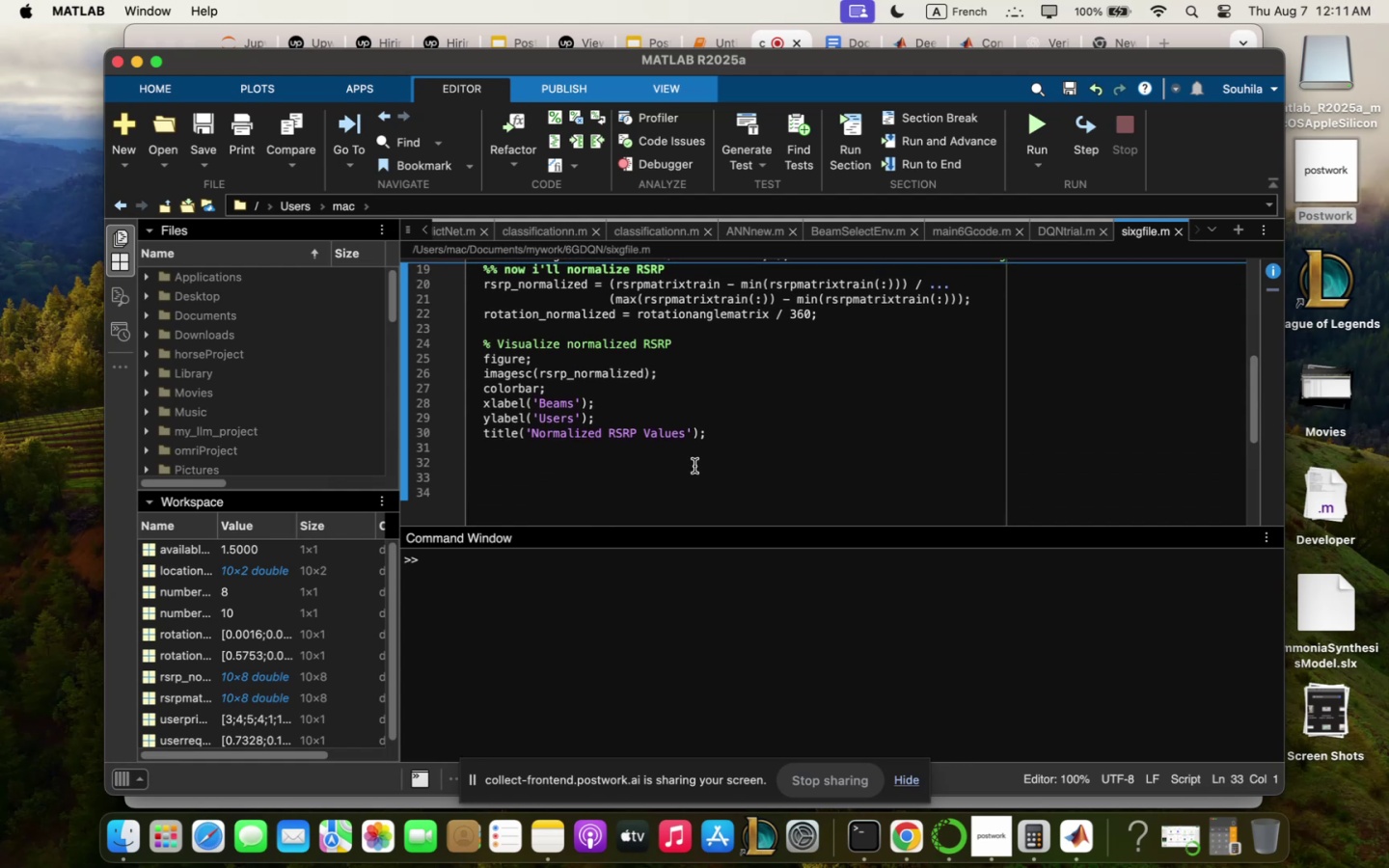 
left_click_drag(start_coordinate=[1255, 389], to_coordinate=[1250, 283])
 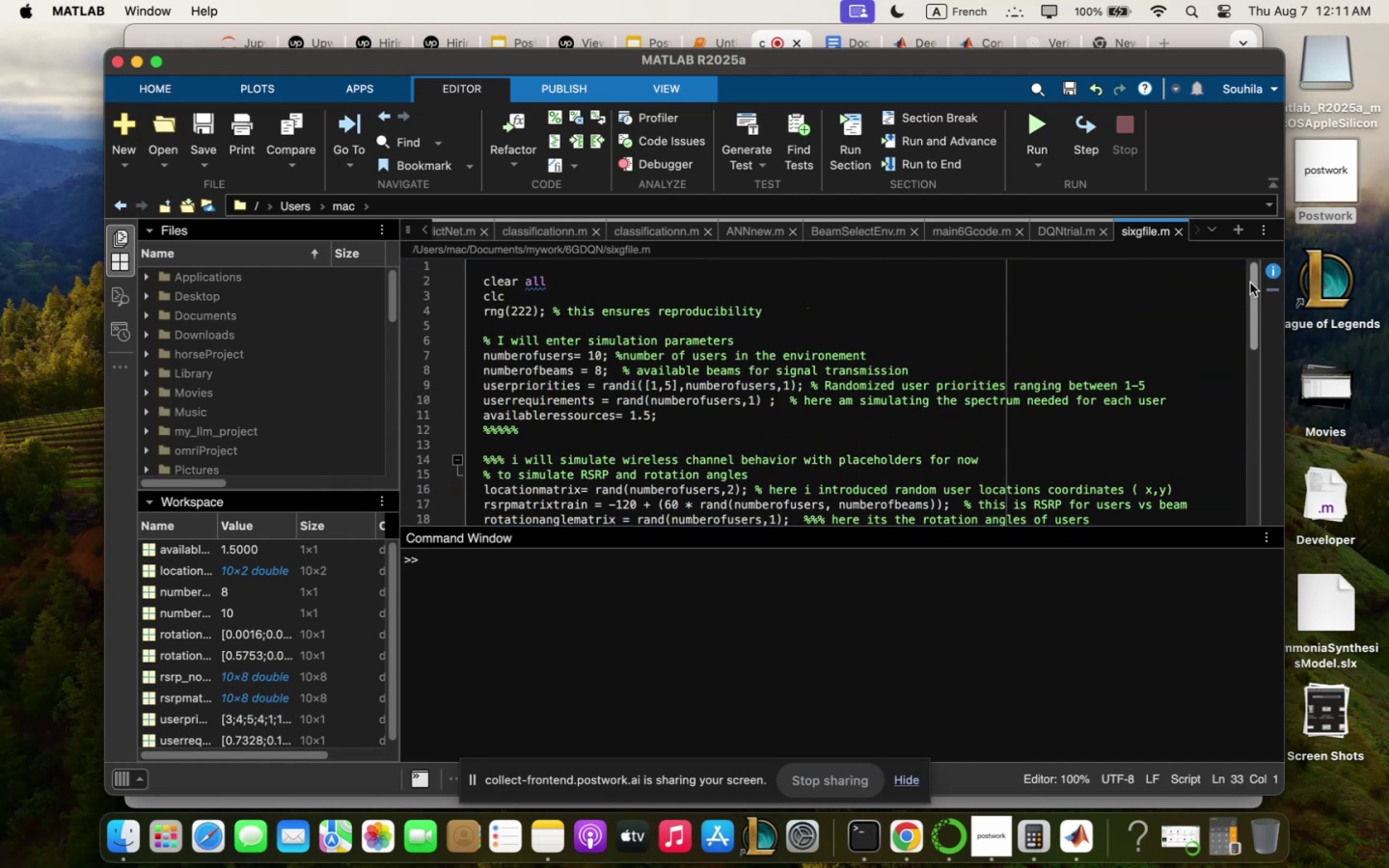 
left_click_drag(start_coordinate=[1252, 283], to_coordinate=[1263, 368])
 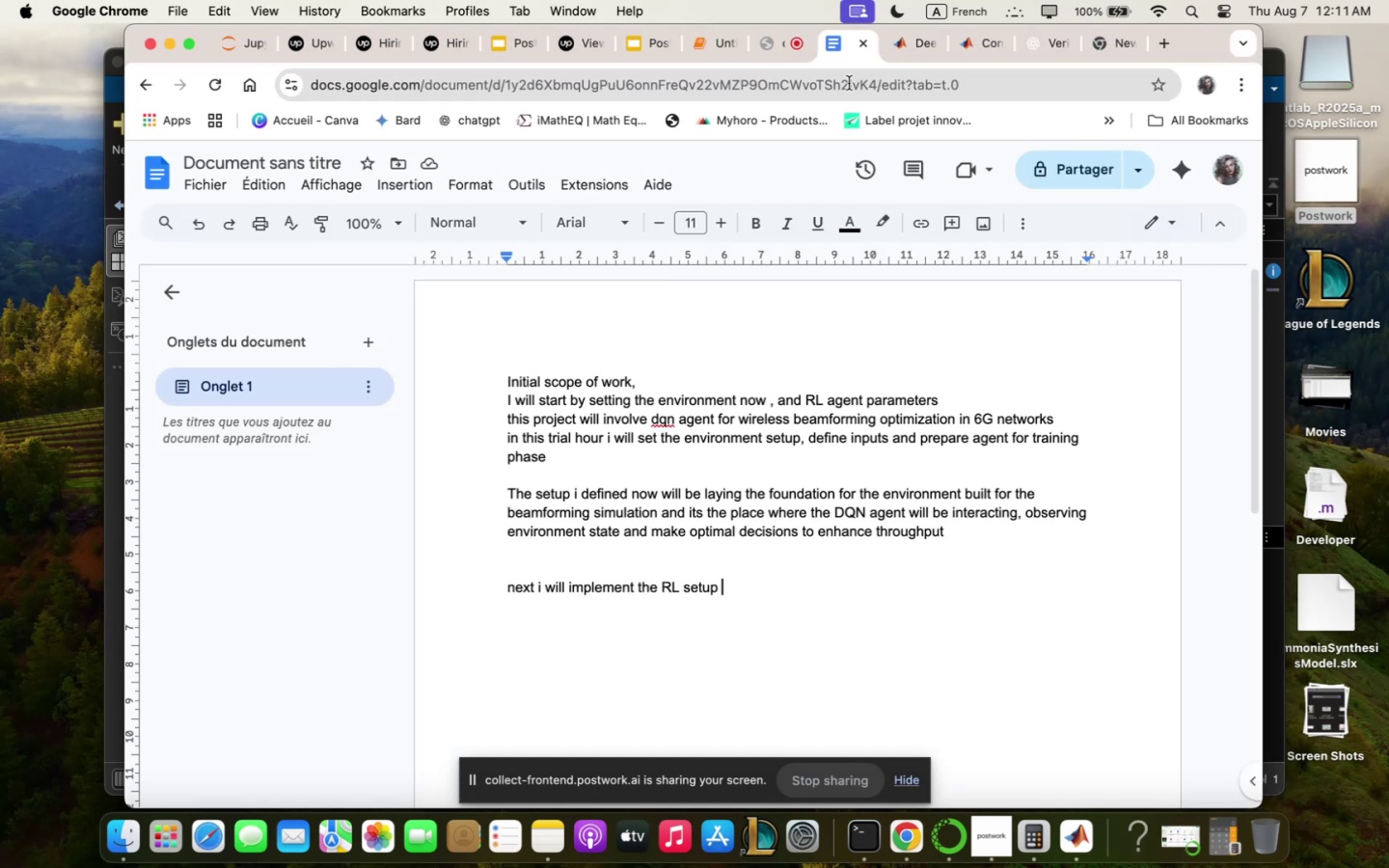 
key(Enter)
 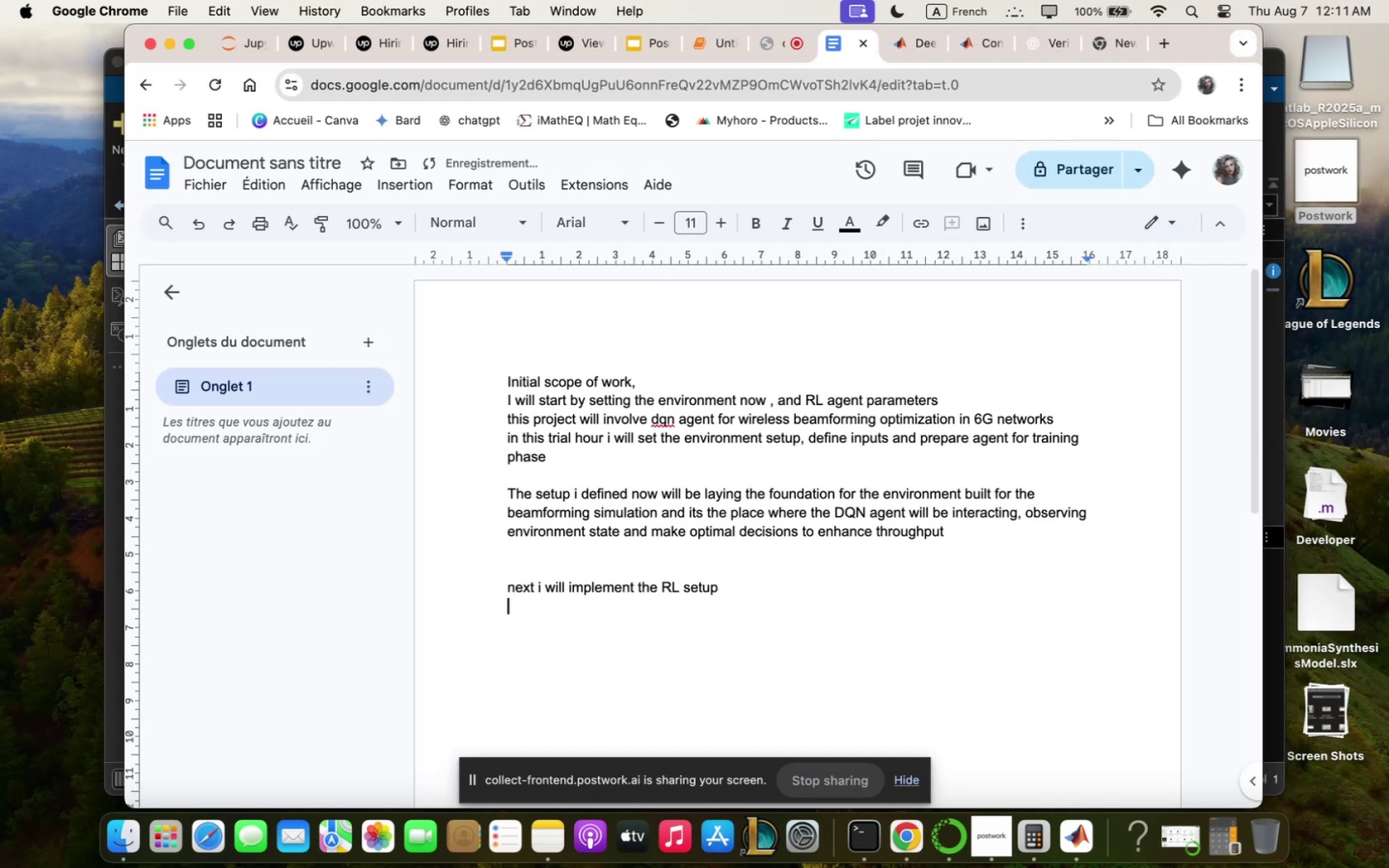 
key(Enter)
 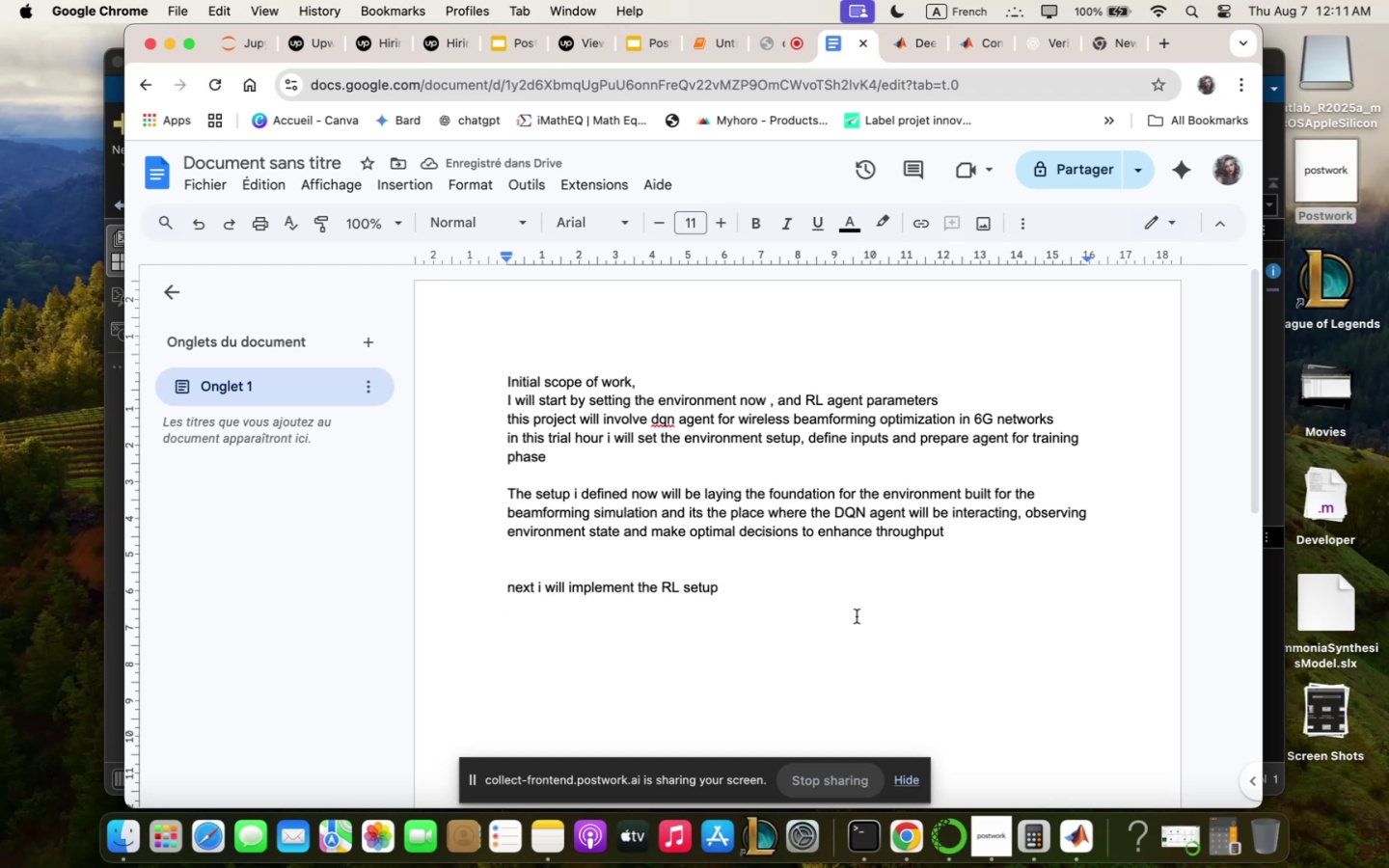 
wait(5.92)
 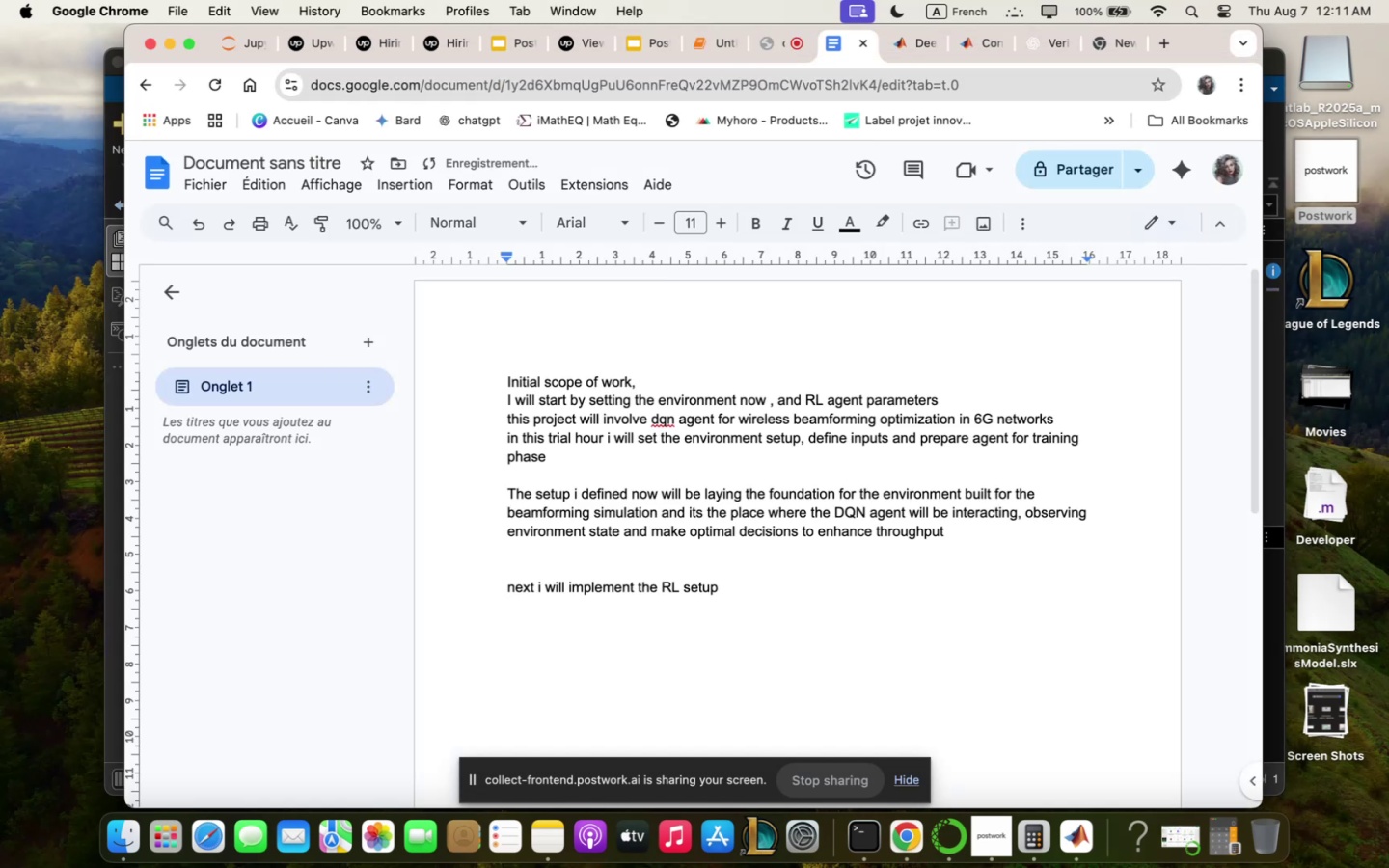 
type(next i zill i)
key(Backspace)
type(stqrt defining the si;plified clqss for s)
key(Backspace)
type(ne)
key(Backspace)
key(Backspace)
type(beq;selection)
 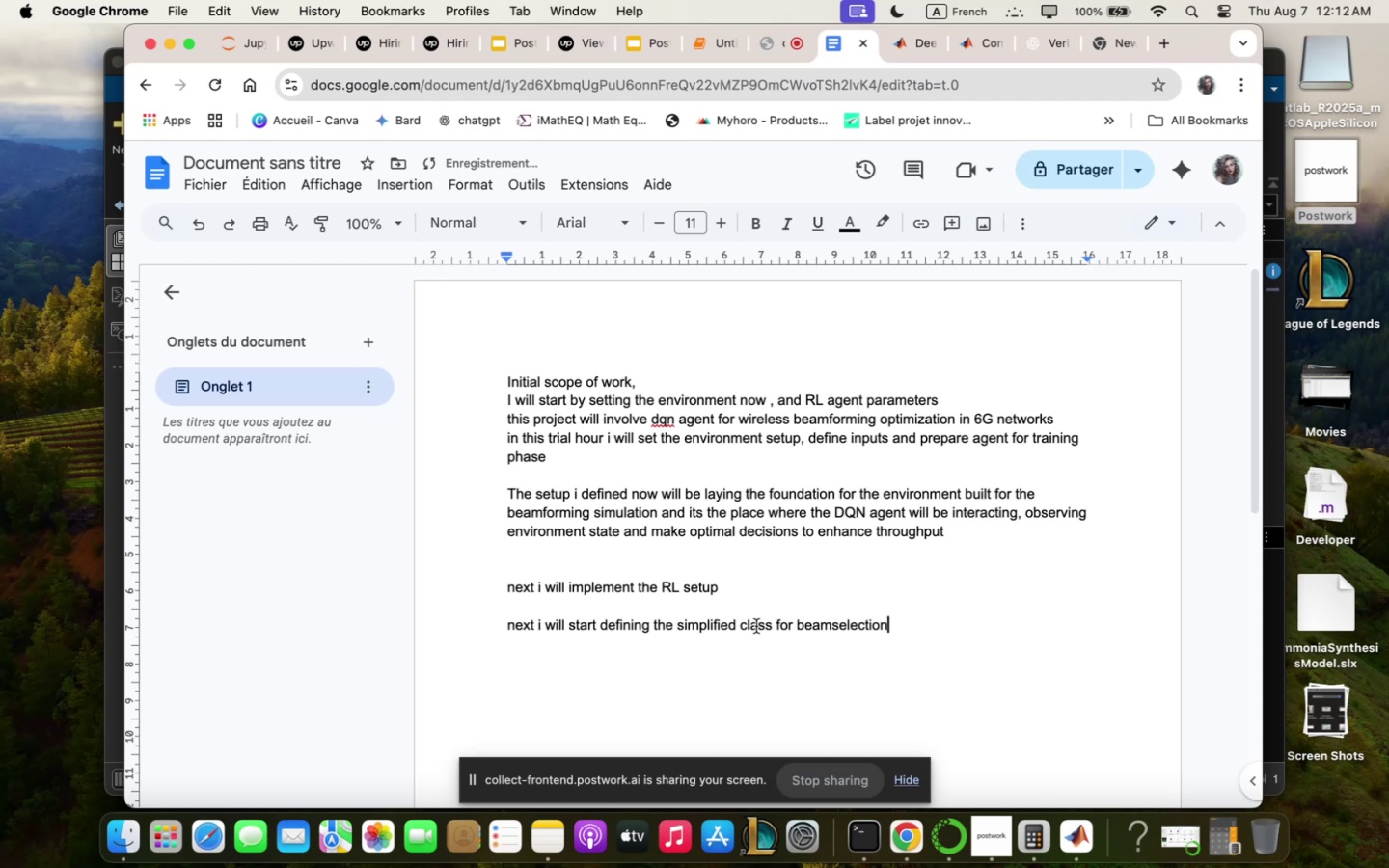 
left_click([771, 628])
 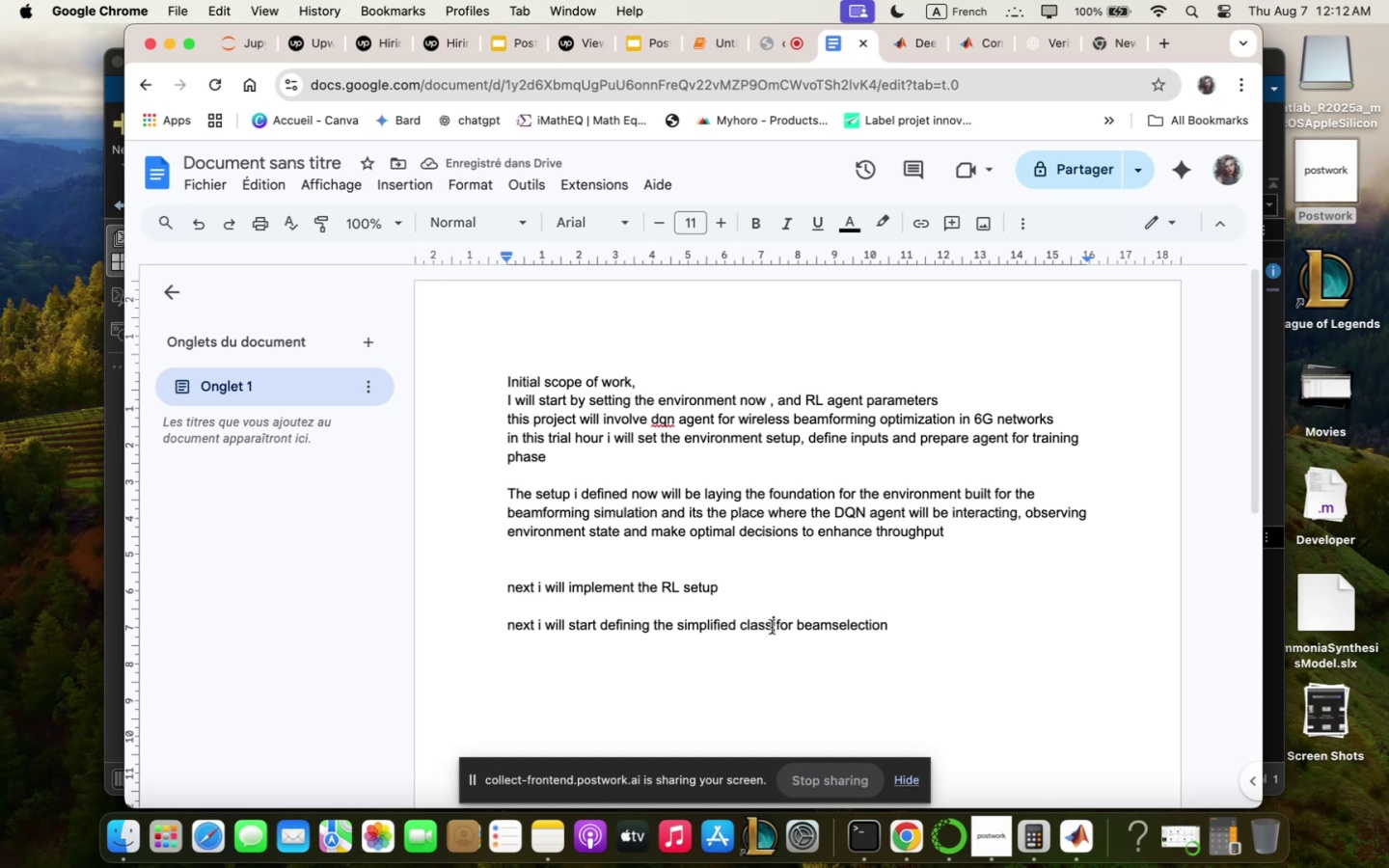 
type( environe;ent)
 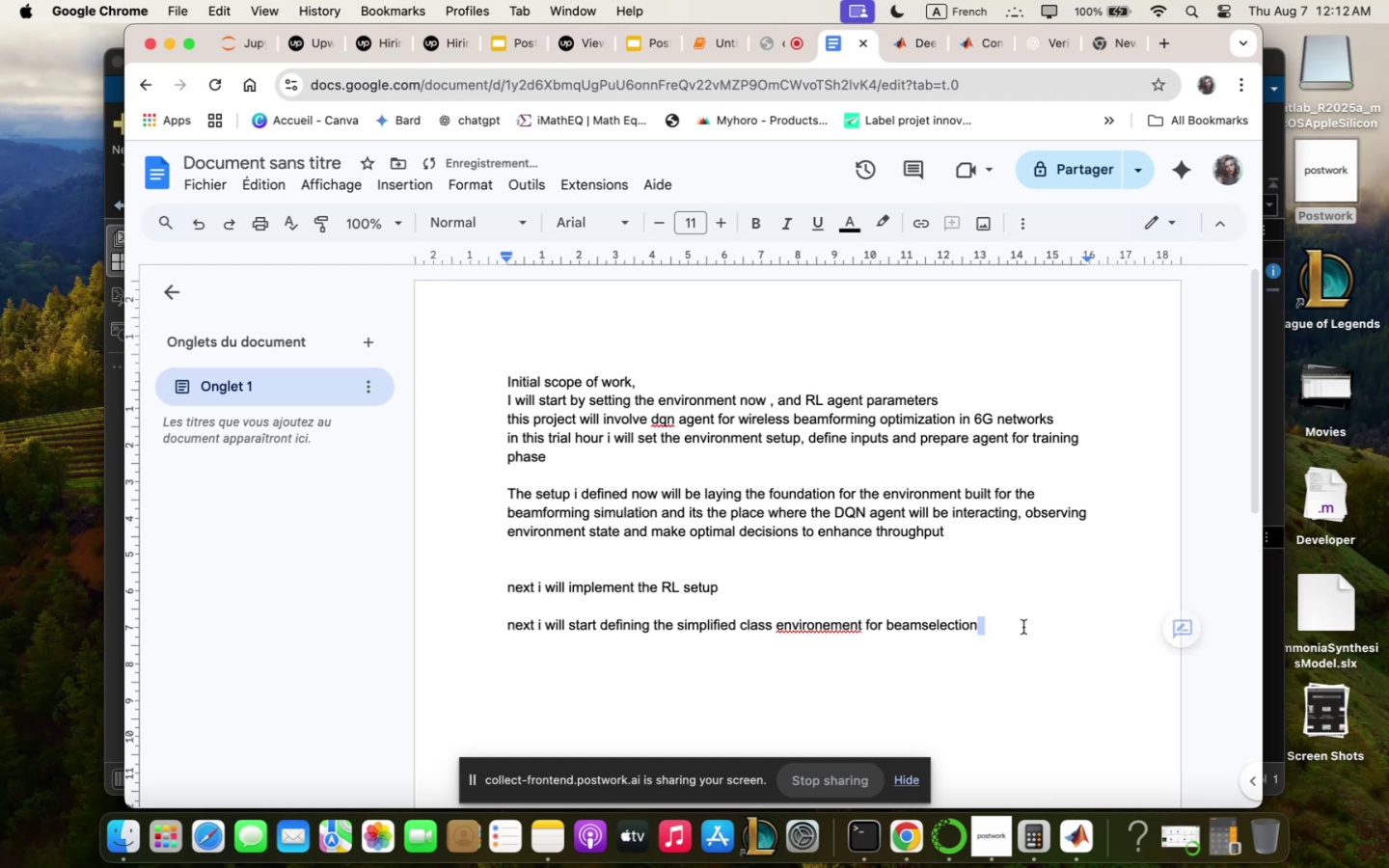 
type( 5 zhere h)
key(Backspace)
type(the qgent zill be interqcting - )
 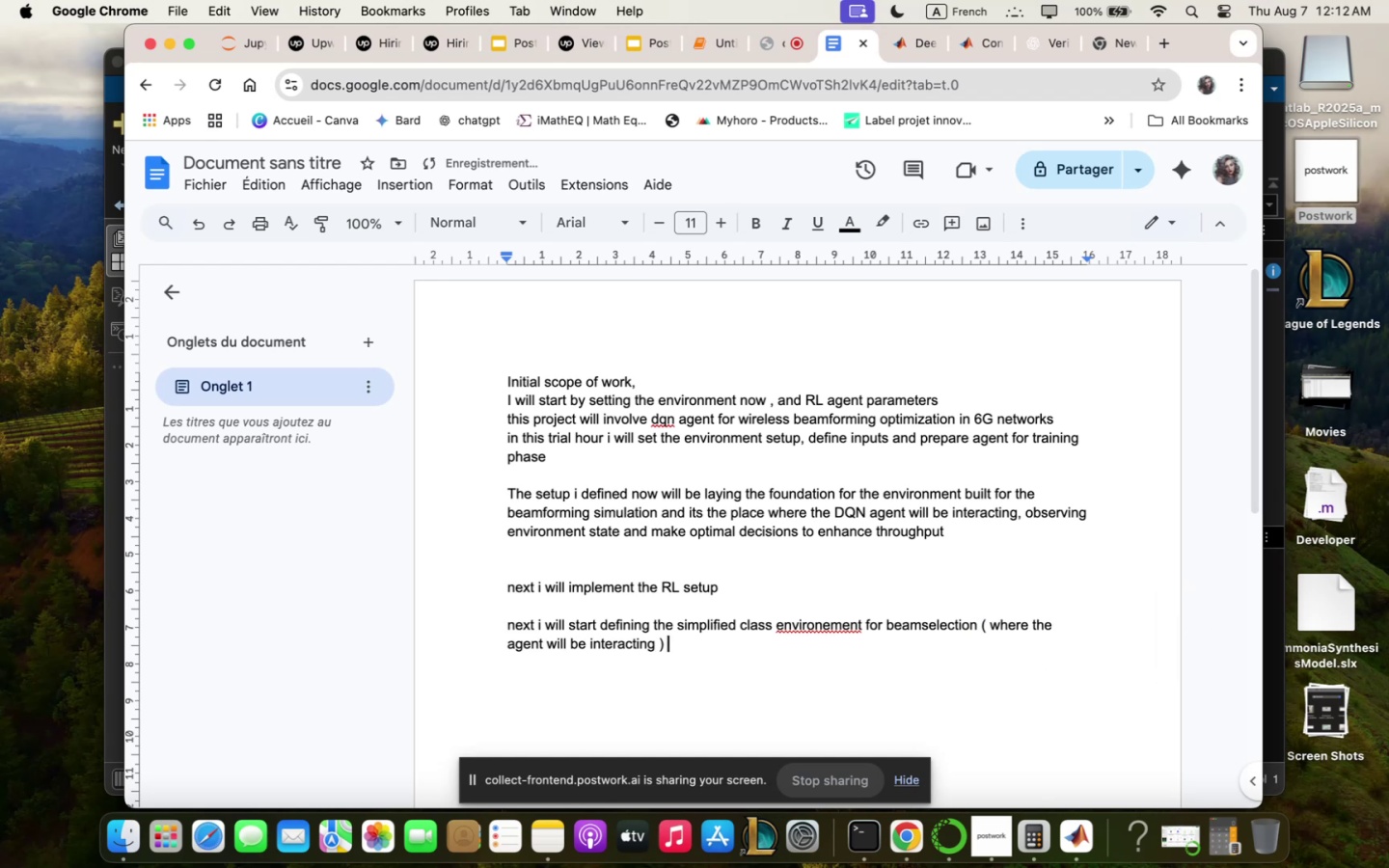 
key(Enter)
 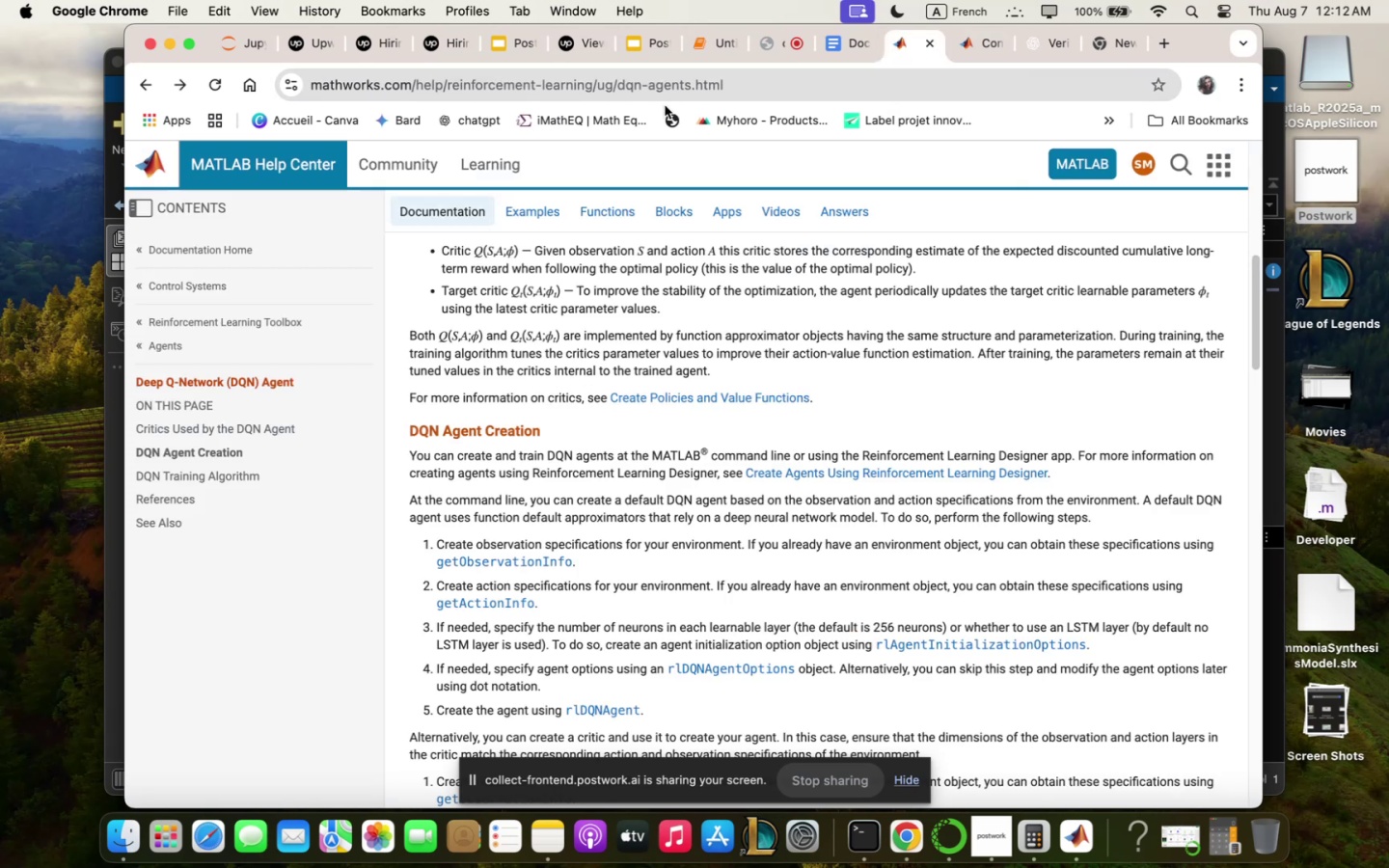 
left_click([663, 92])
 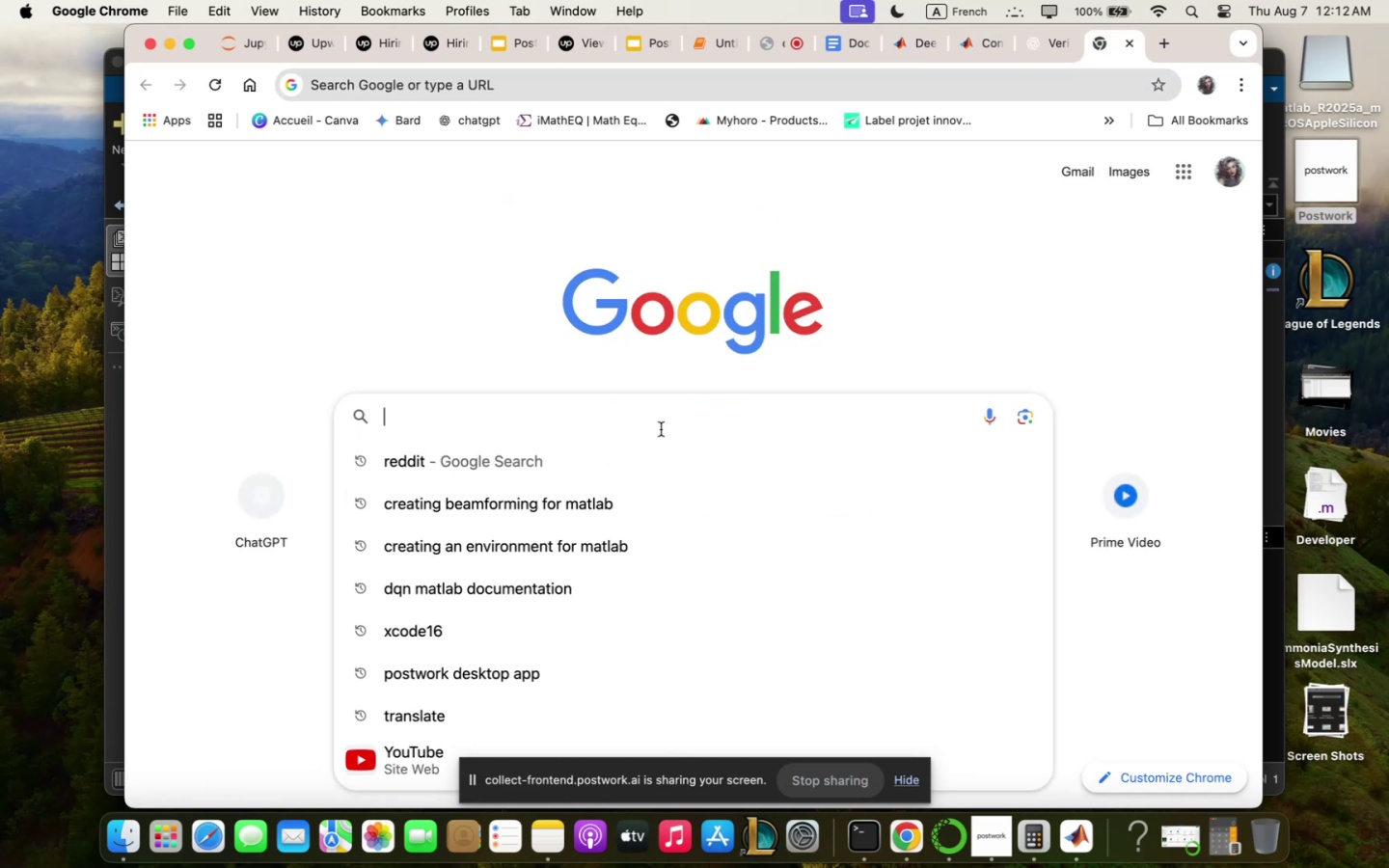 
type(beq; selection ;qtlqb)
 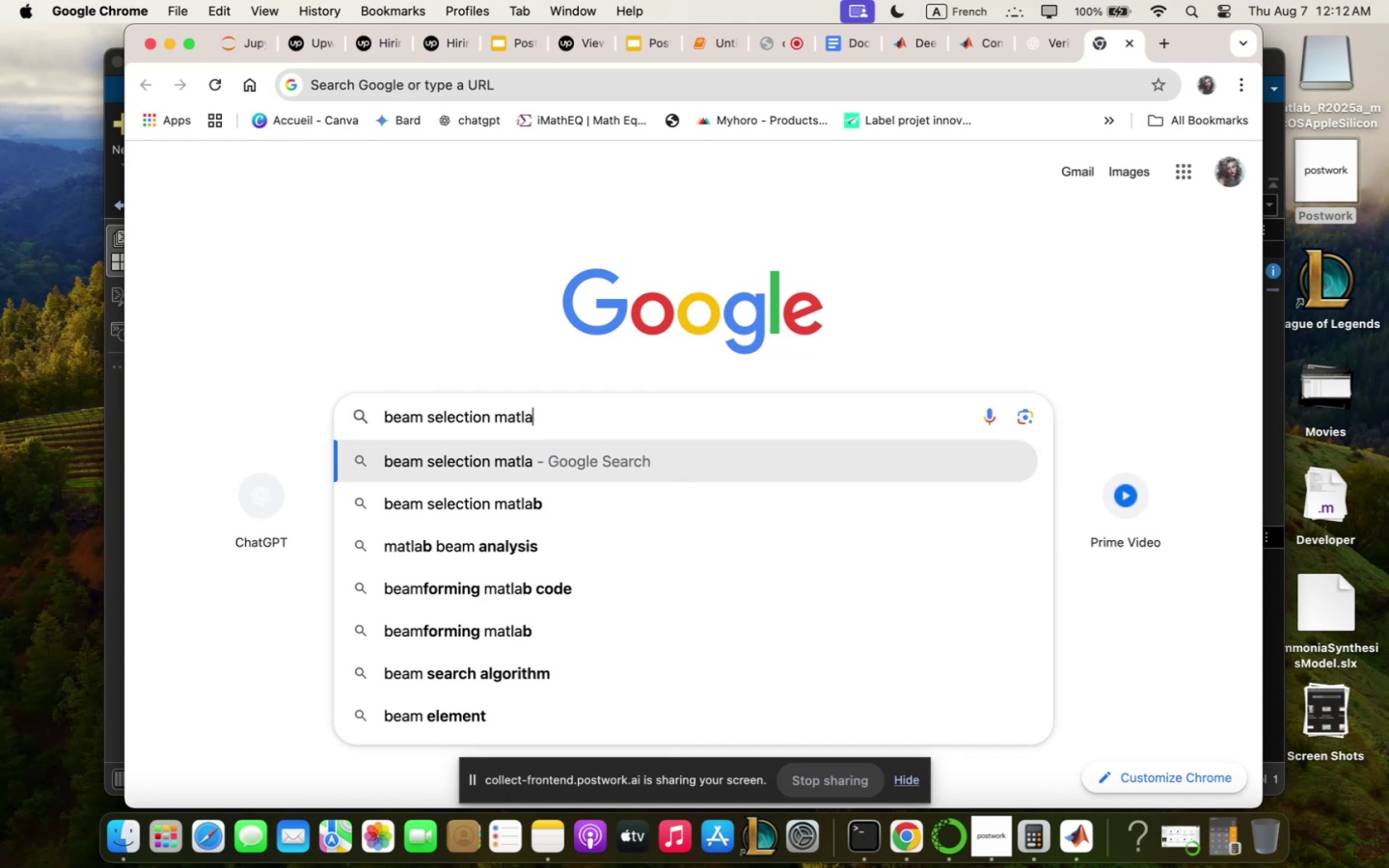 
key(Enter)
 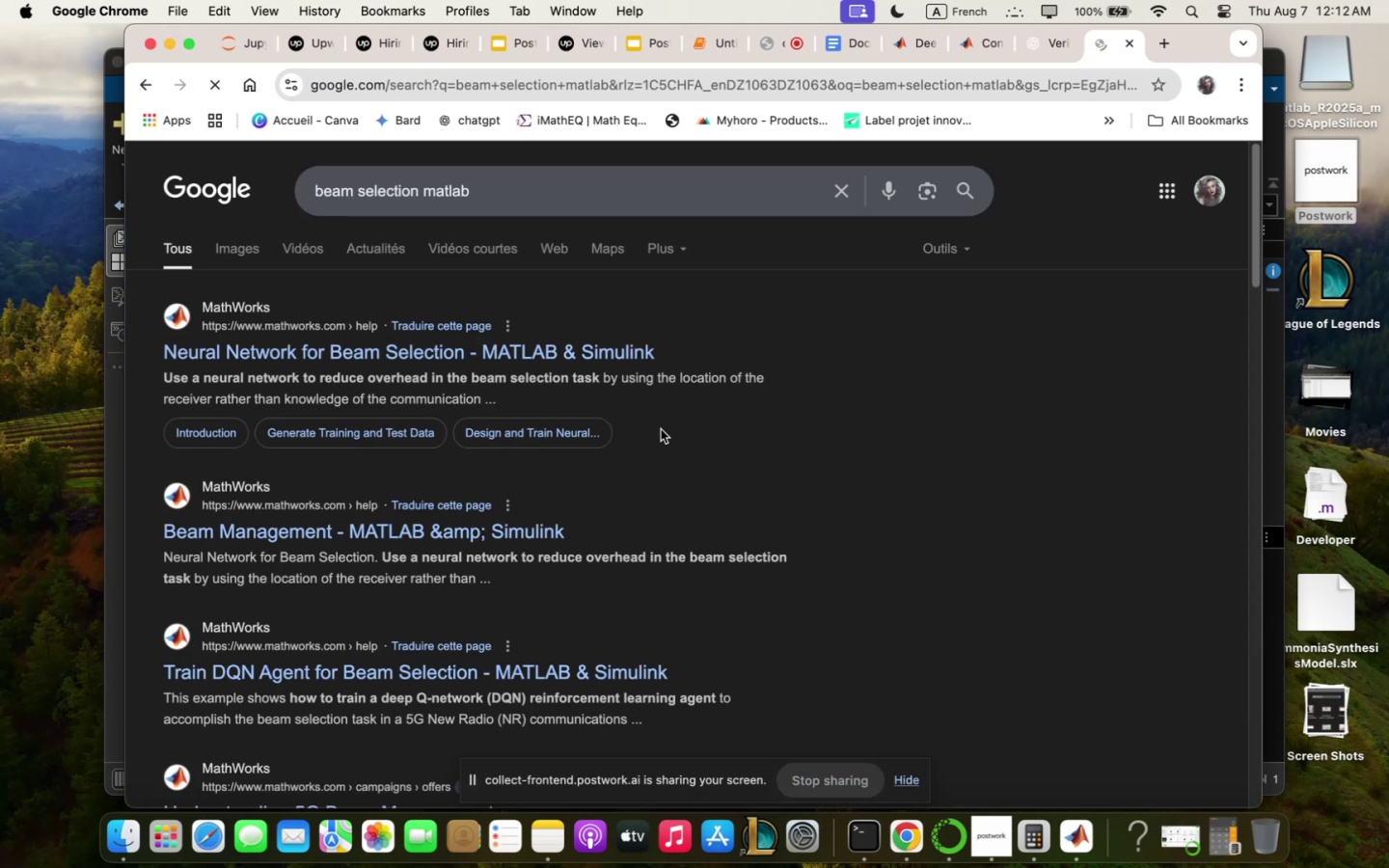 
wait(8.07)
 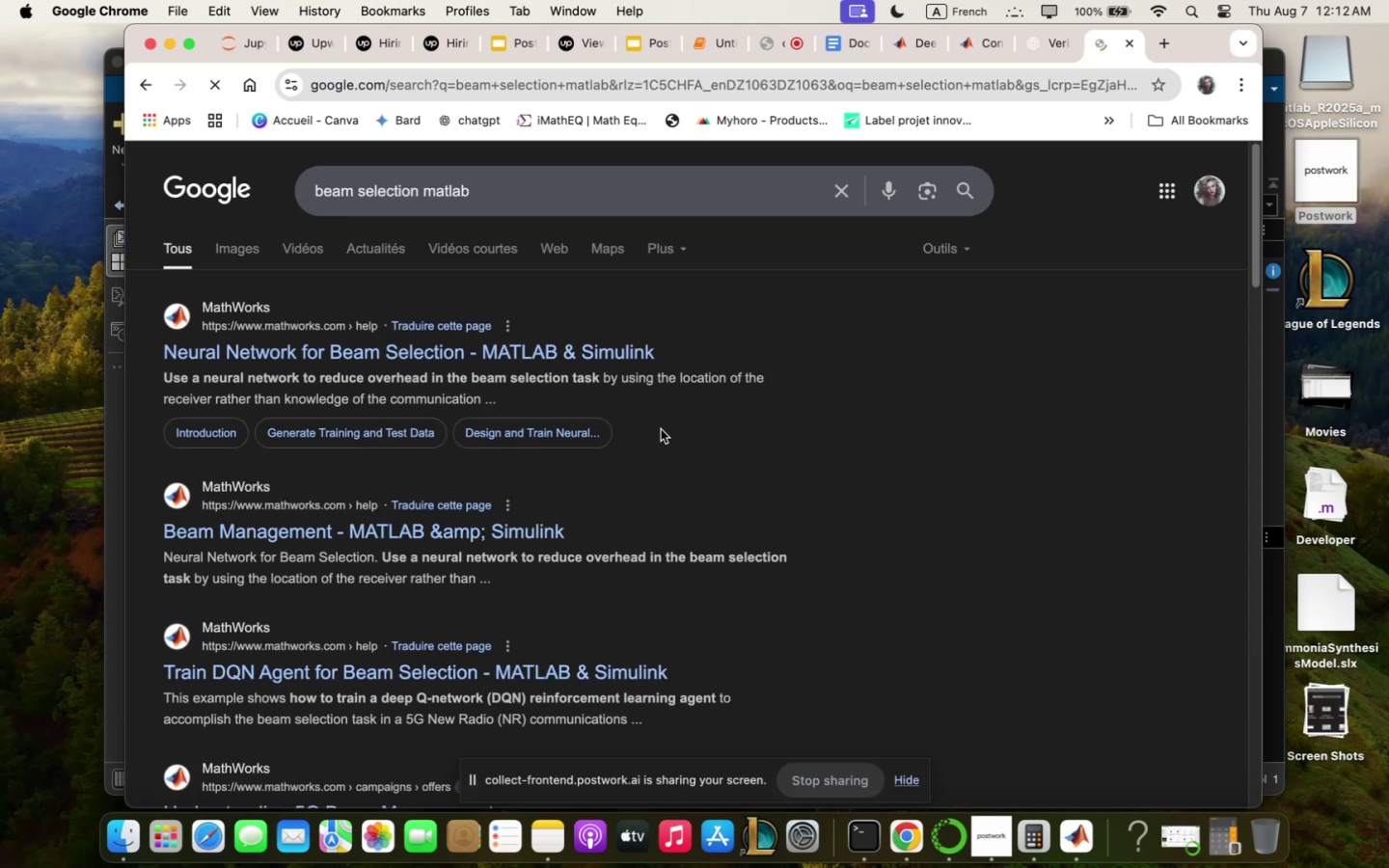 
left_click([371, 347])
 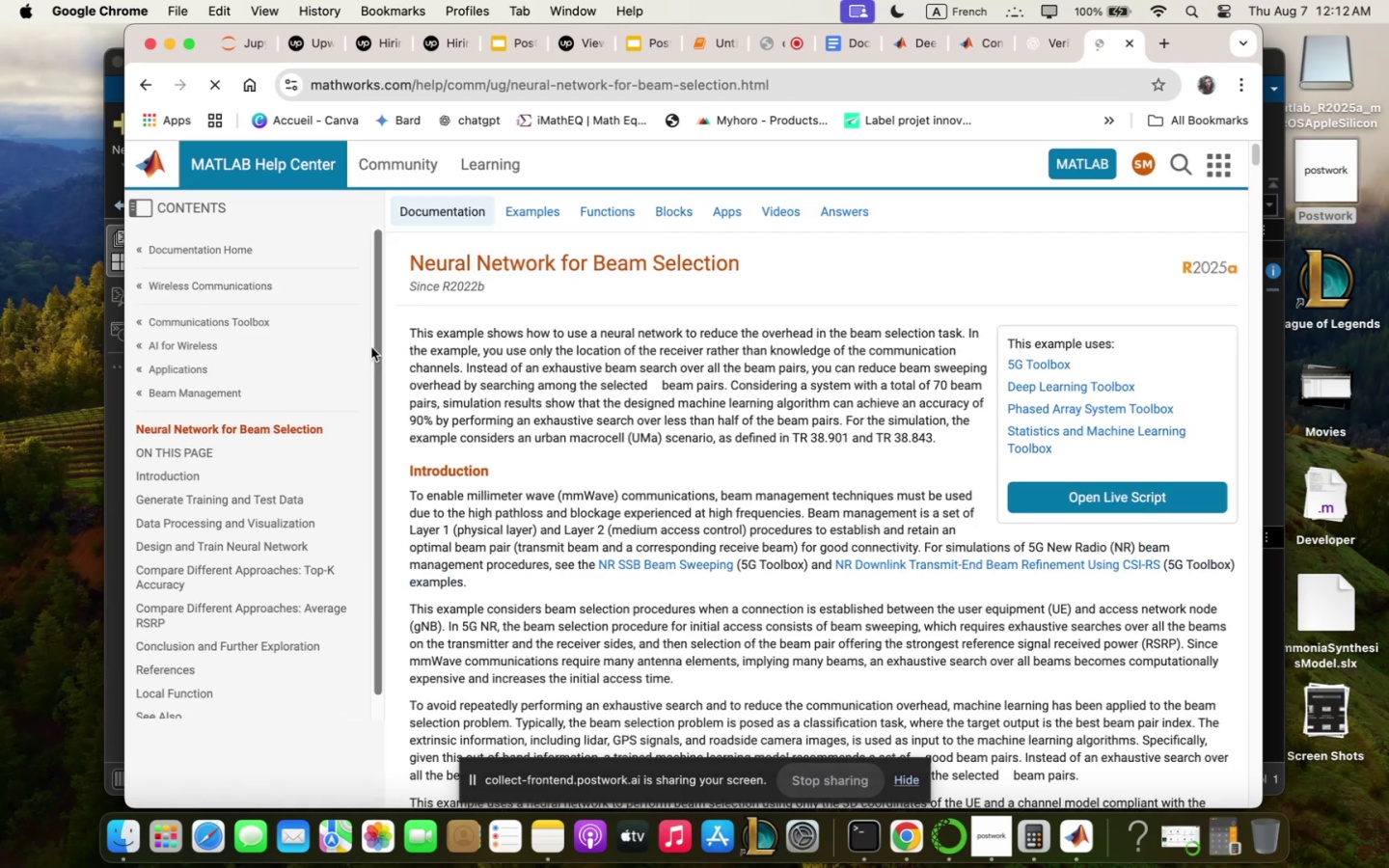 
scroll: coordinate [672, 524], scroll_direction: down, amount: 14.0
 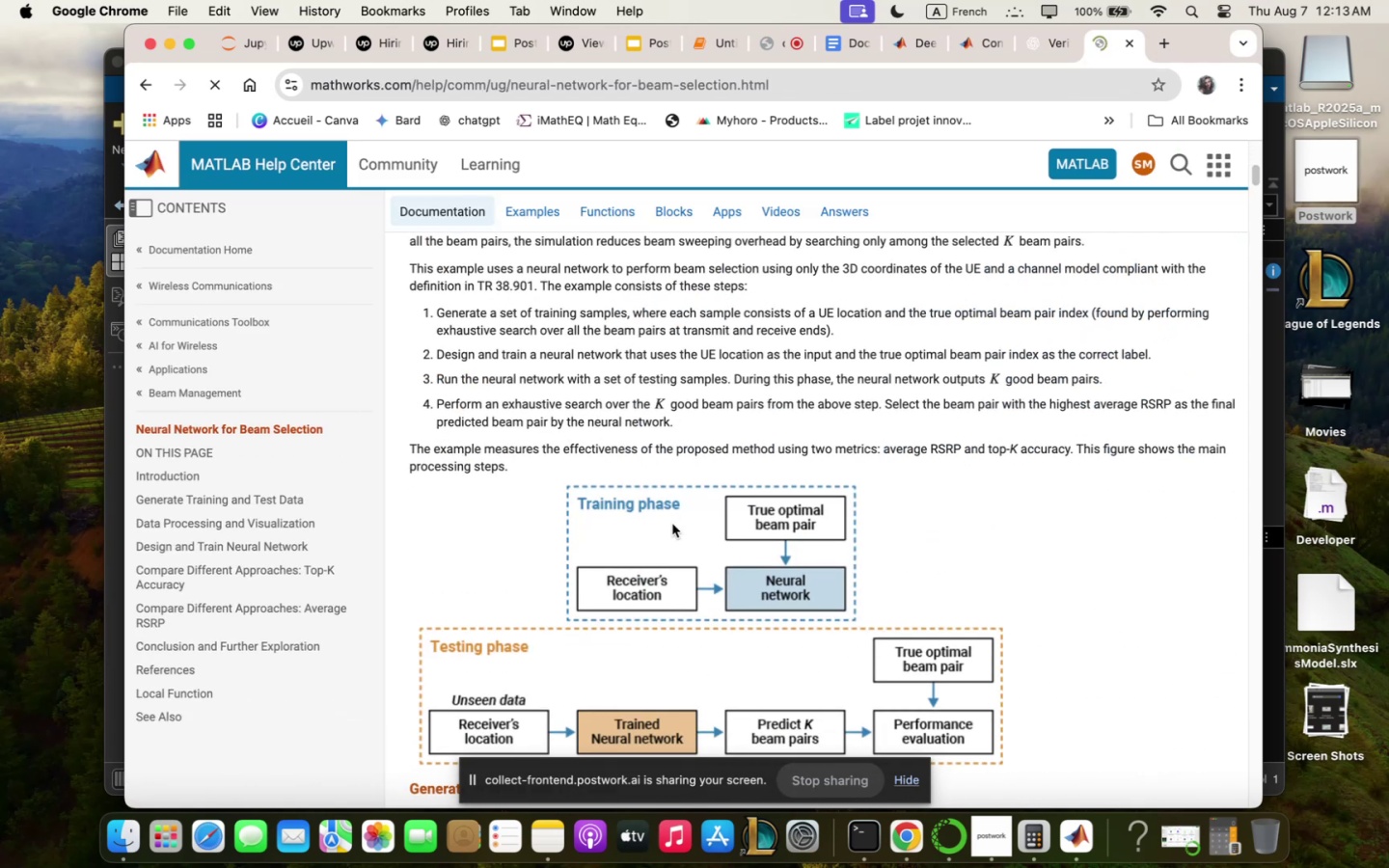 
scroll: coordinate [672, 526], scroll_direction: up, amount: 18.0
 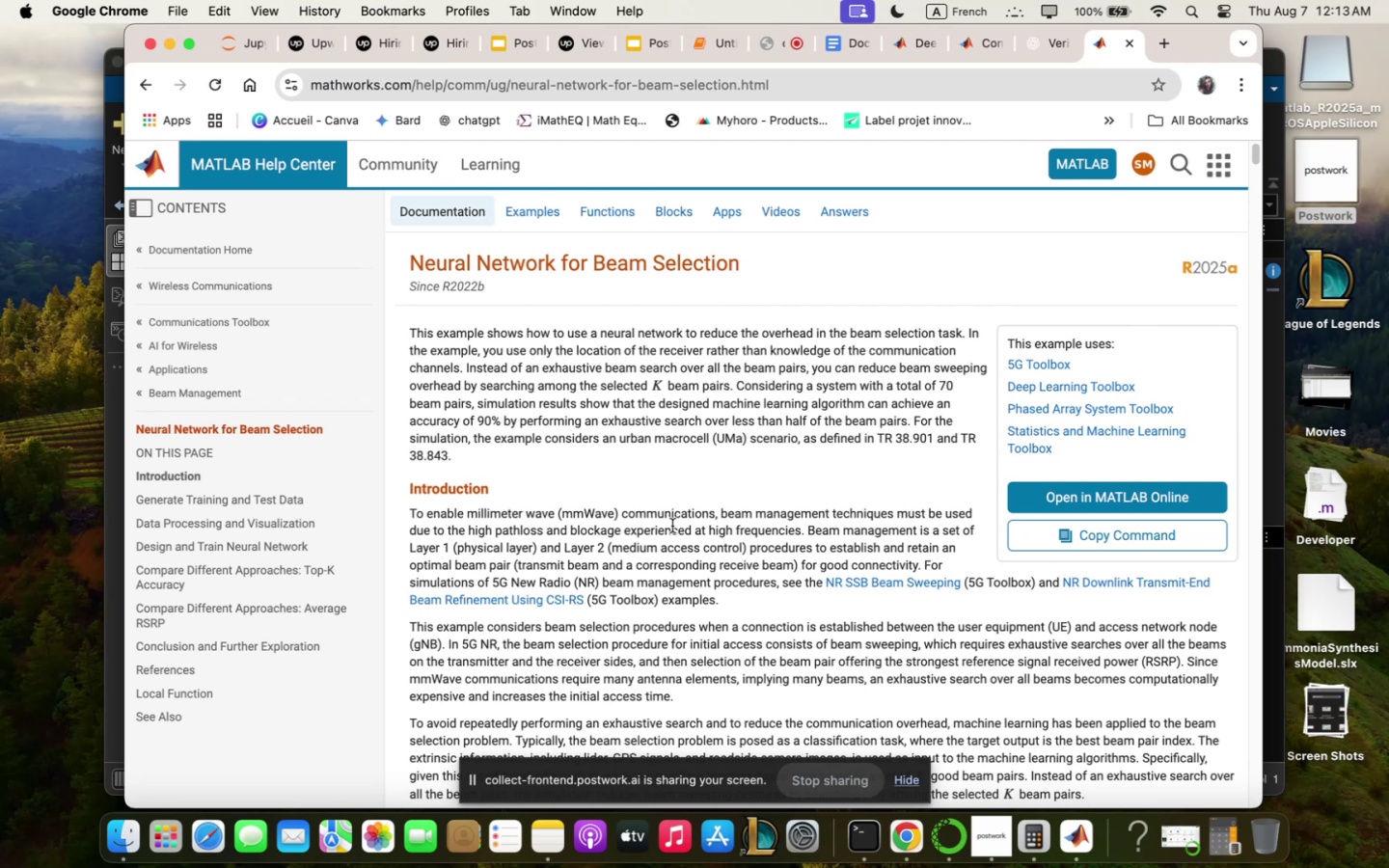 
wait(9.29)
 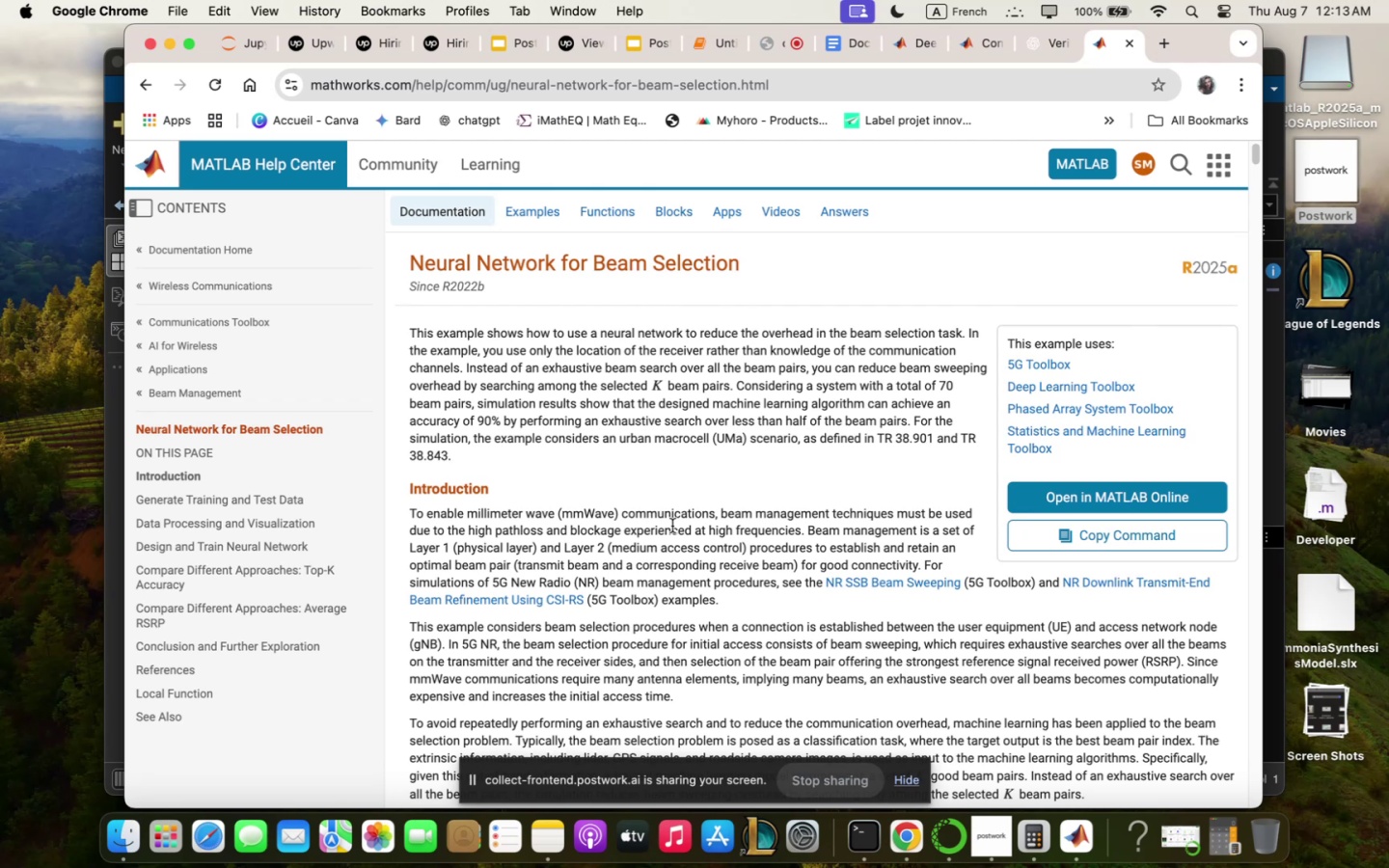 
scroll: coordinate [748, 601], scroll_direction: down, amount: 96.0
 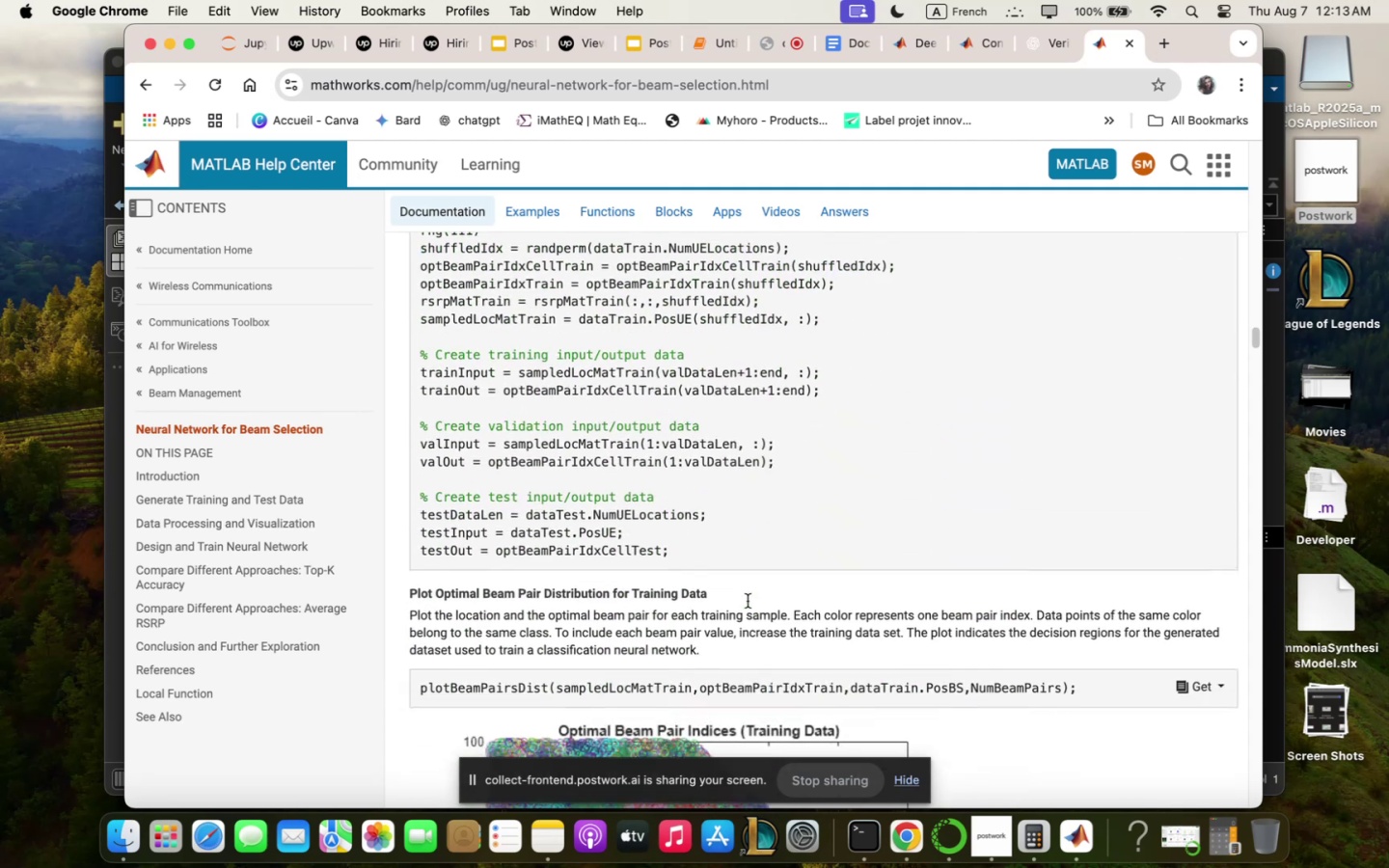 
scroll: coordinate [748, 602], scroll_direction: down, amount: 10.0
 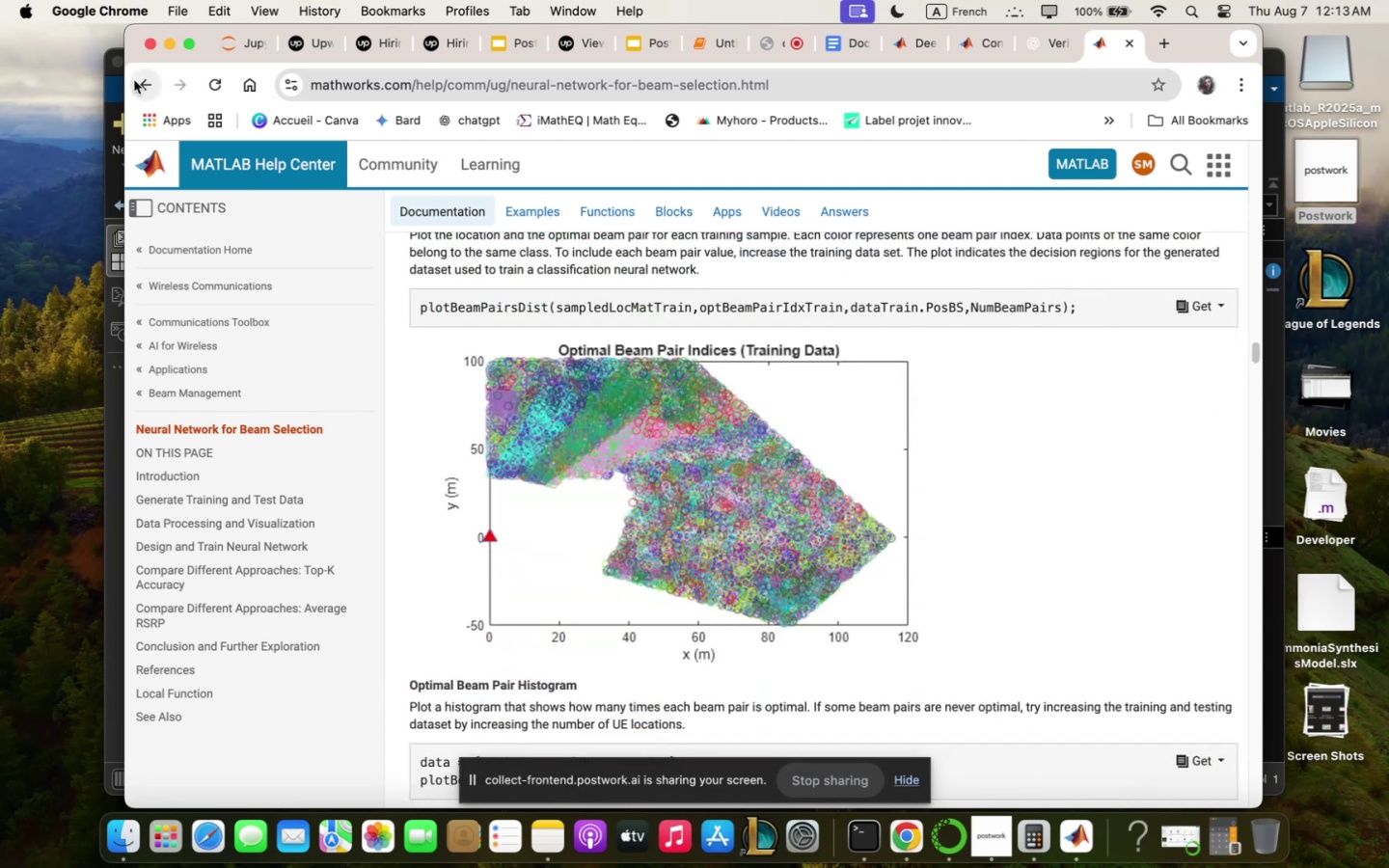 
left_click([135, 80])
 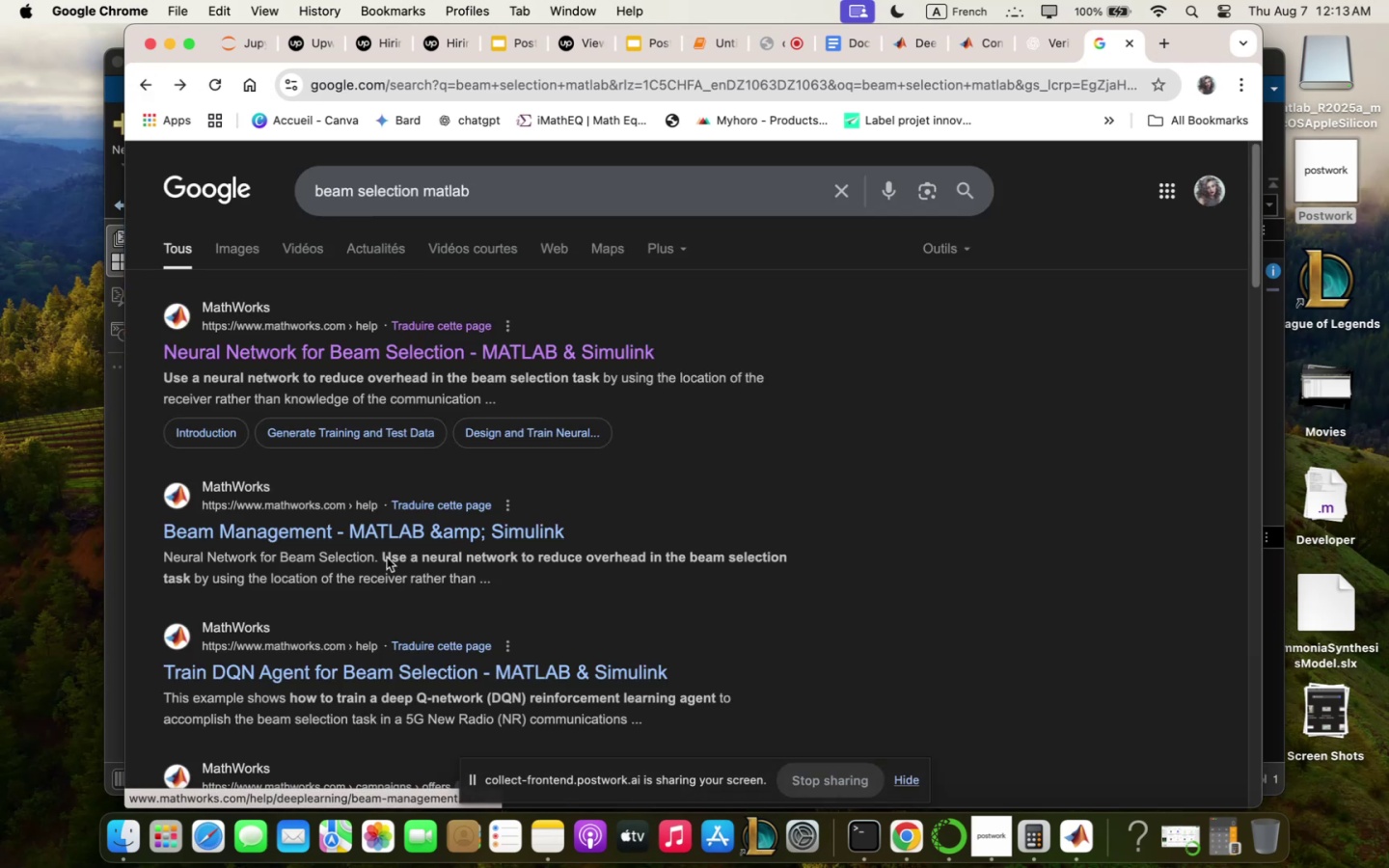 
left_click([409, 690])
 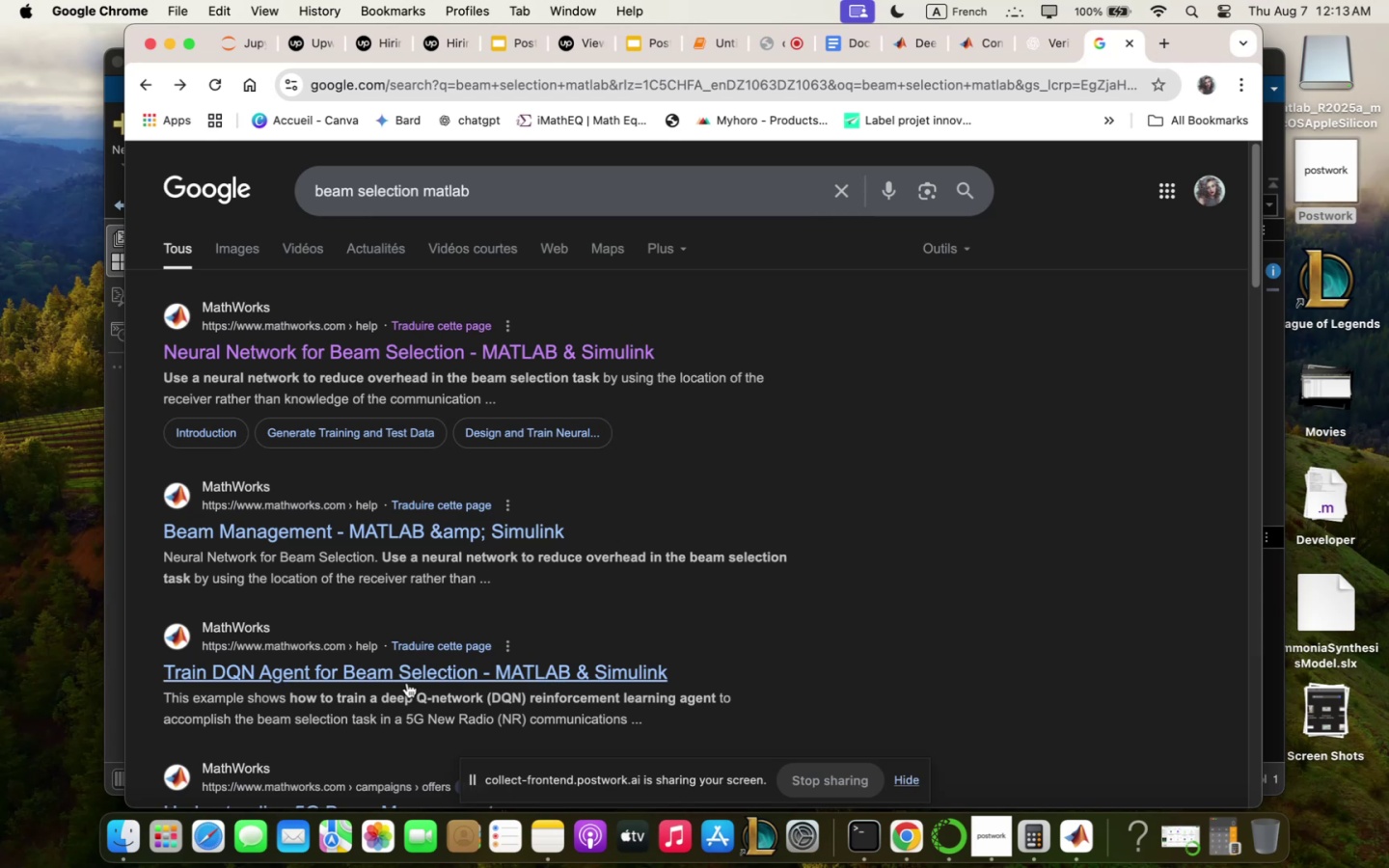 
left_click([404, 674])
 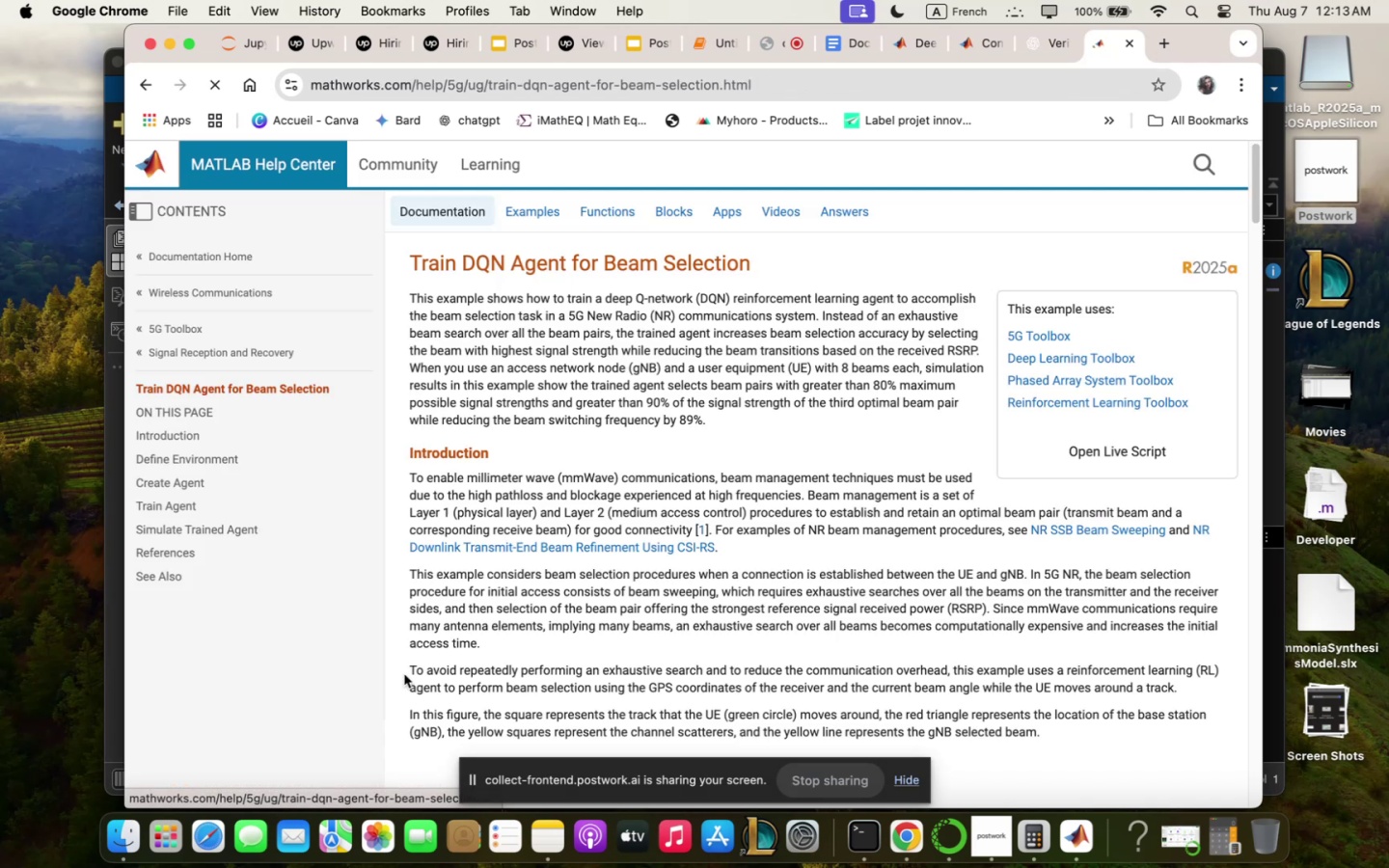 
scroll: coordinate [637, 605], scroll_direction: down, amount: 102.0
 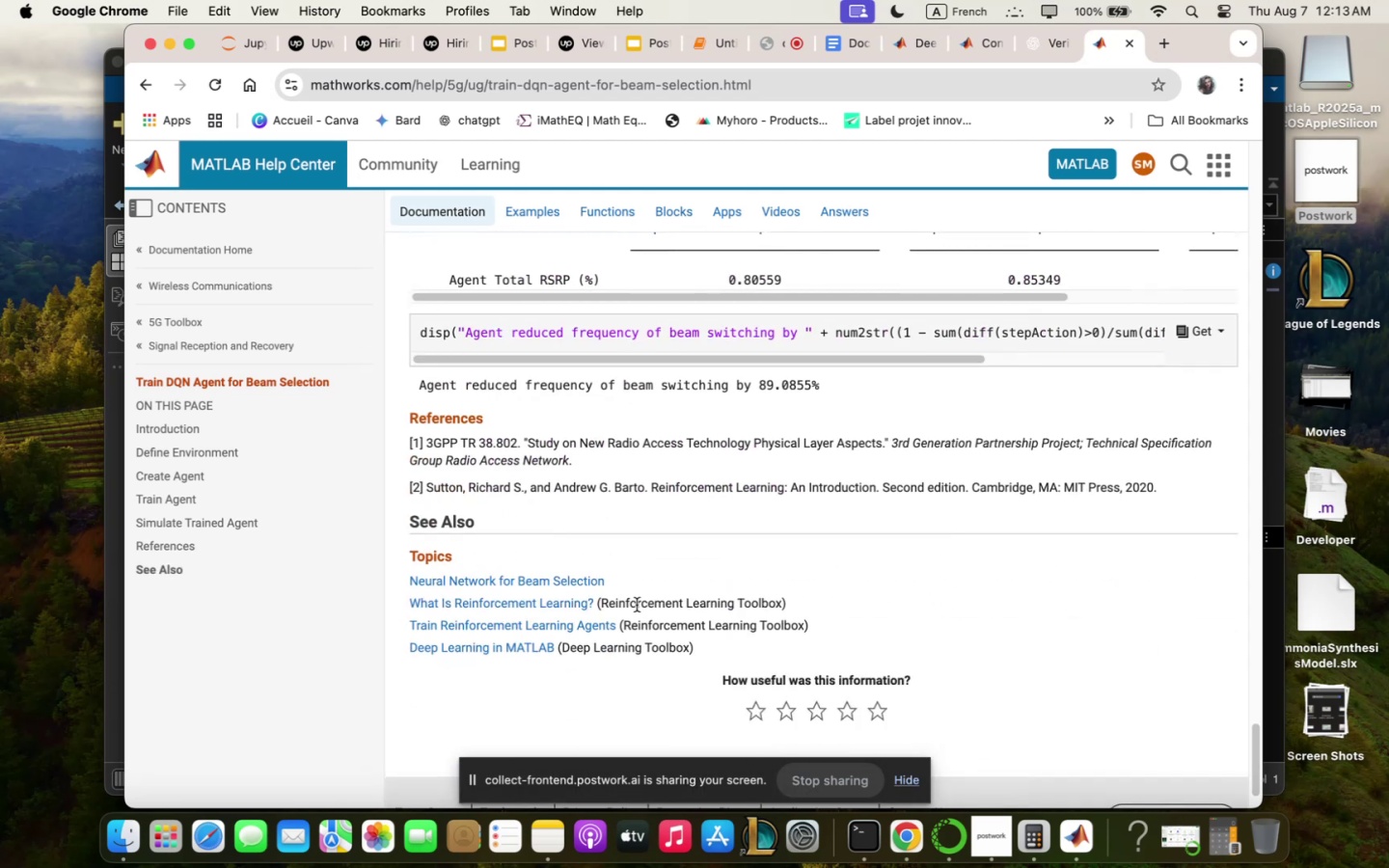 
scroll: coordinate [979, 590], scroll_direction: up, amount: 58.0
 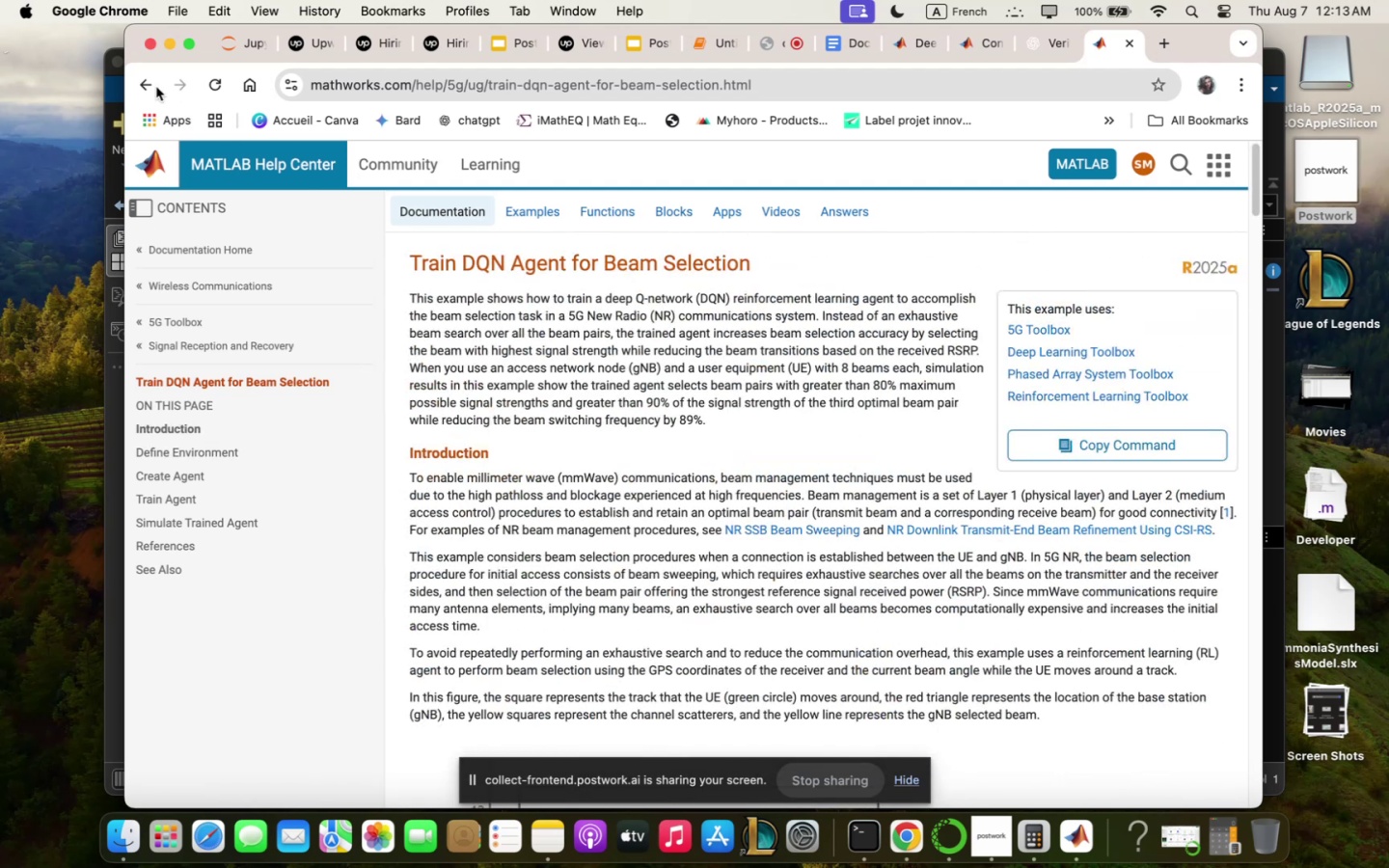 
wait(5.82)
 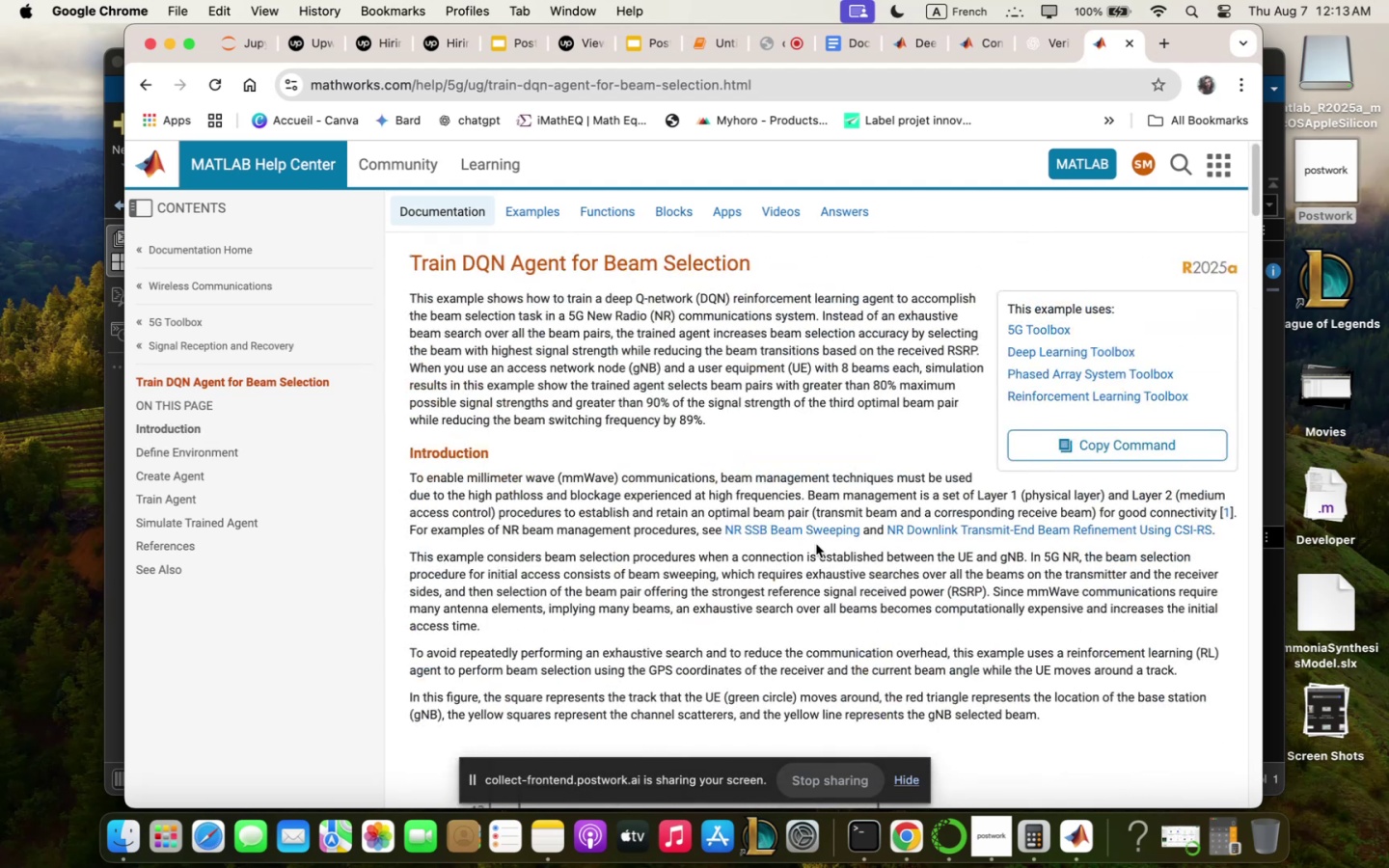 
left_click([386, 346])
 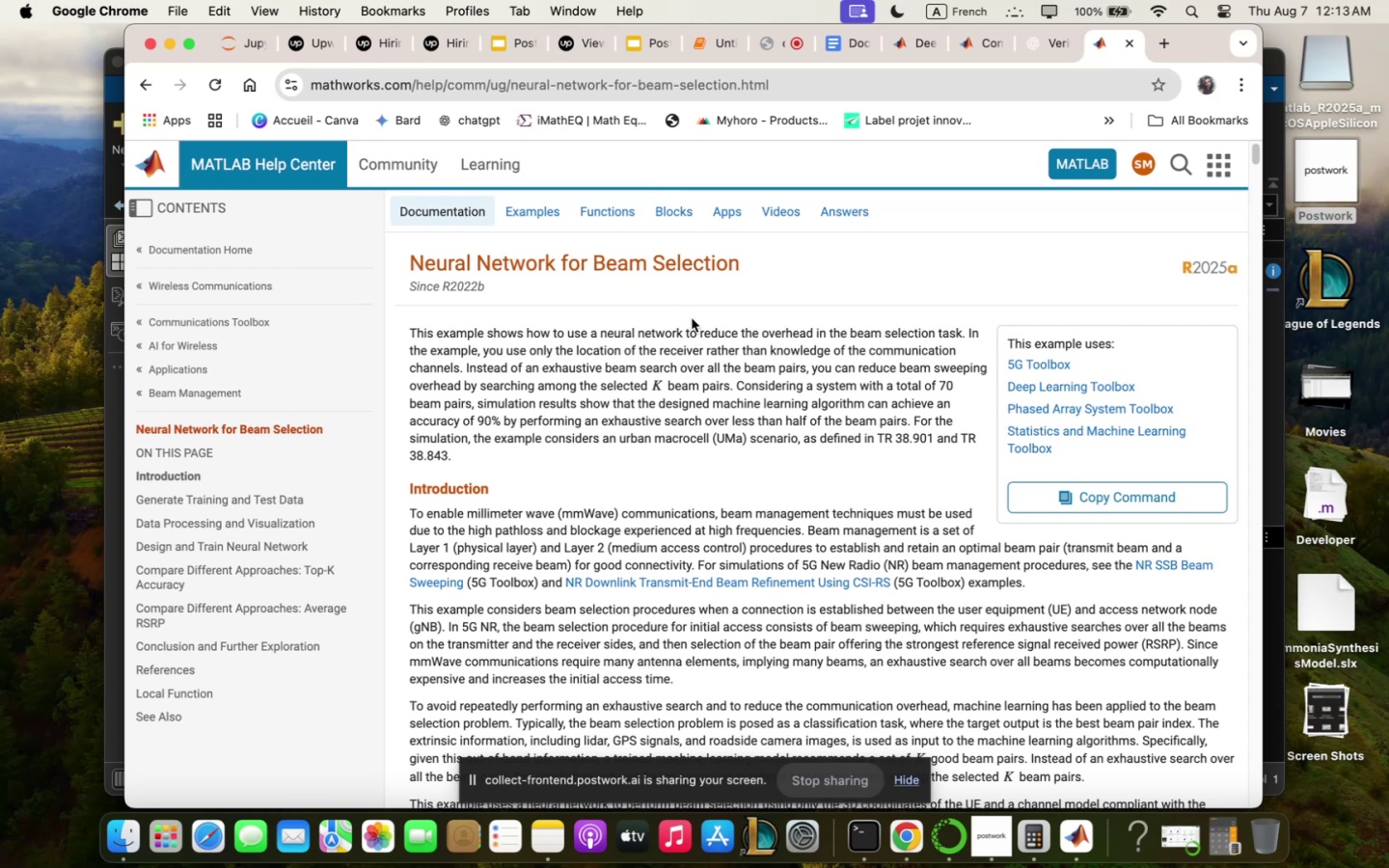 
scroll: coordinate [940, 573], scroll_direction: down, amount: 44.0
 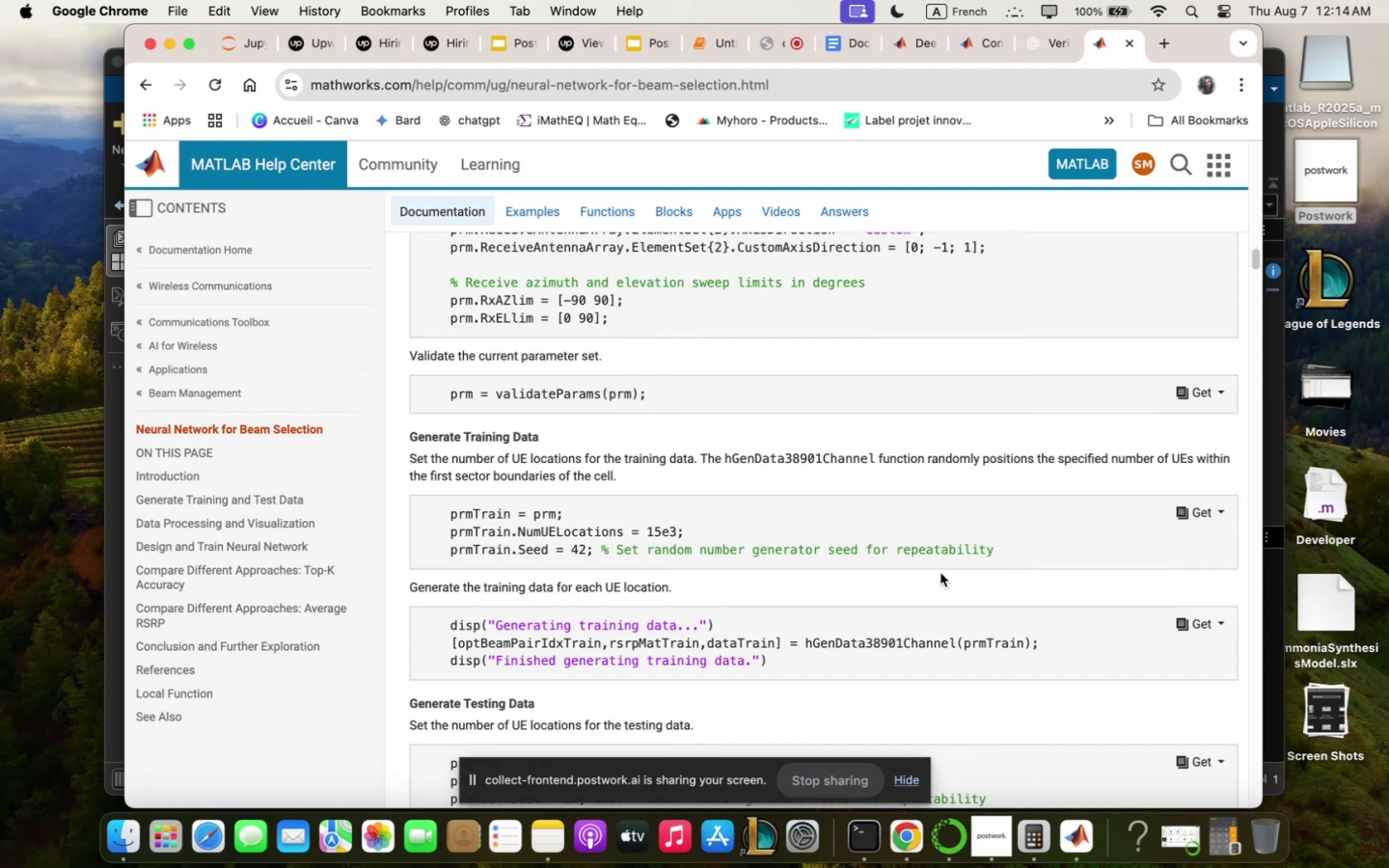 
scroll: coordinate [941, 572], scroll_direction: up, amount: 78.0
 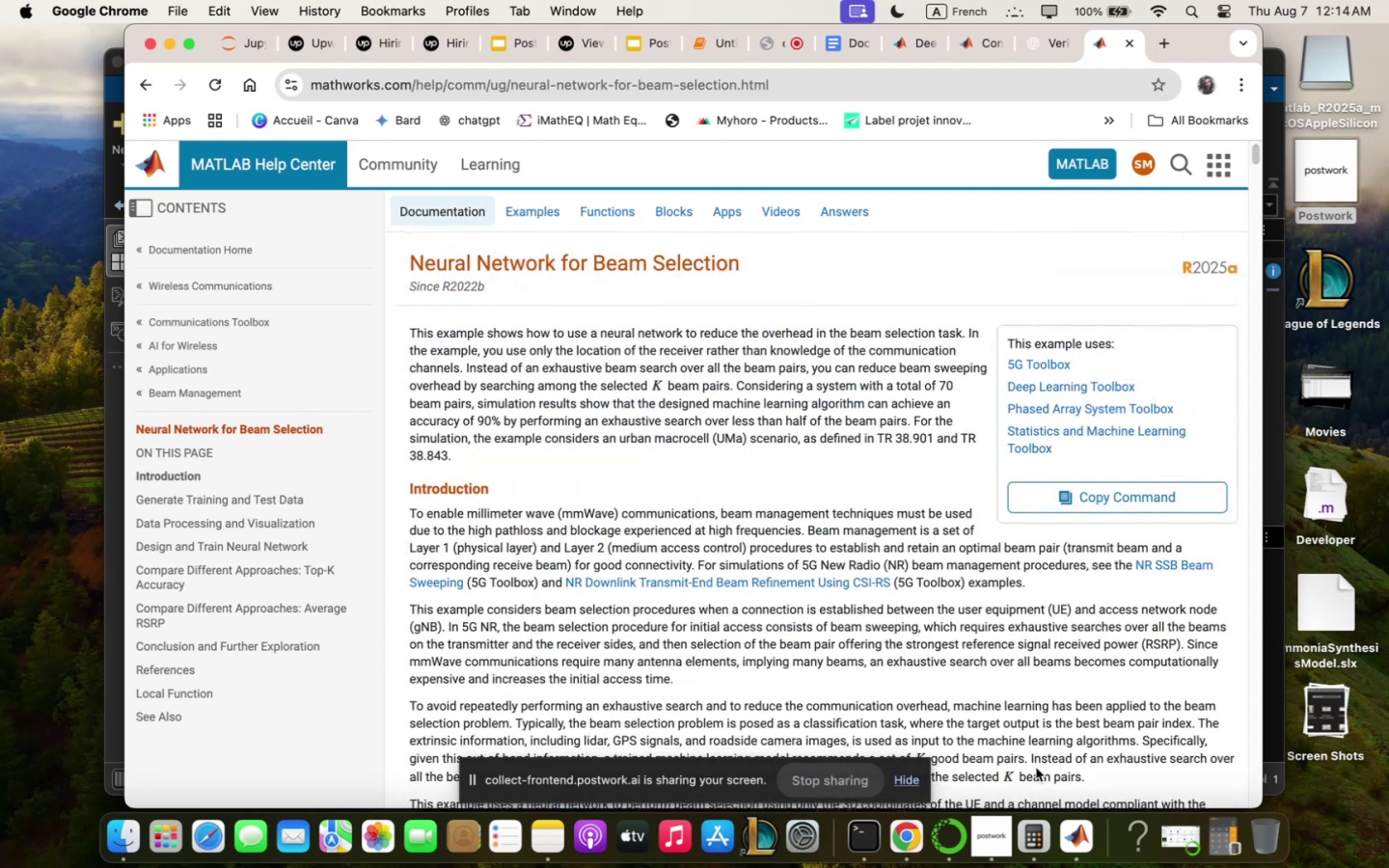 
left_click([1073, 841])
 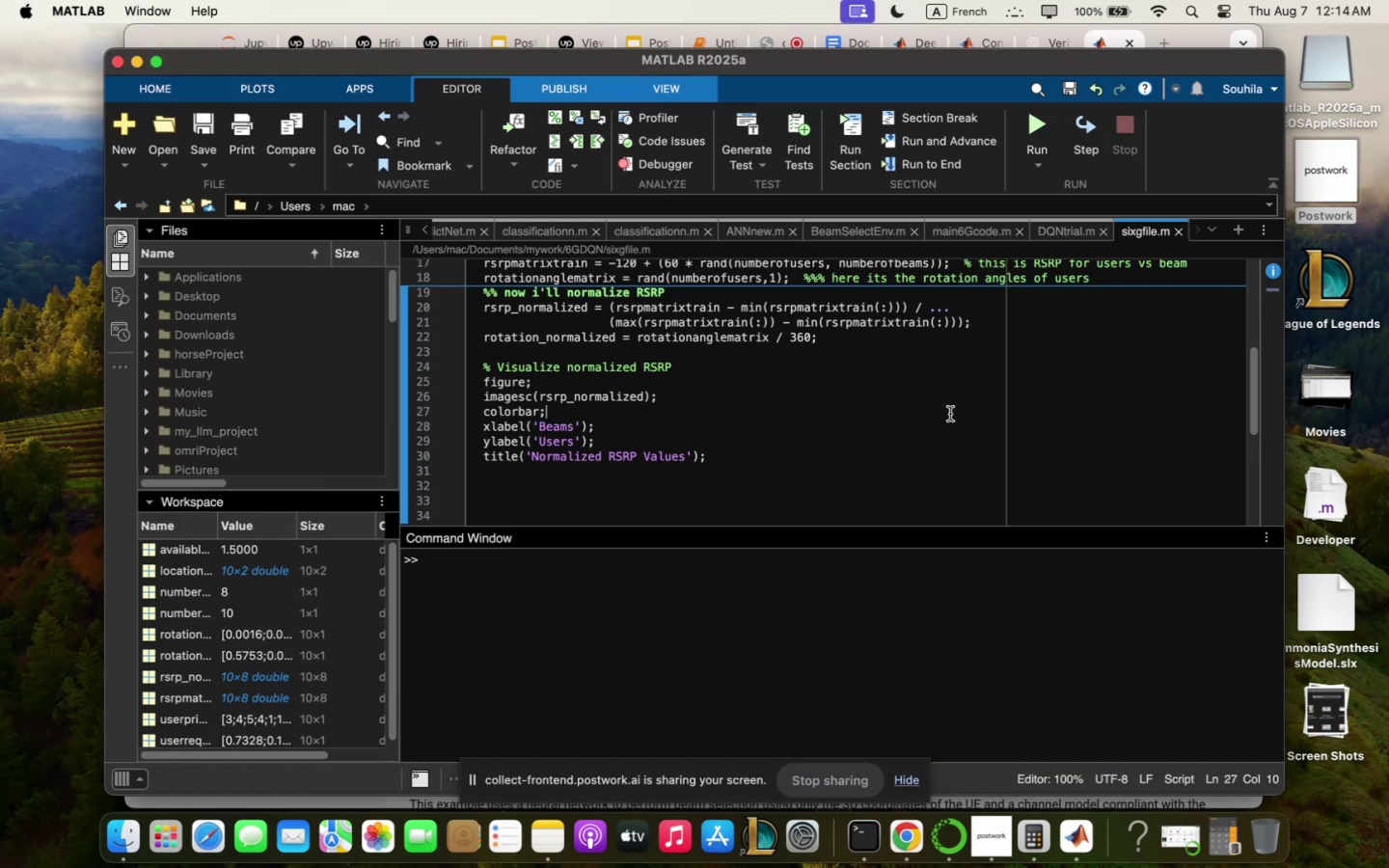 
scroll: coordinate [949, 414], scroll_direction: up, amount: 4.0
 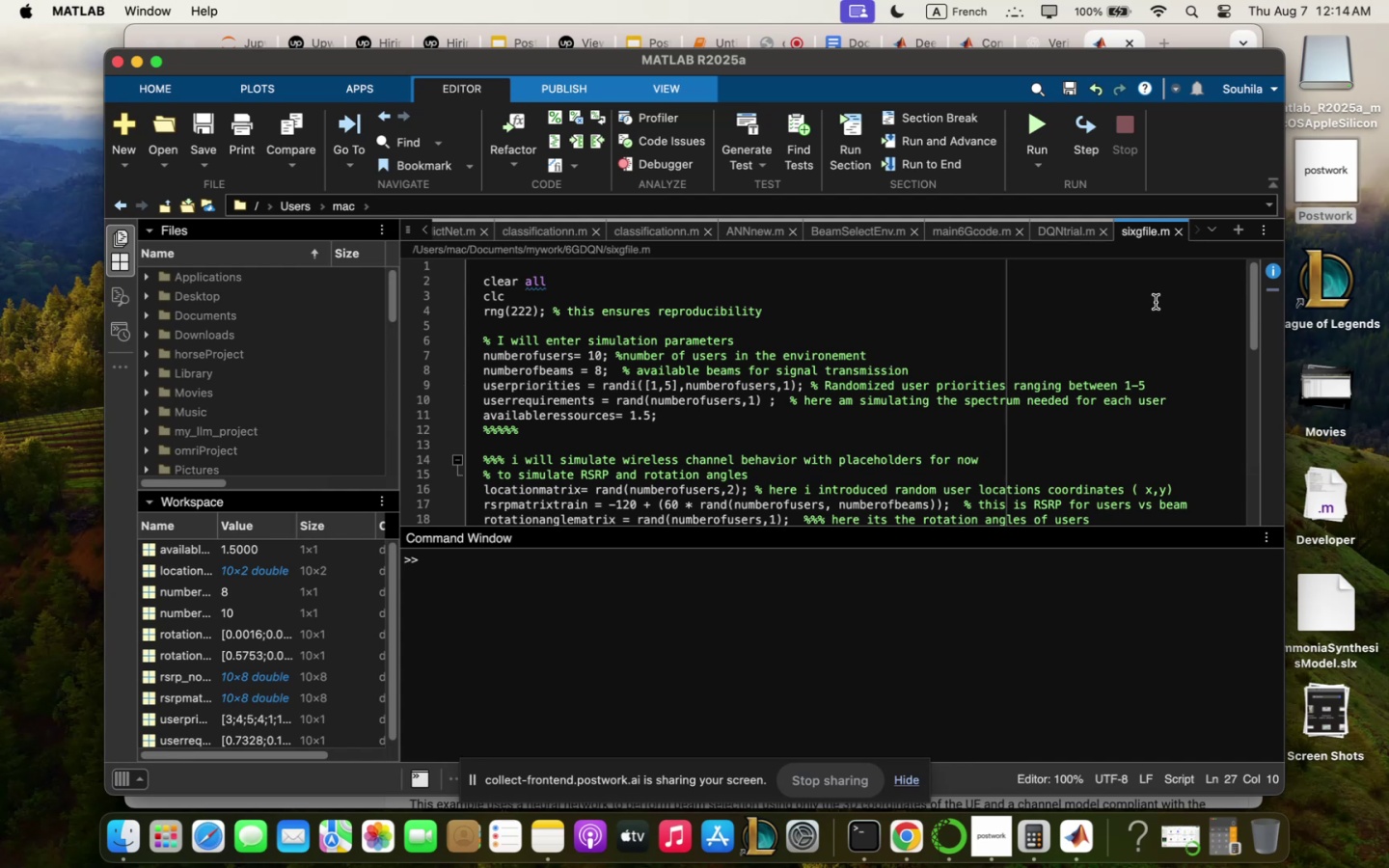 
wait(6.27)
 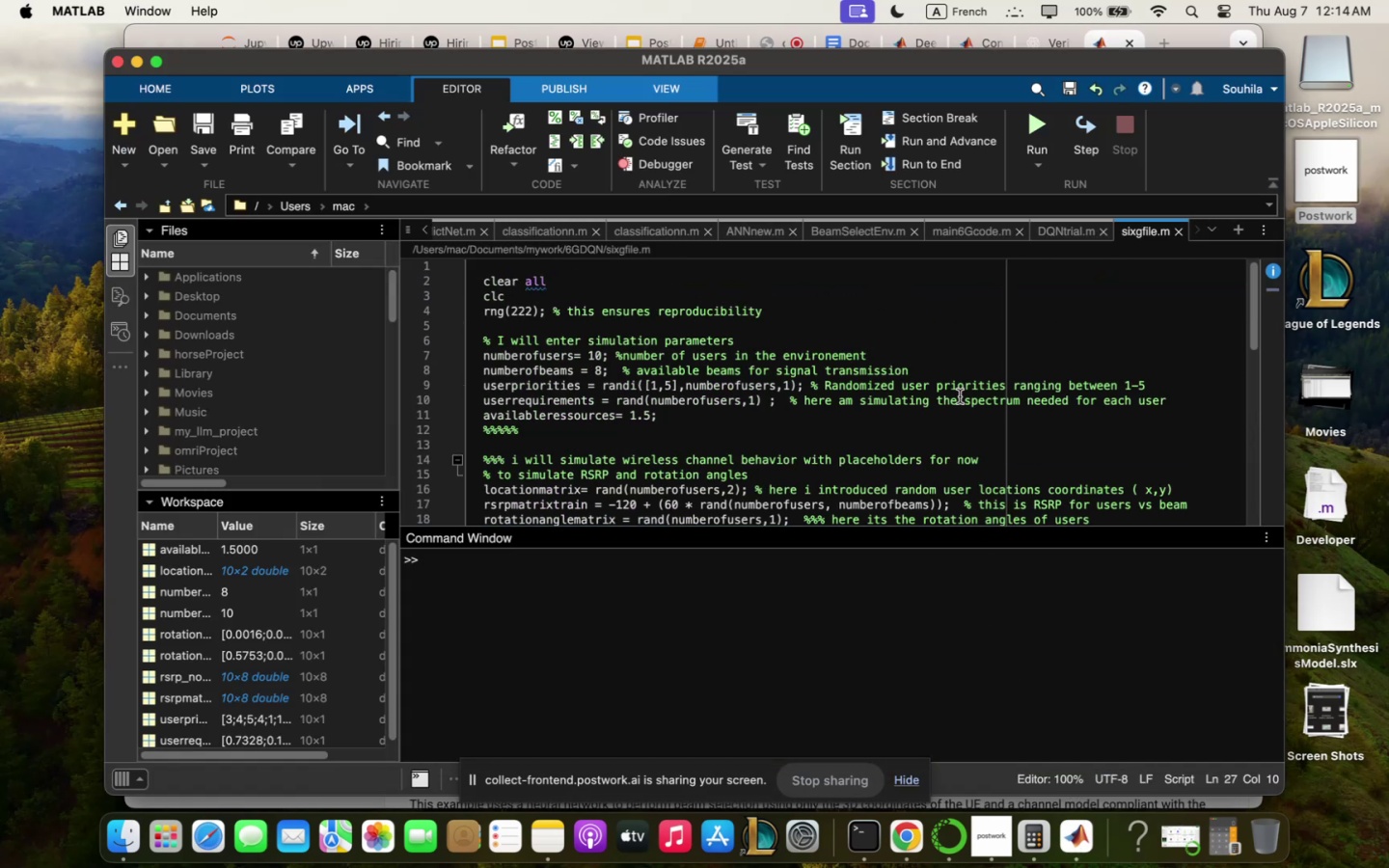 
left_click([116, 152])
 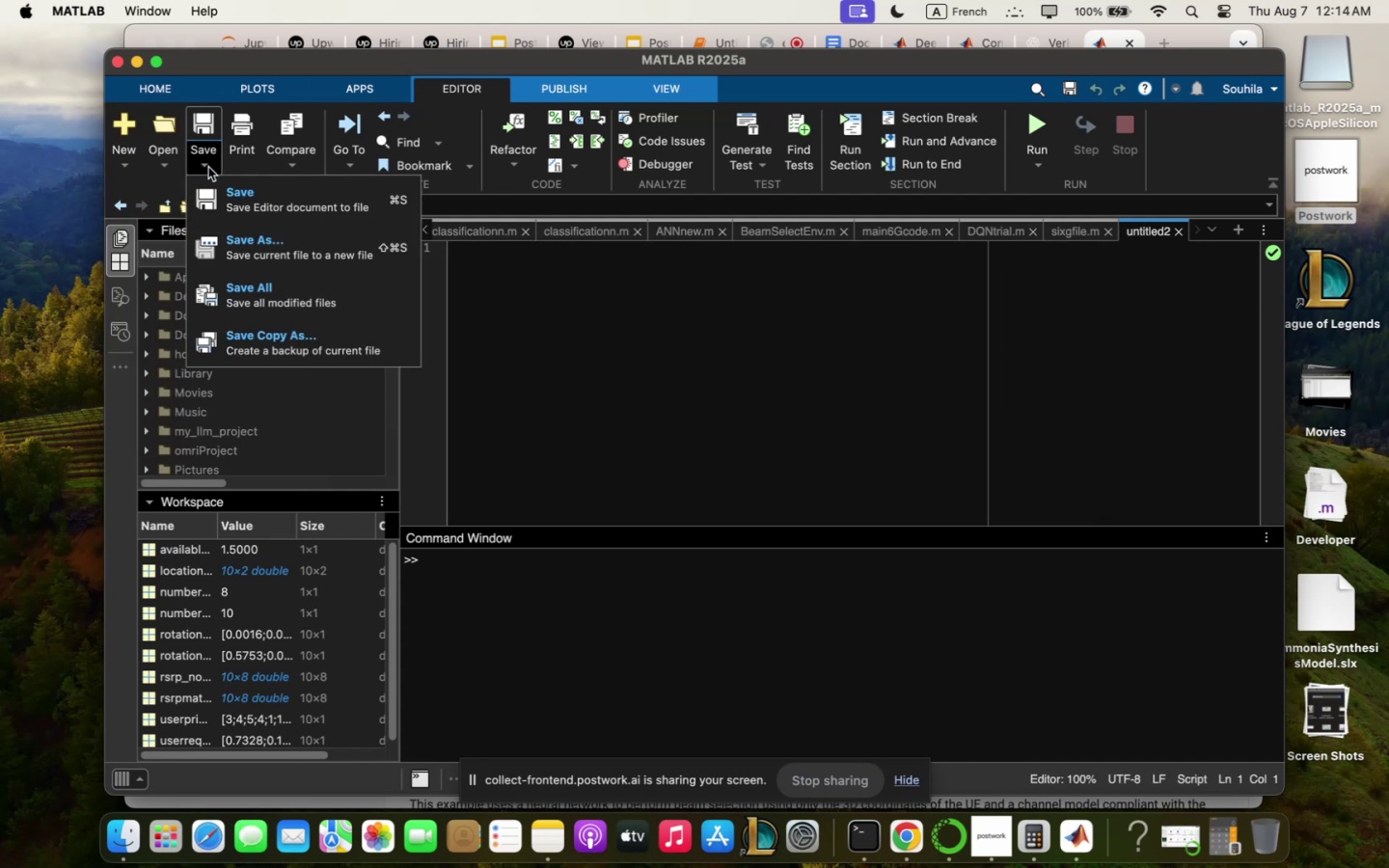 
left_click([222, 233])
 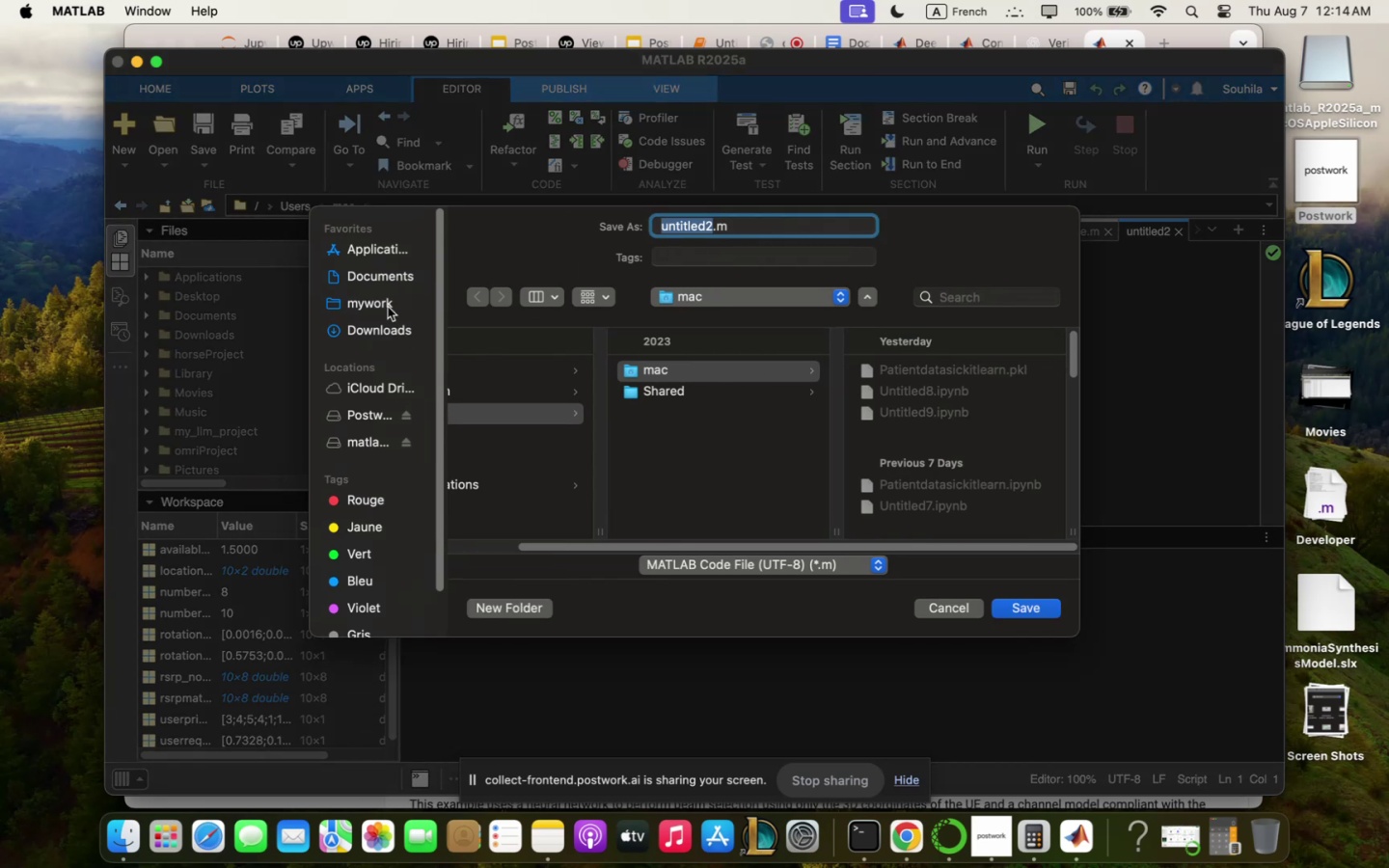 
left_click([521, 373])
 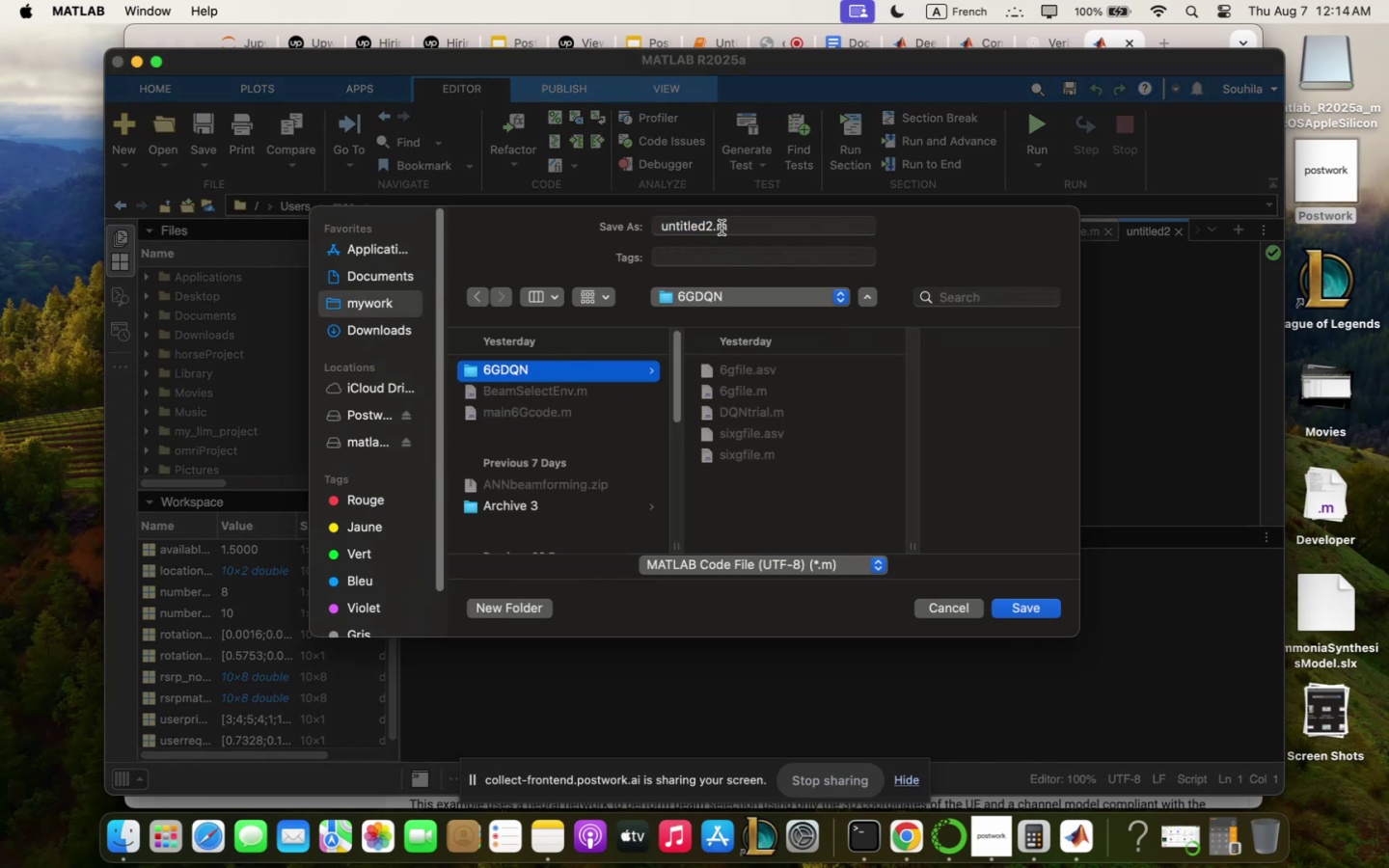 
left_click_drag(start_coordinate=[714, 224], to_coordinate=[616, 200])
 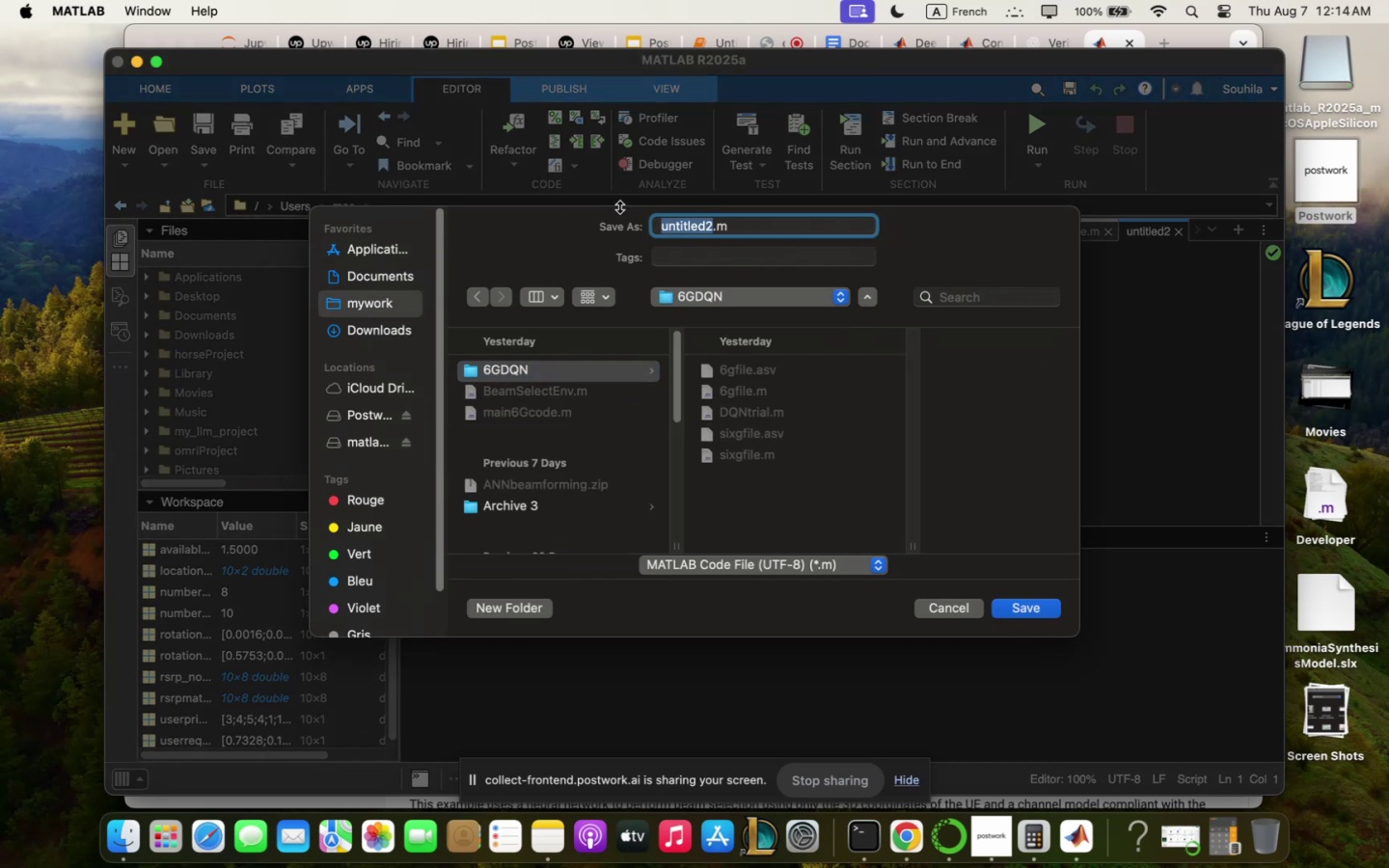 
type(RLe)
key(Backspace)
key(Backspace)
key(Backspace)
type(RLenviron;ent)
 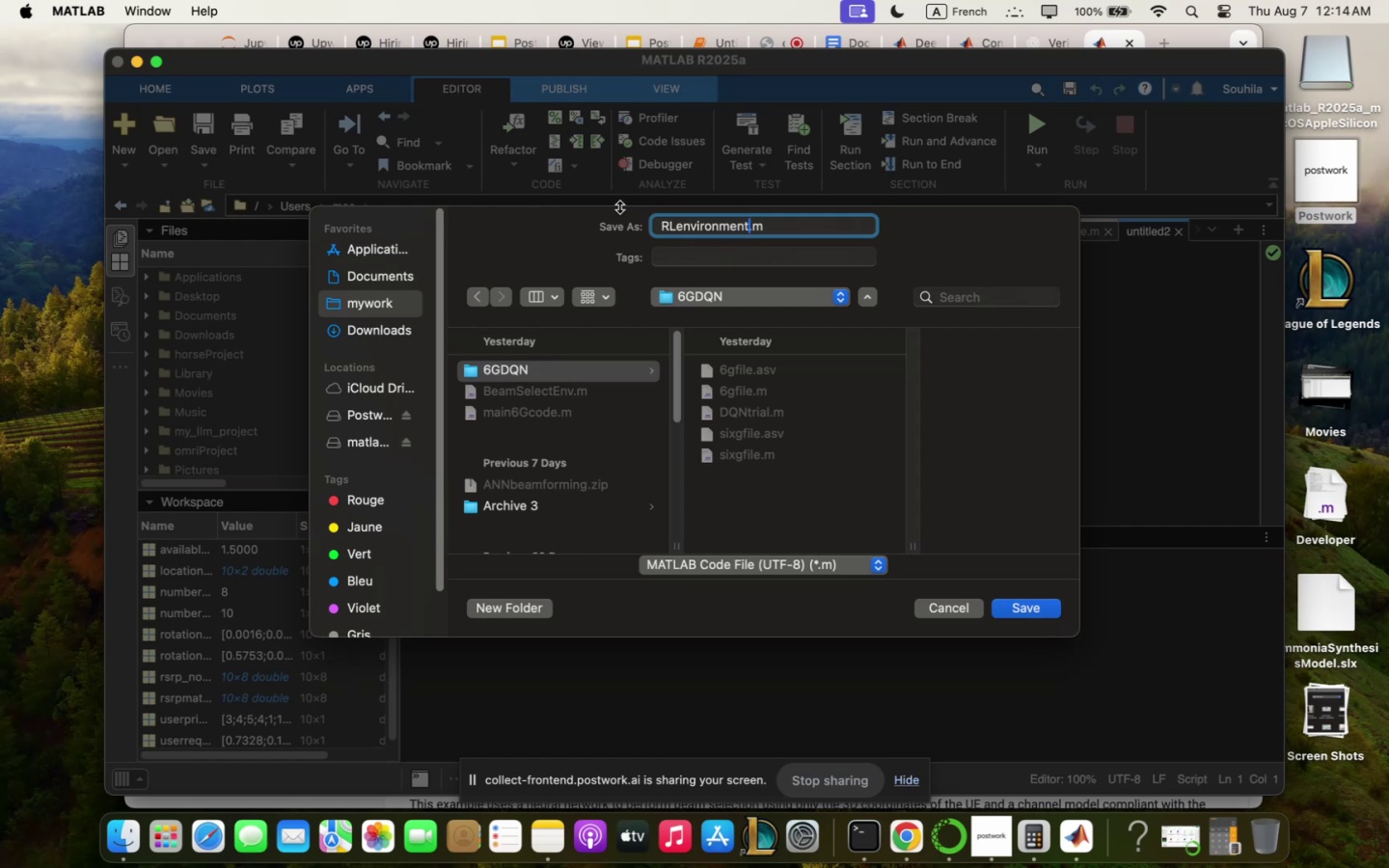 
 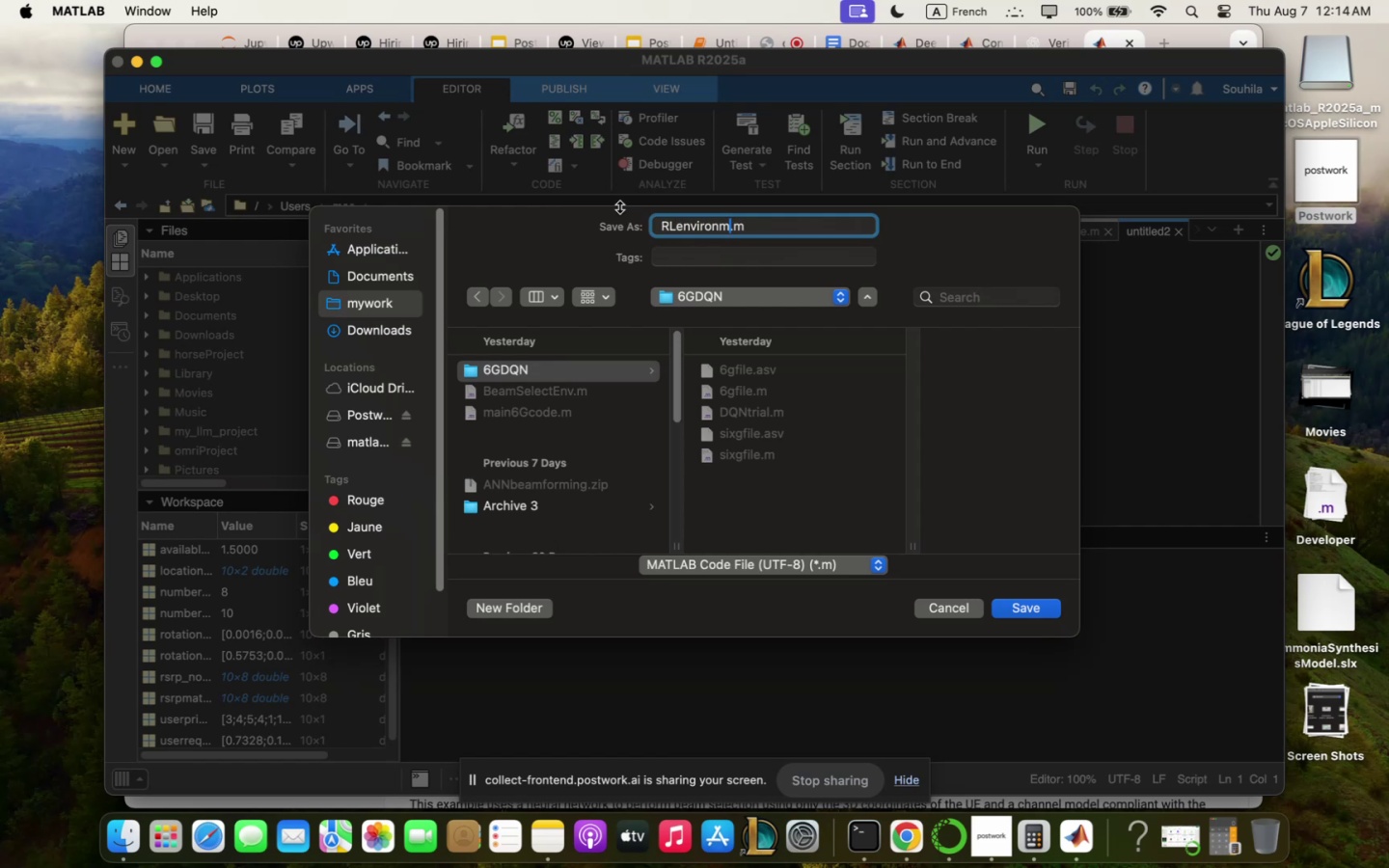 
key(Enter)
 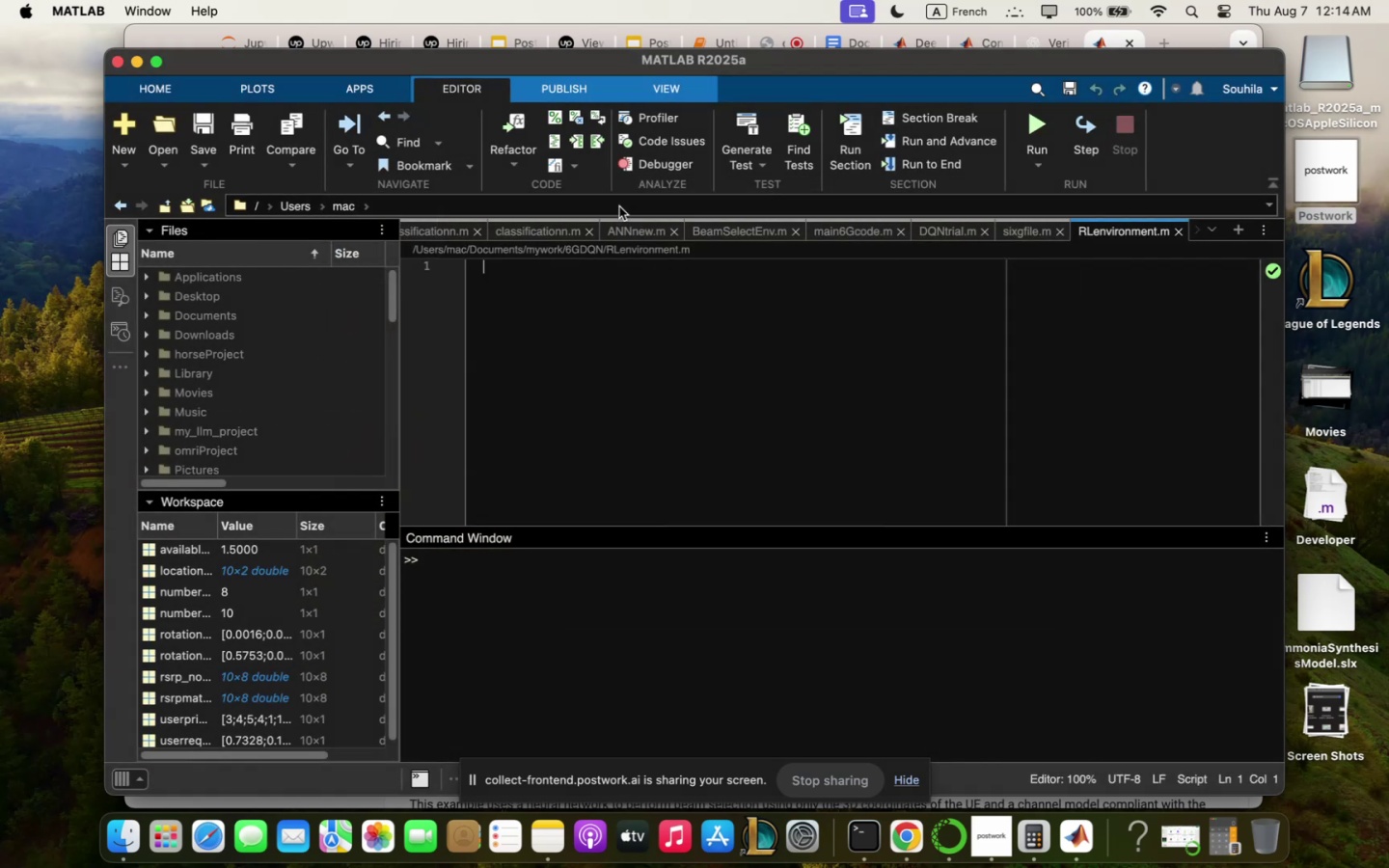 
type(clqssdef beq;selection)
key(Backspace)
key(Backspace)
key(Backspace)
key(Backspace)
key(Backspace)
type(cti)
key(Backspace)
key(Backspace)
key(Backspace)
key(Backspace)
key(Backspace)
key(Backspace)
key(Backspace)
key(Backspace)
key(Backspace)
key(Backspace)
key(Backspace)
type(RLbeq;seelction)
 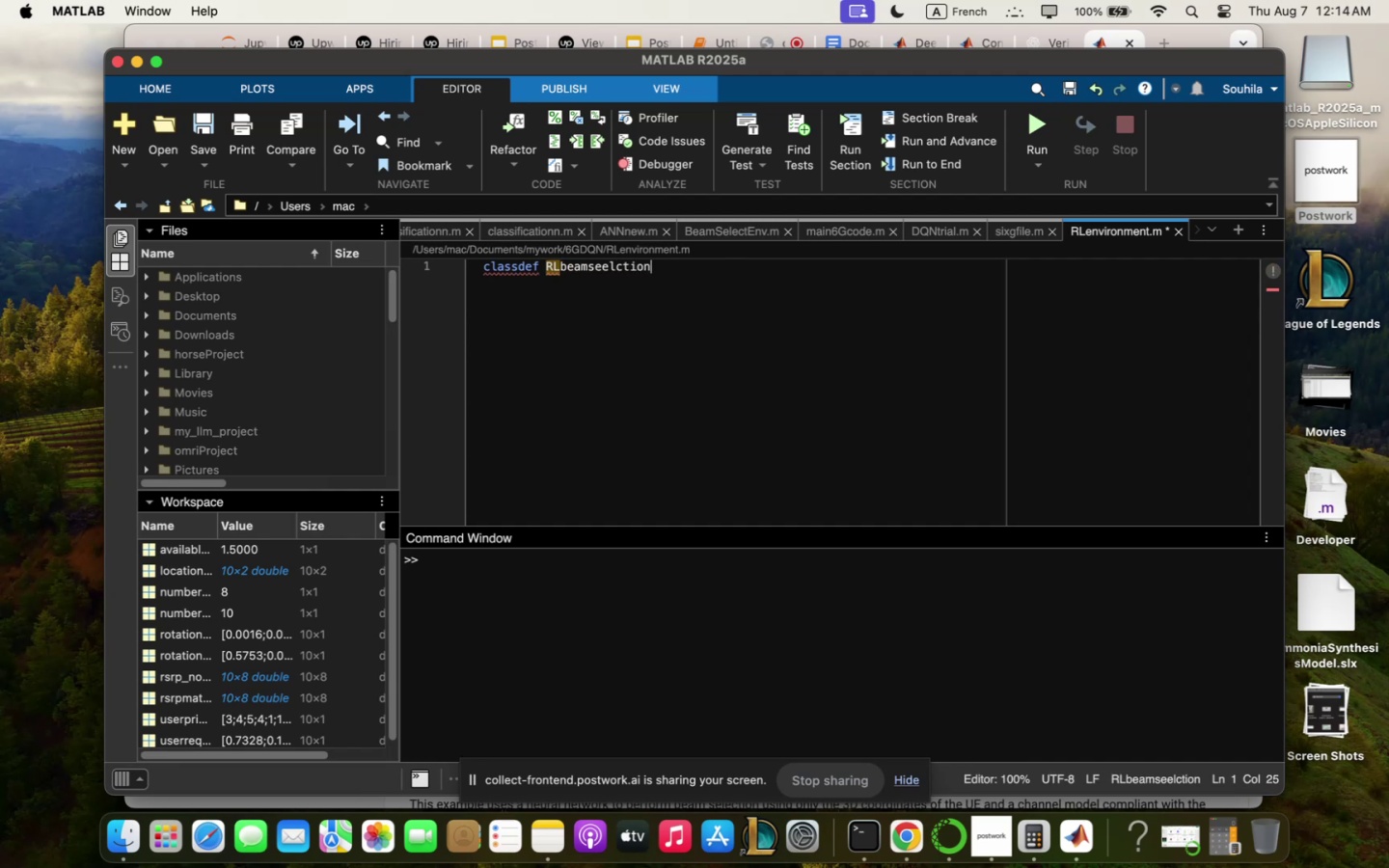 
left_click([604, 266])
 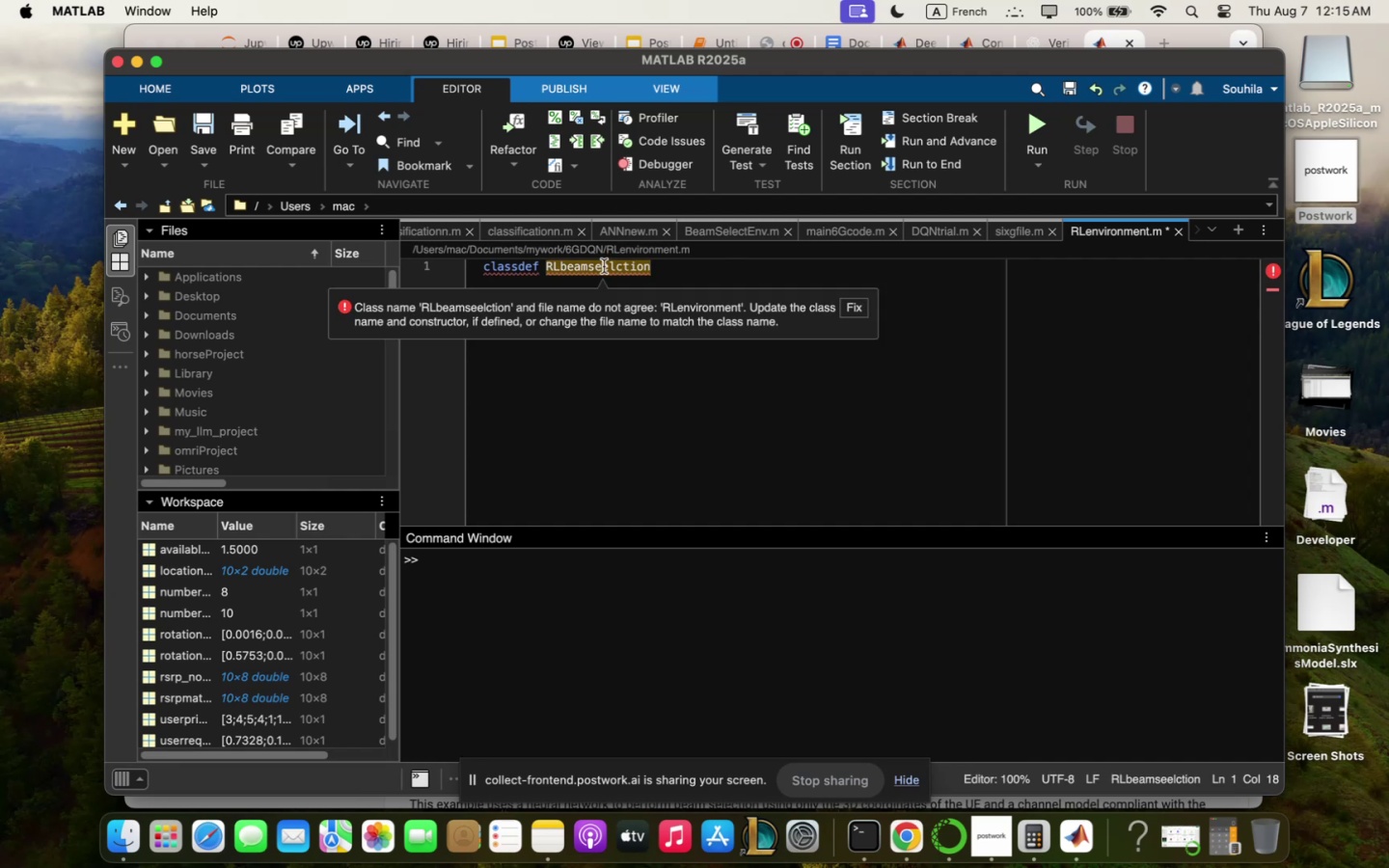 
key(Backspace)
 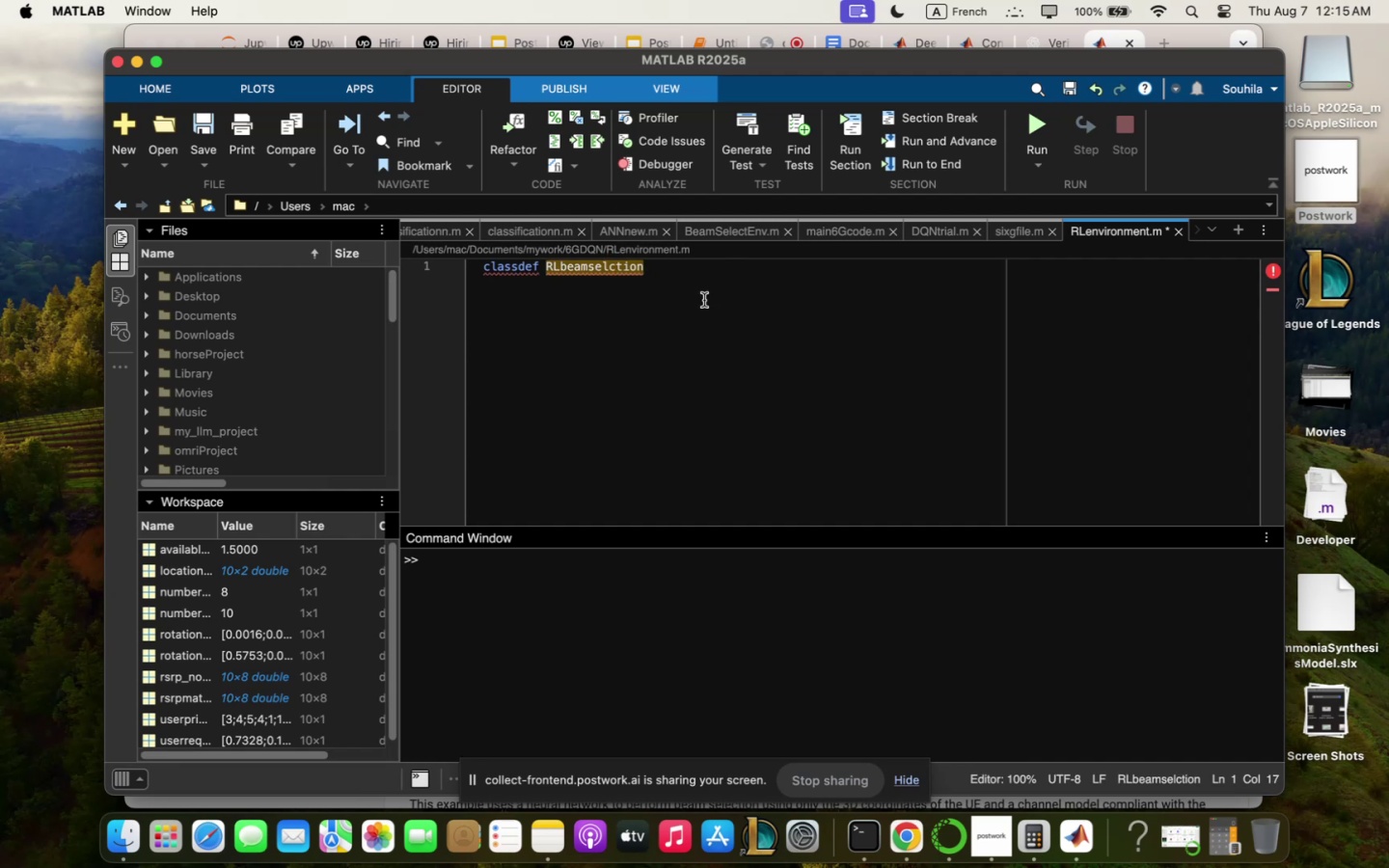 
left_click_drag(start_coordinate=[694, 278], to_coordinate=[699, 284])
 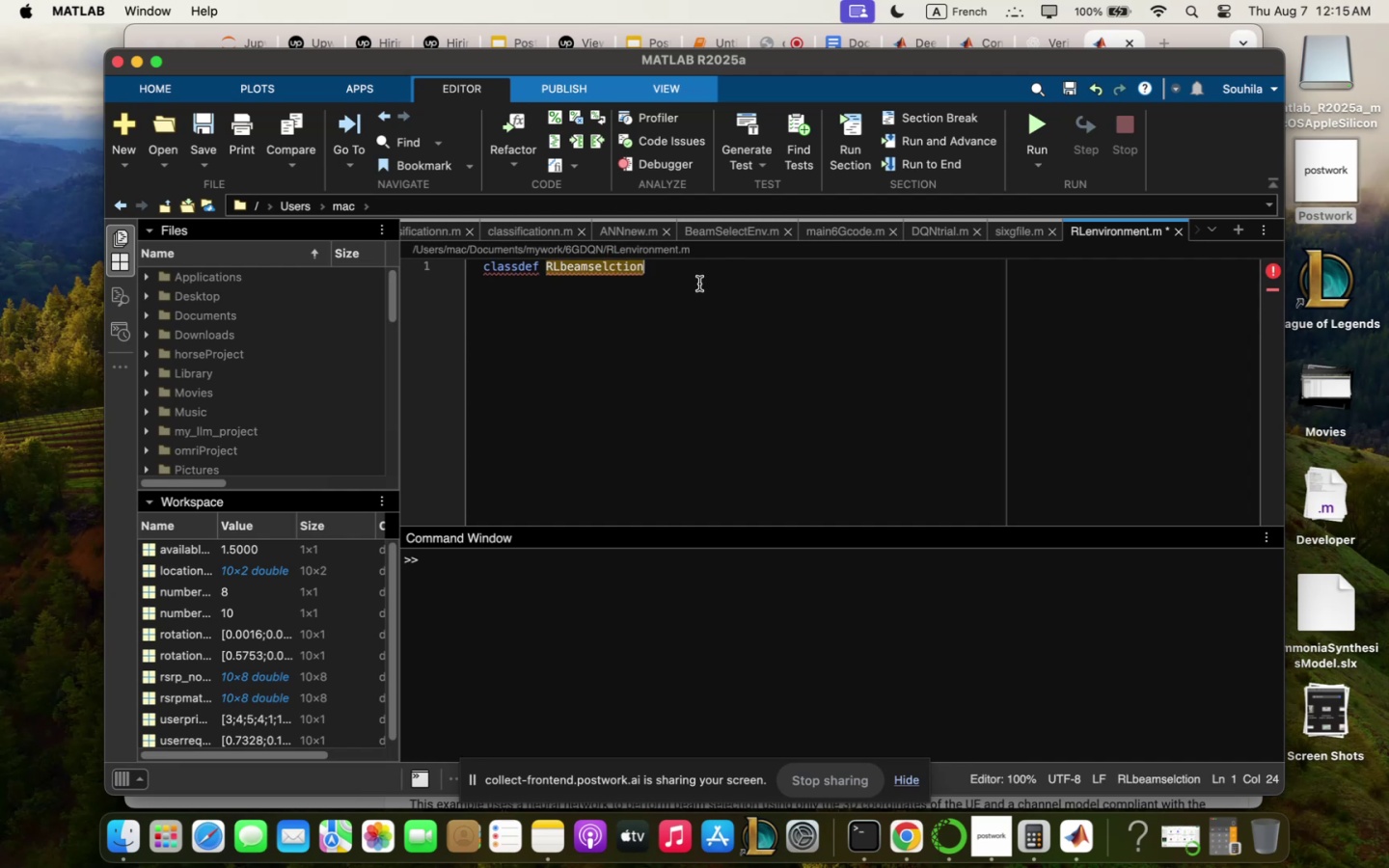 
key(Space)
 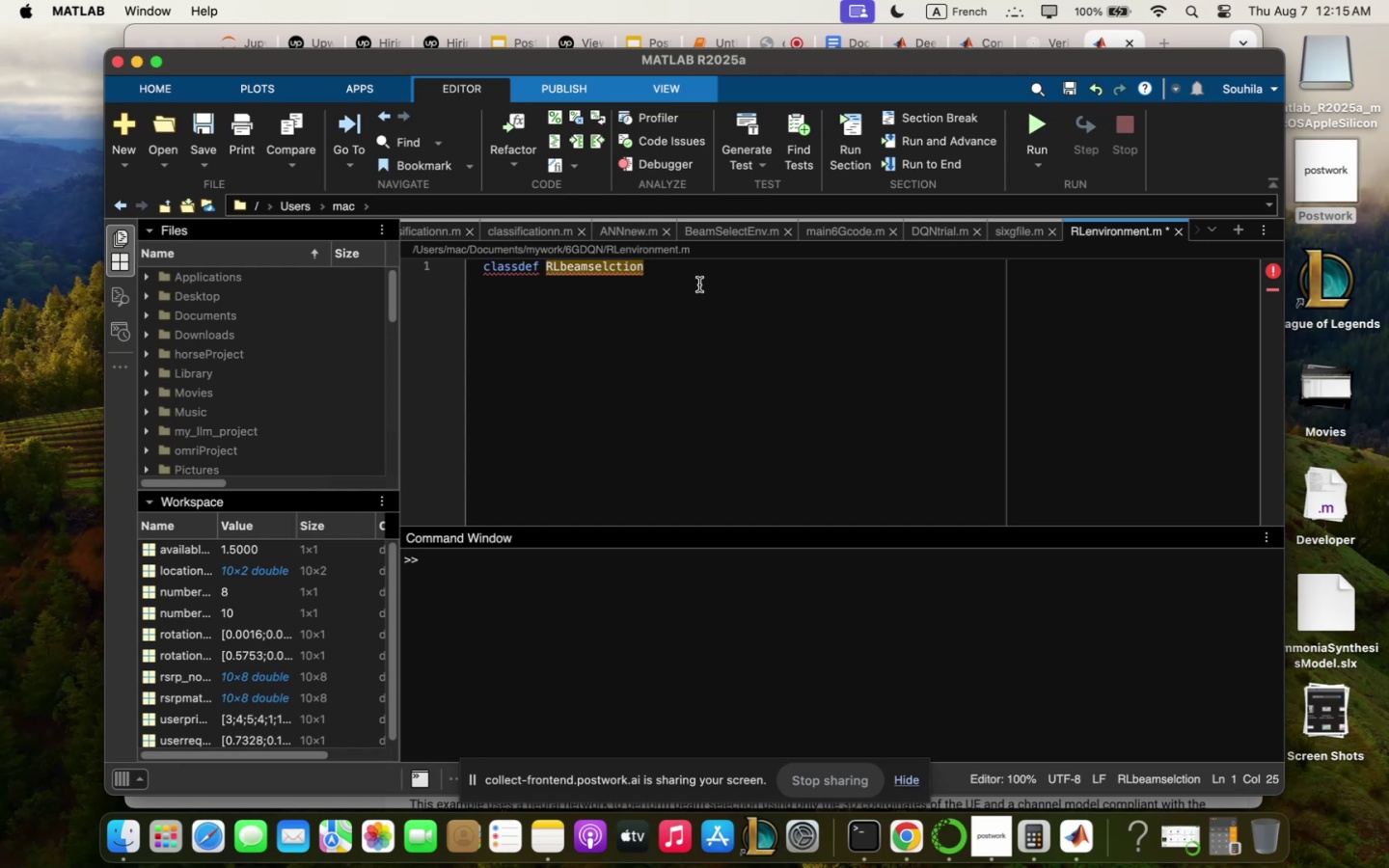 
wait(5.95)
 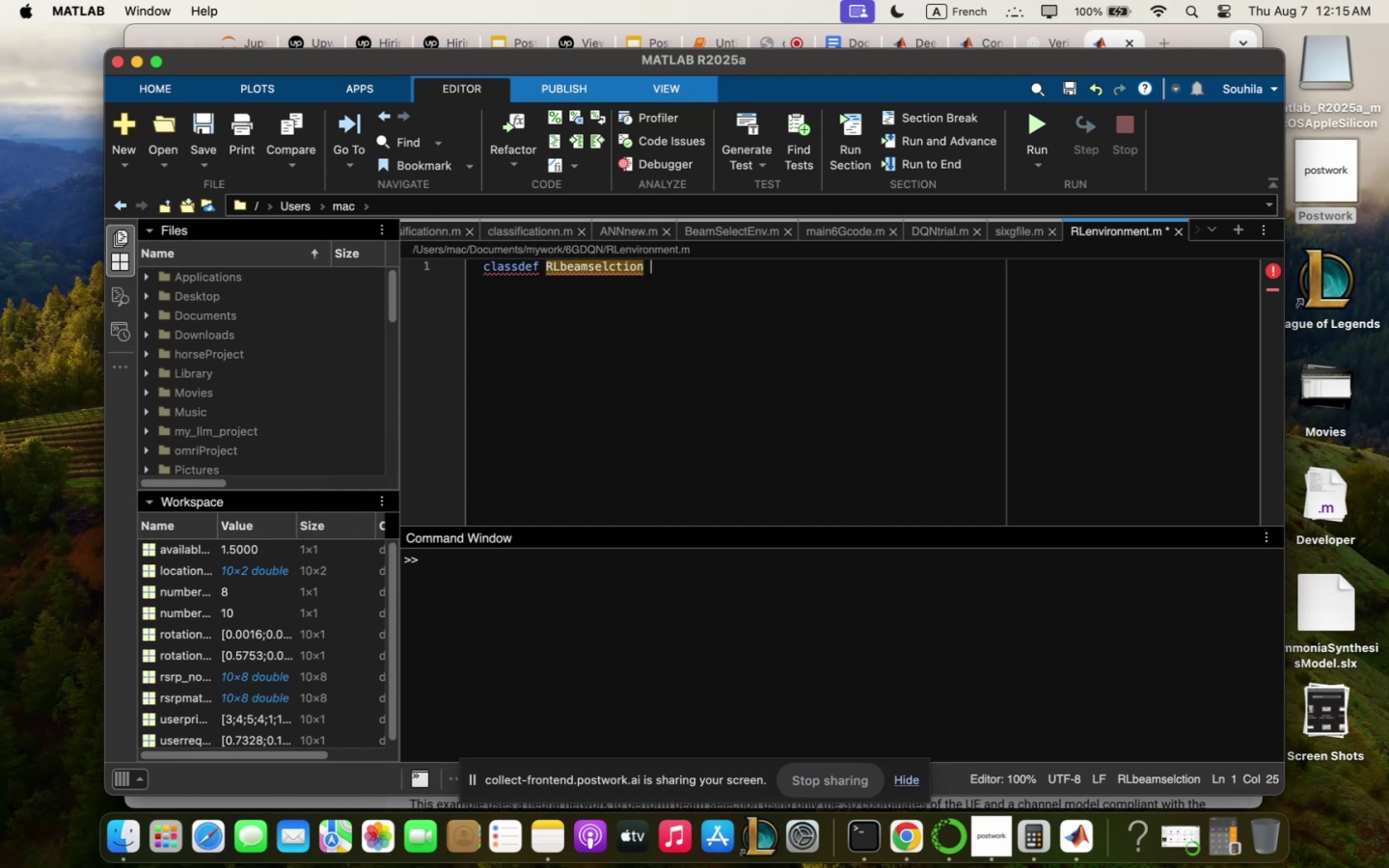 
key(Backquote)
 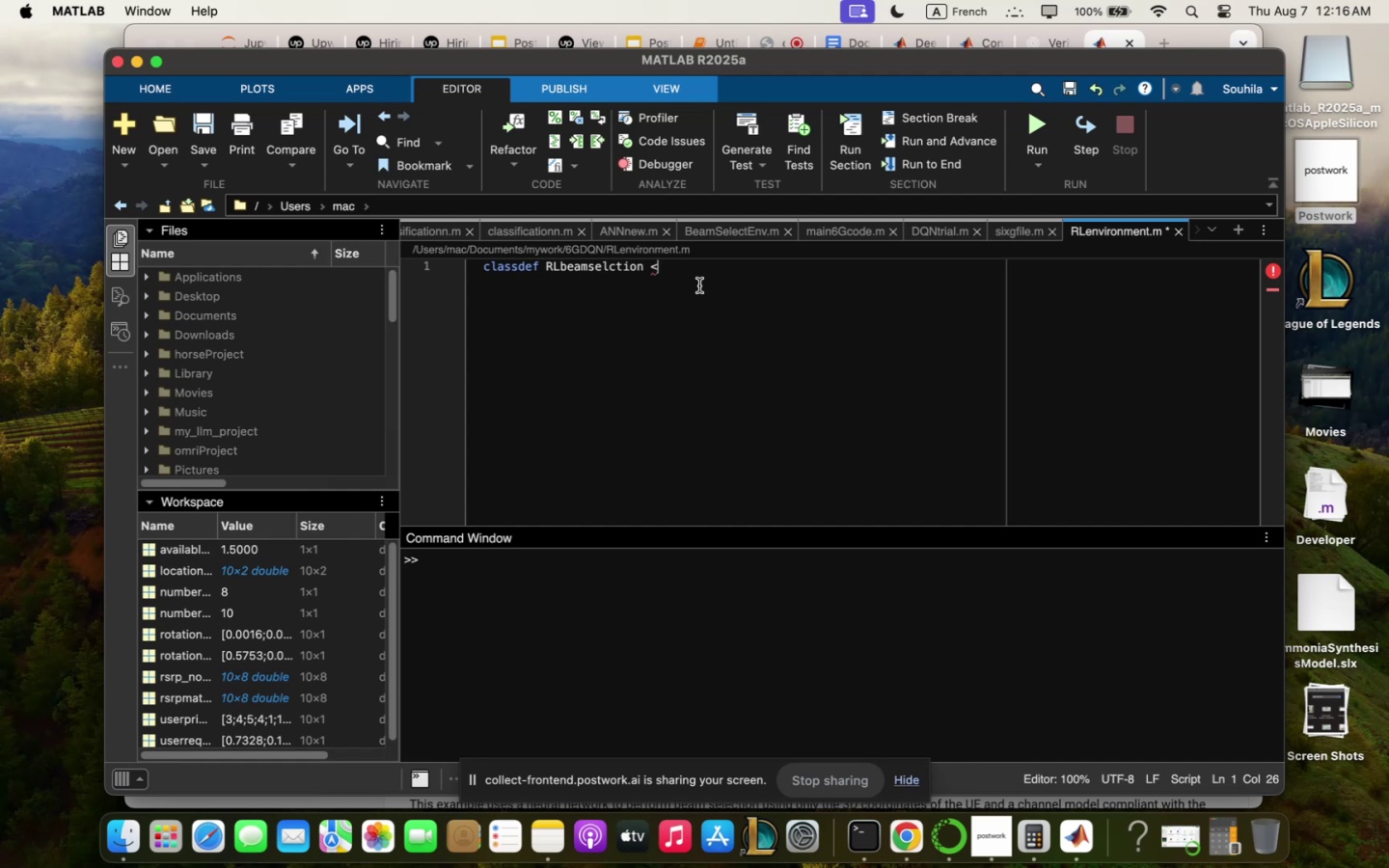 
wait(75.33)
 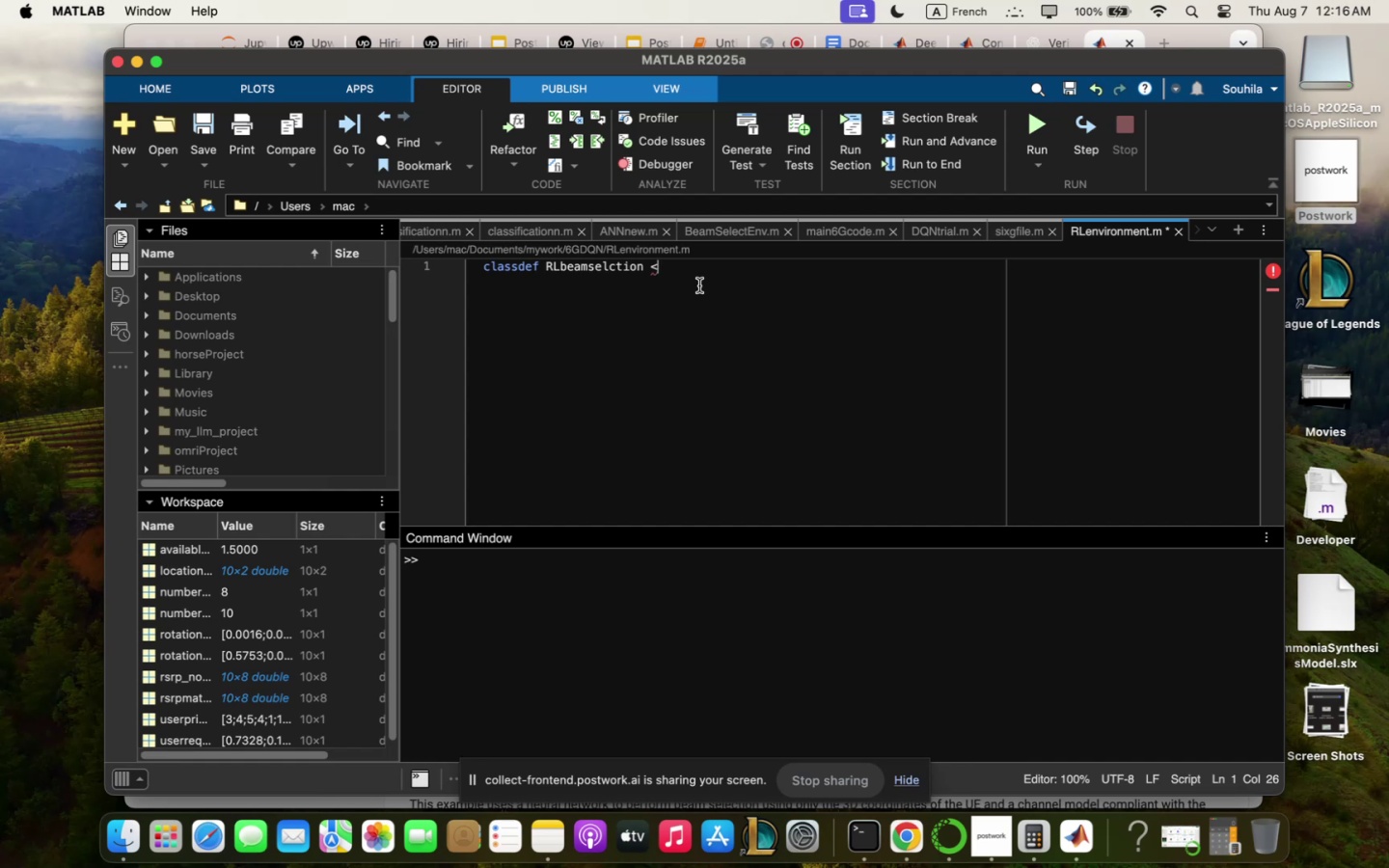 
scroll: coordinate [878, 475], scroll_direction: down, amount: 29.0
 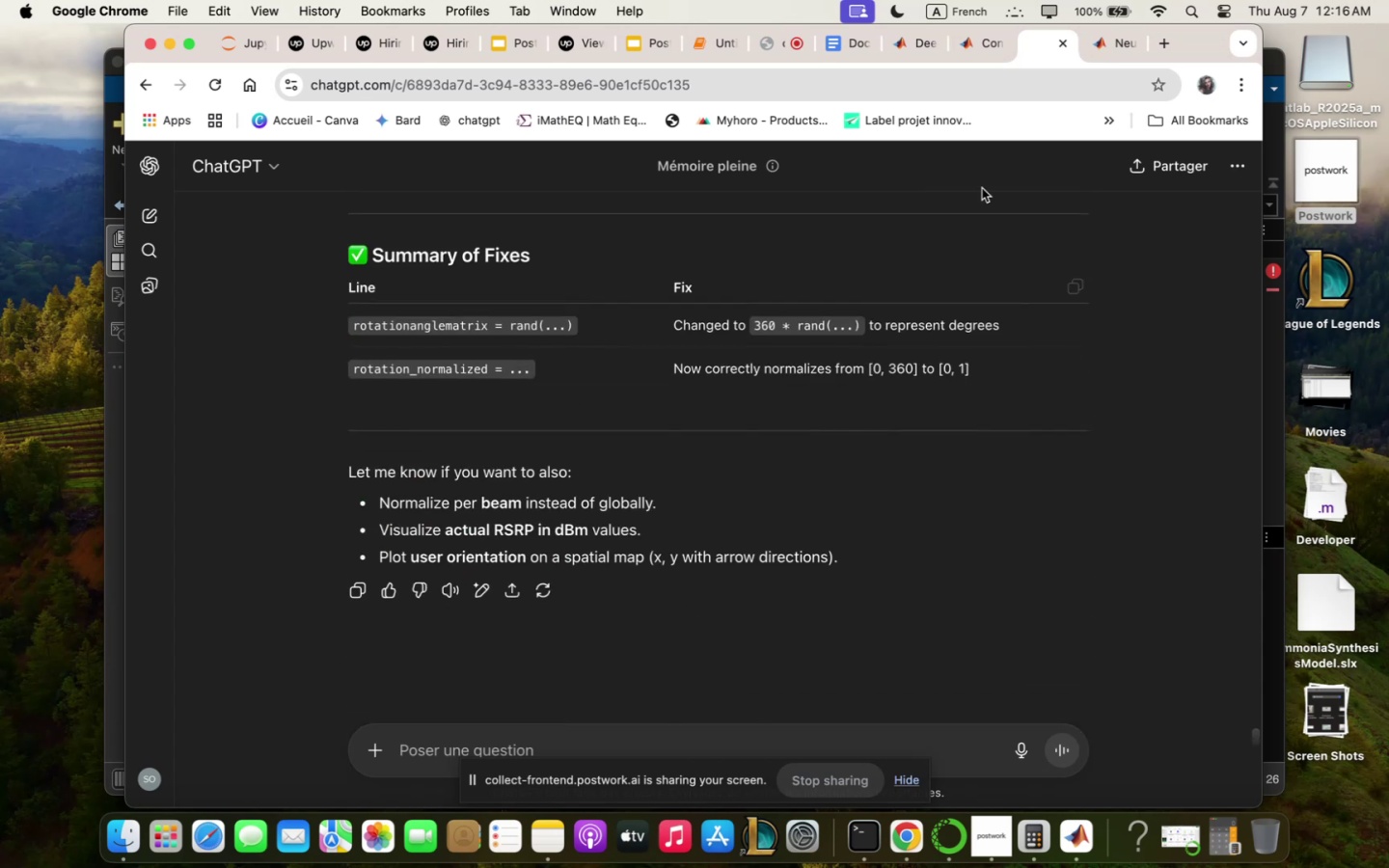 
left_click([1145, 21])
 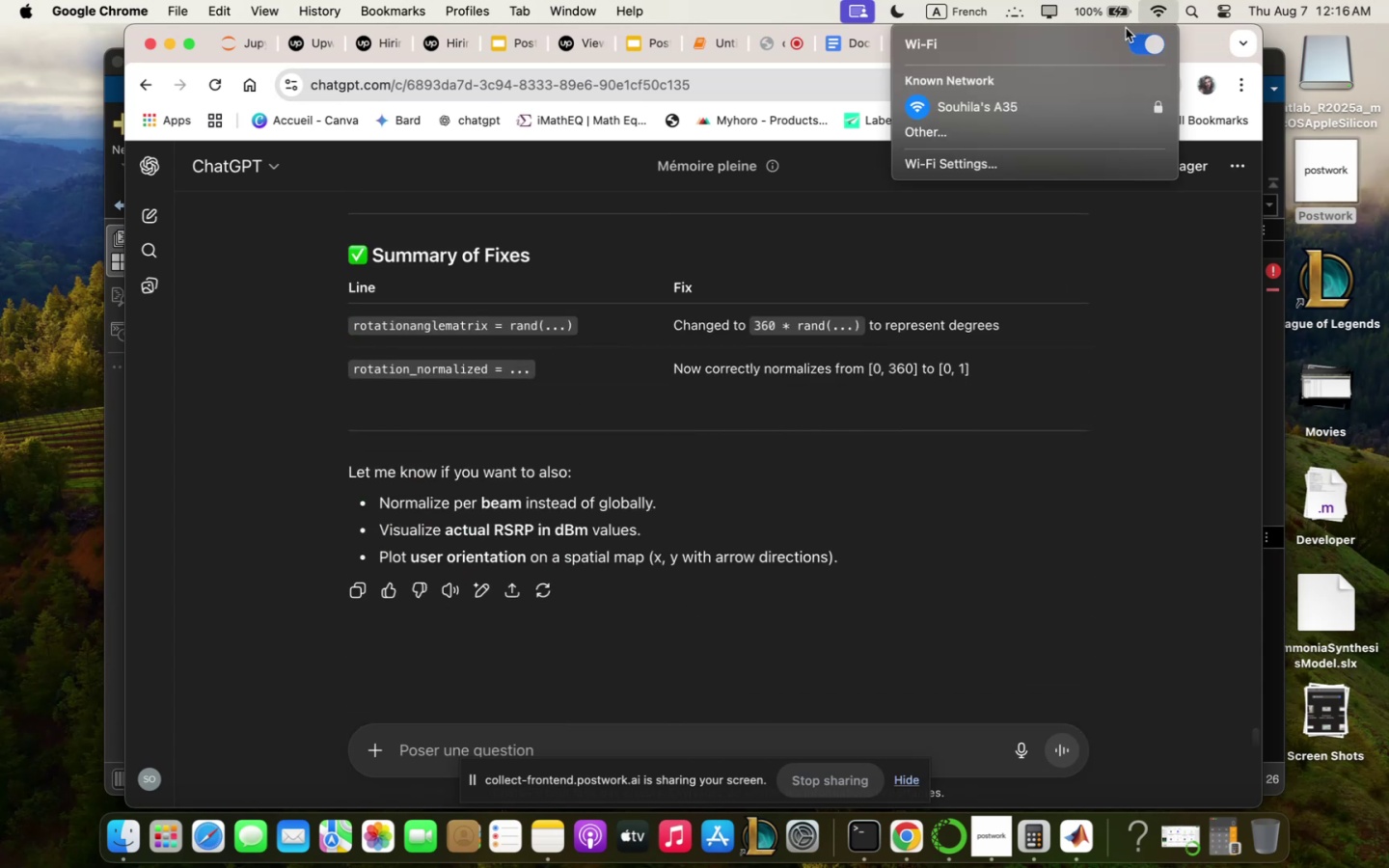 
left_click([1041, 460])
 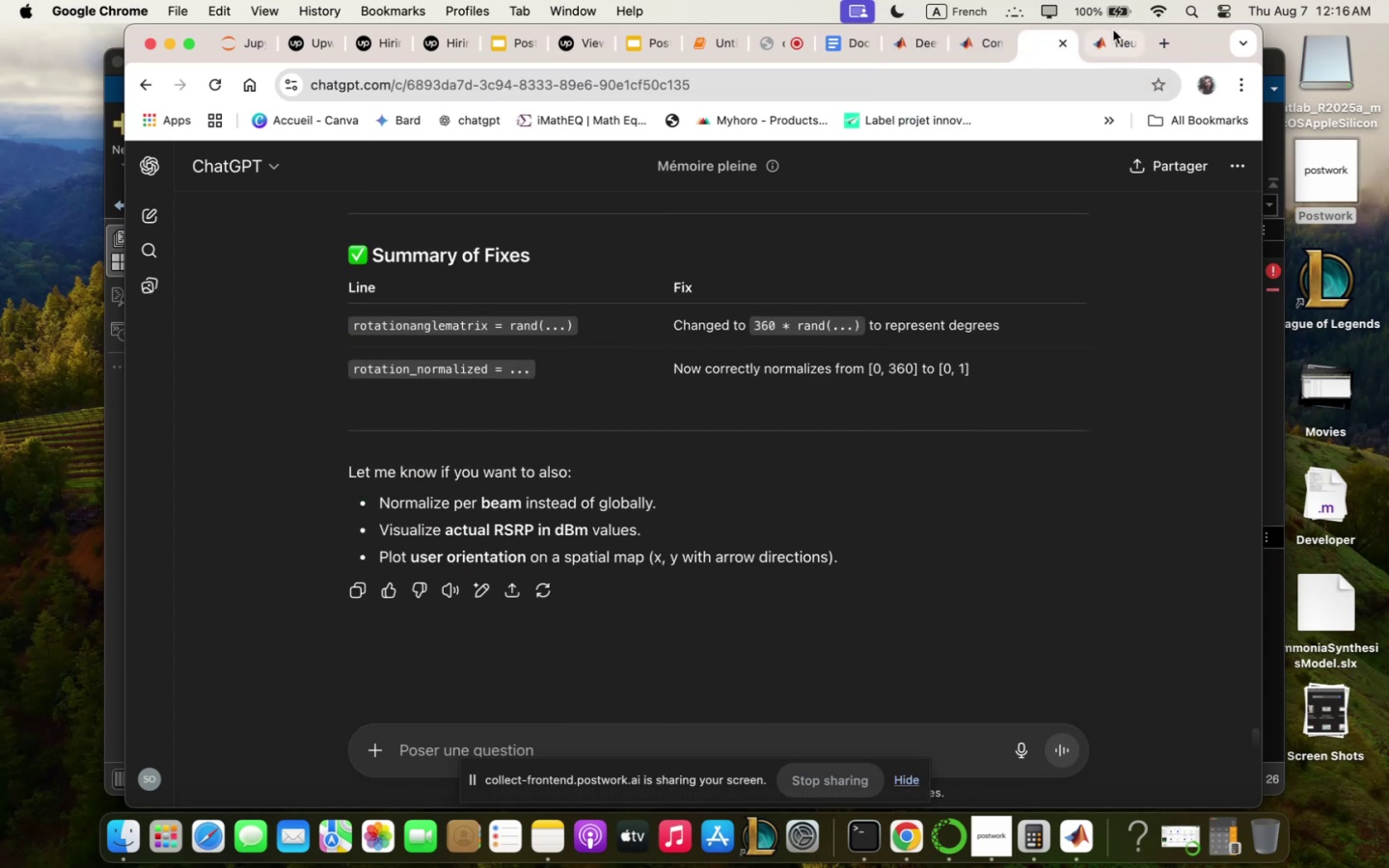 
left_click([1108, 45])
 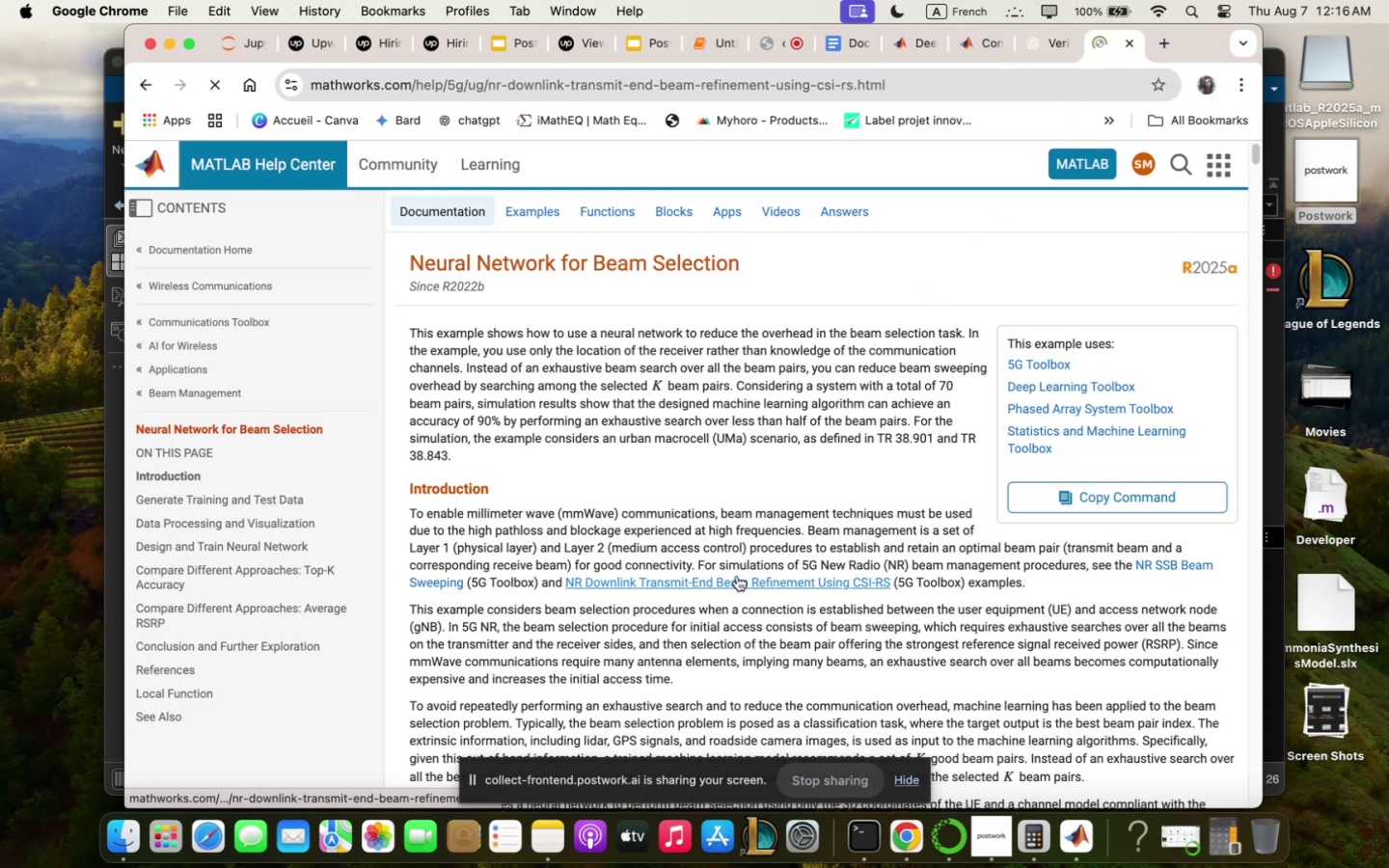 
scroll: coordinate [738, 578], scroll_direction: down, amount: 10.0
 